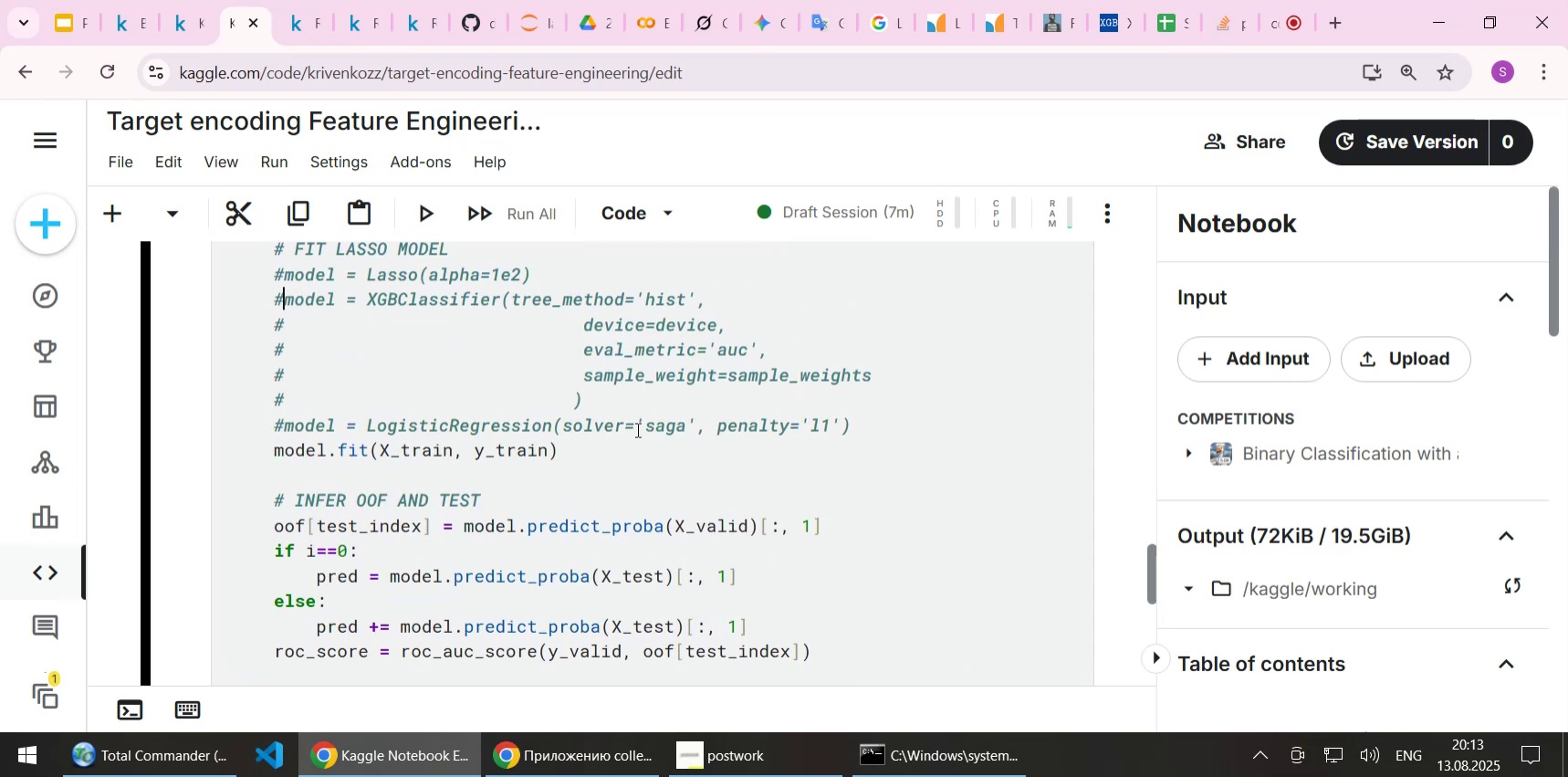 
key(ArrowLeft)
 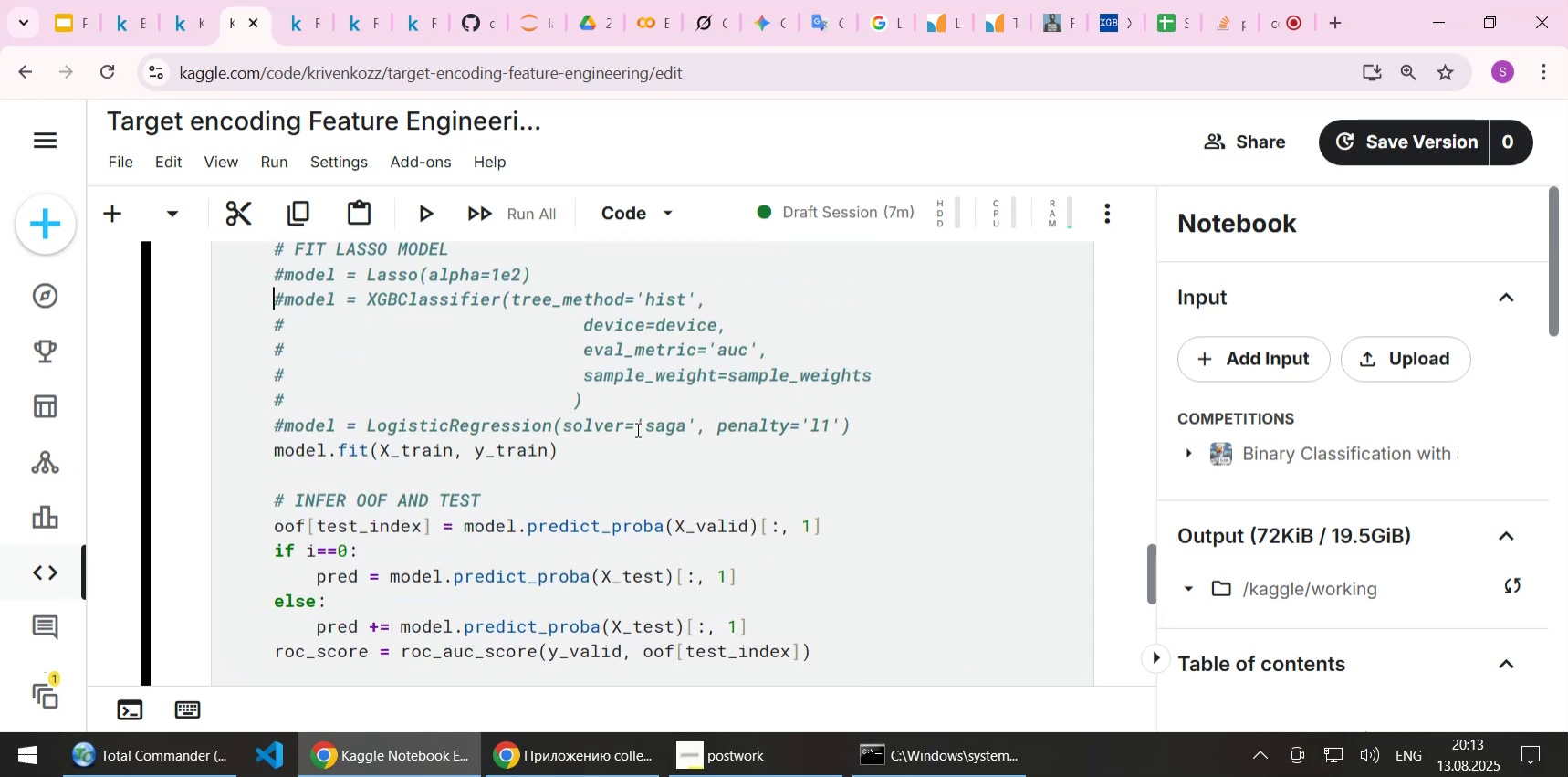 
key(Delete)
 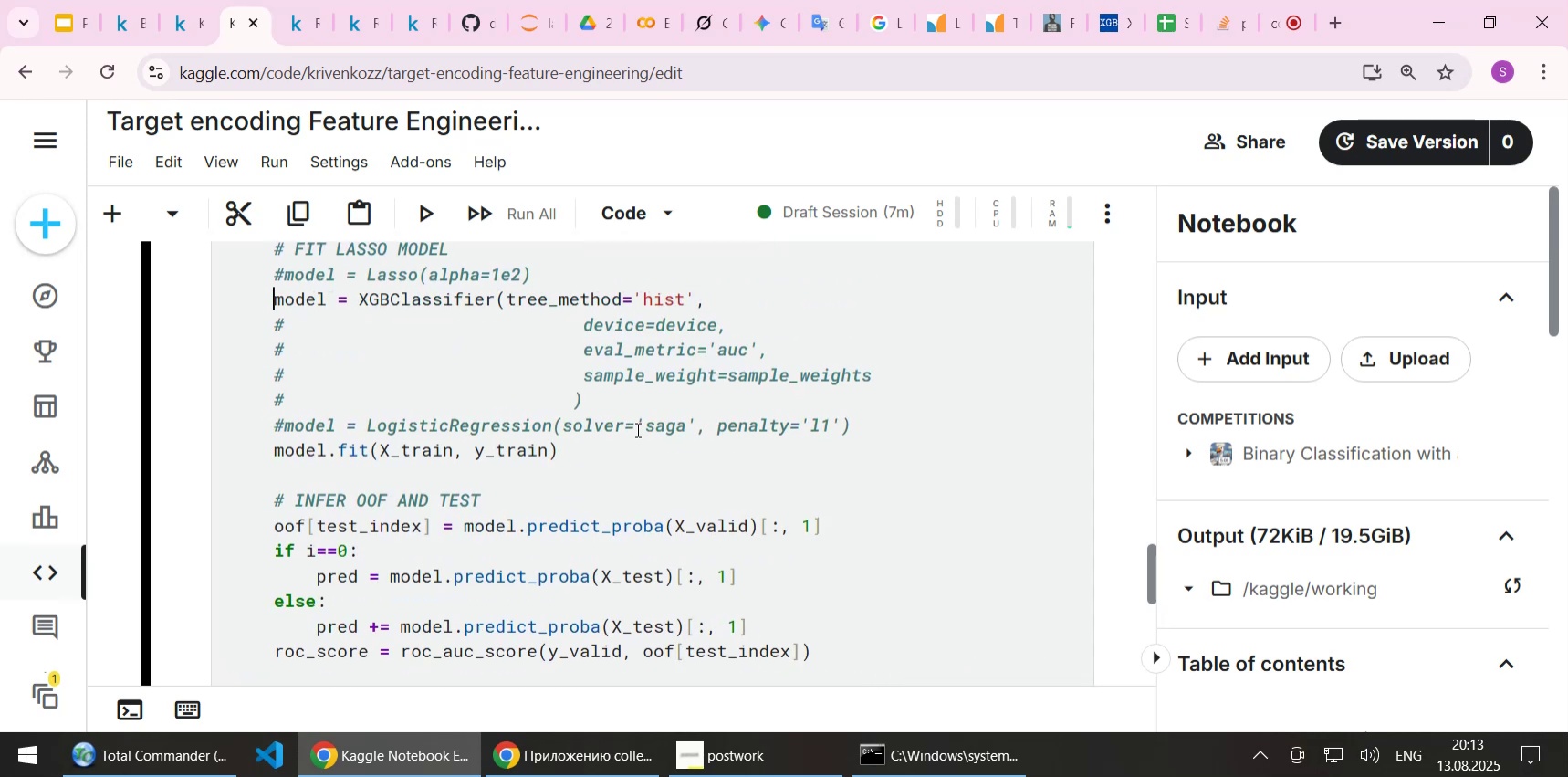 
key(ArrowDown)
 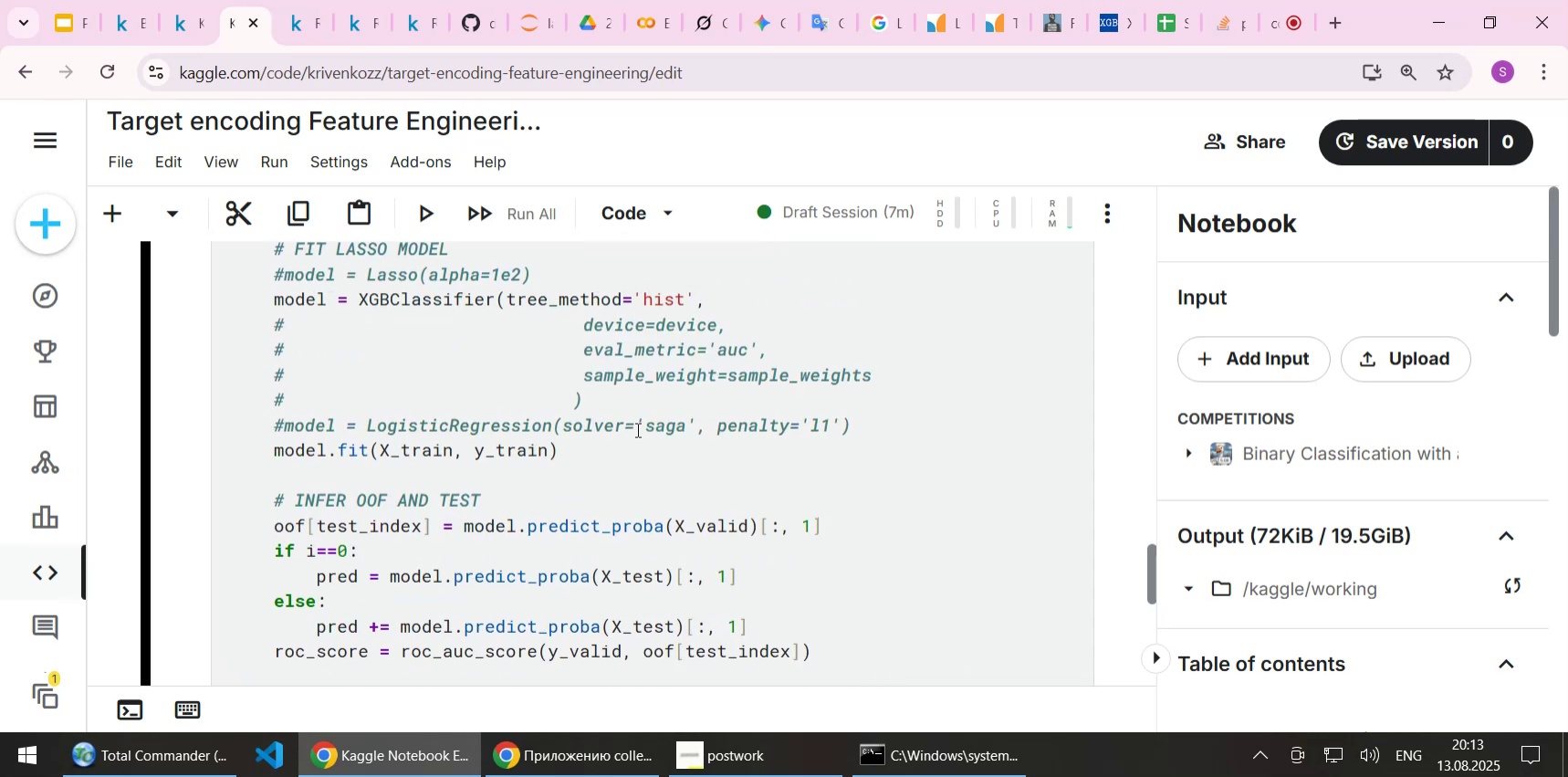 
scroll: coordinate [577, 558], scroll_direction: down, amount: 11.0
 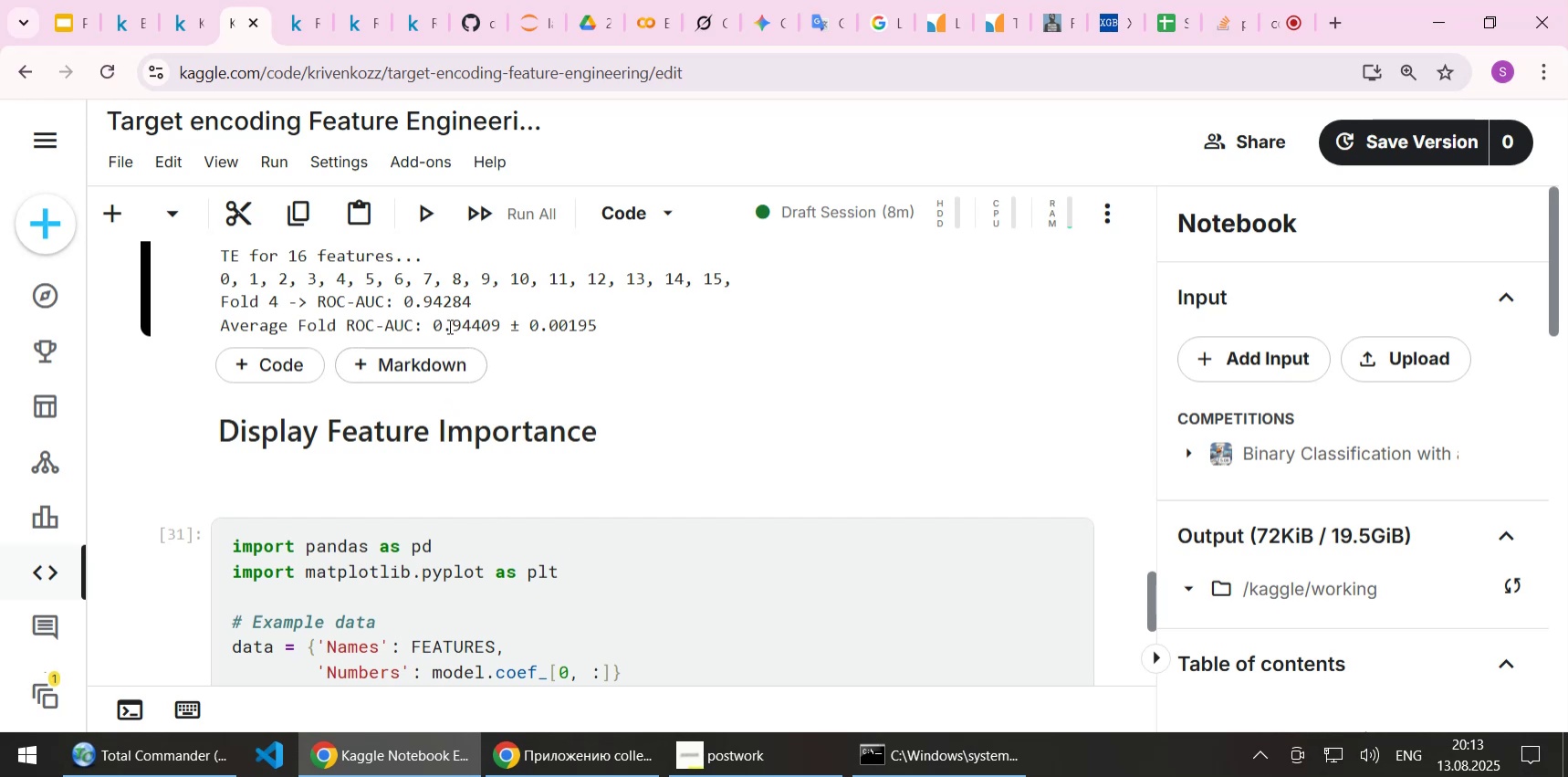 
left_click_drag(start_coordinate=[431, 322], to_coordinate=[595, 320])
 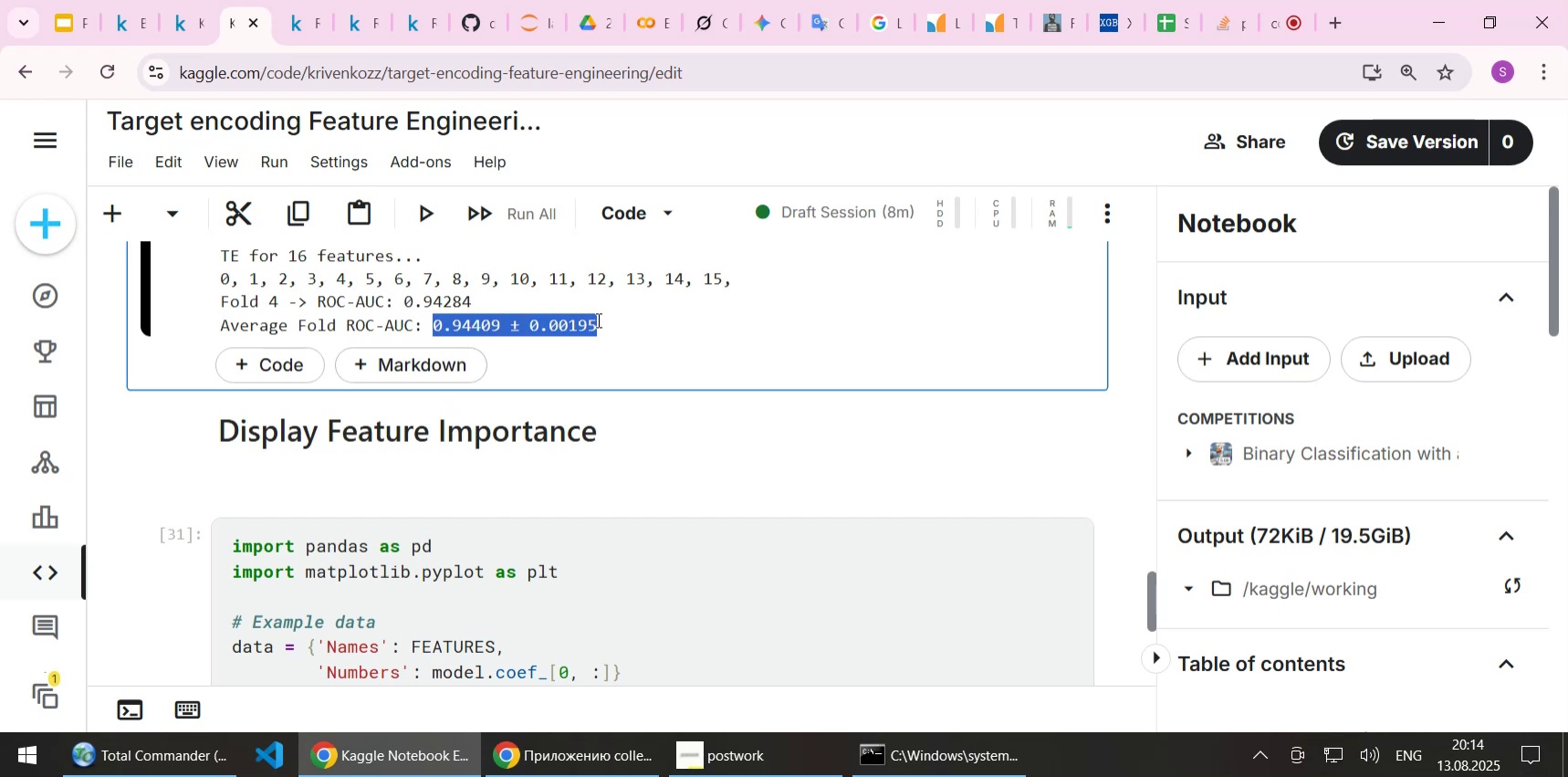 
key(Control+C)
 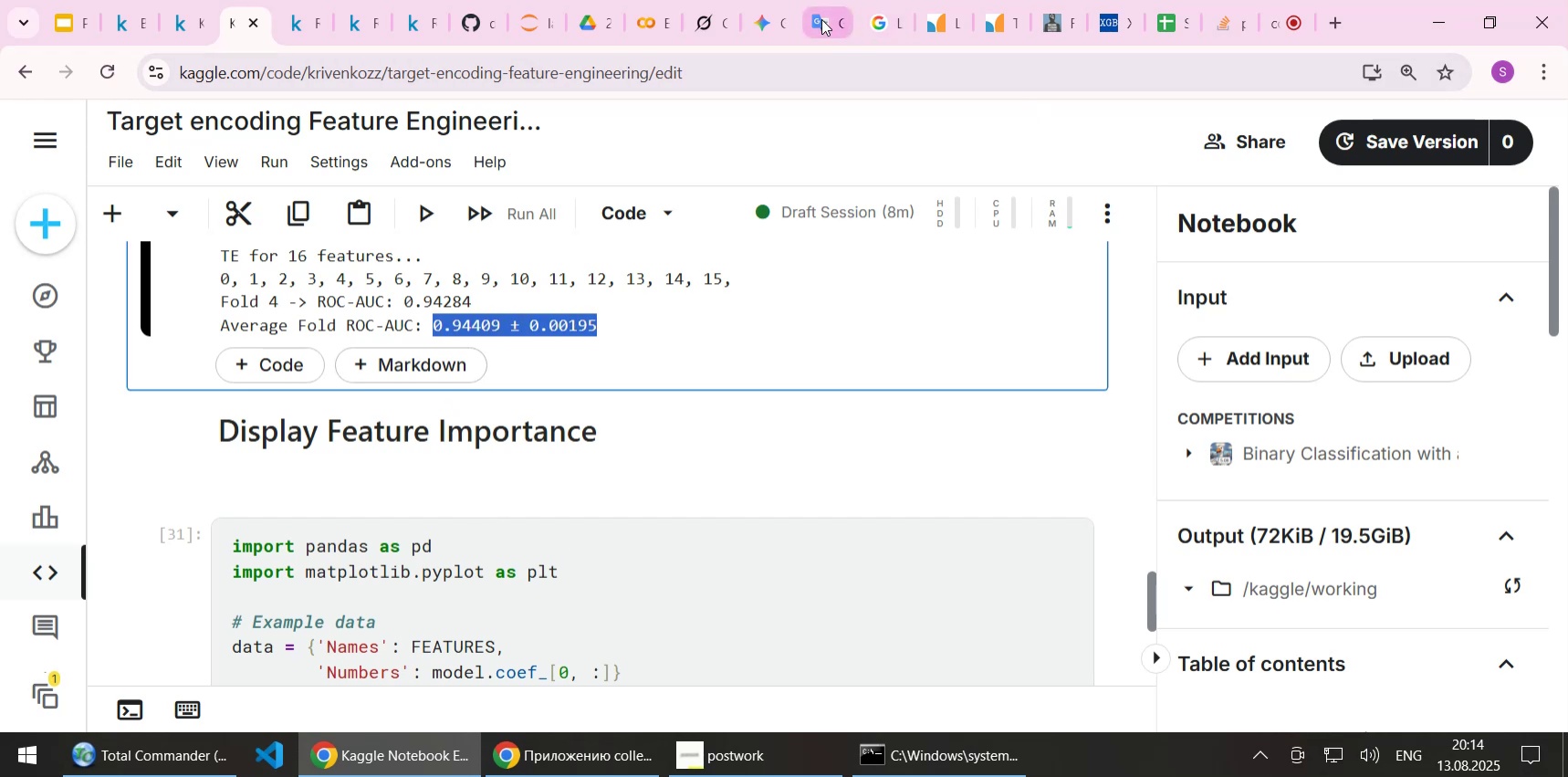 
left_click([817, 16])
 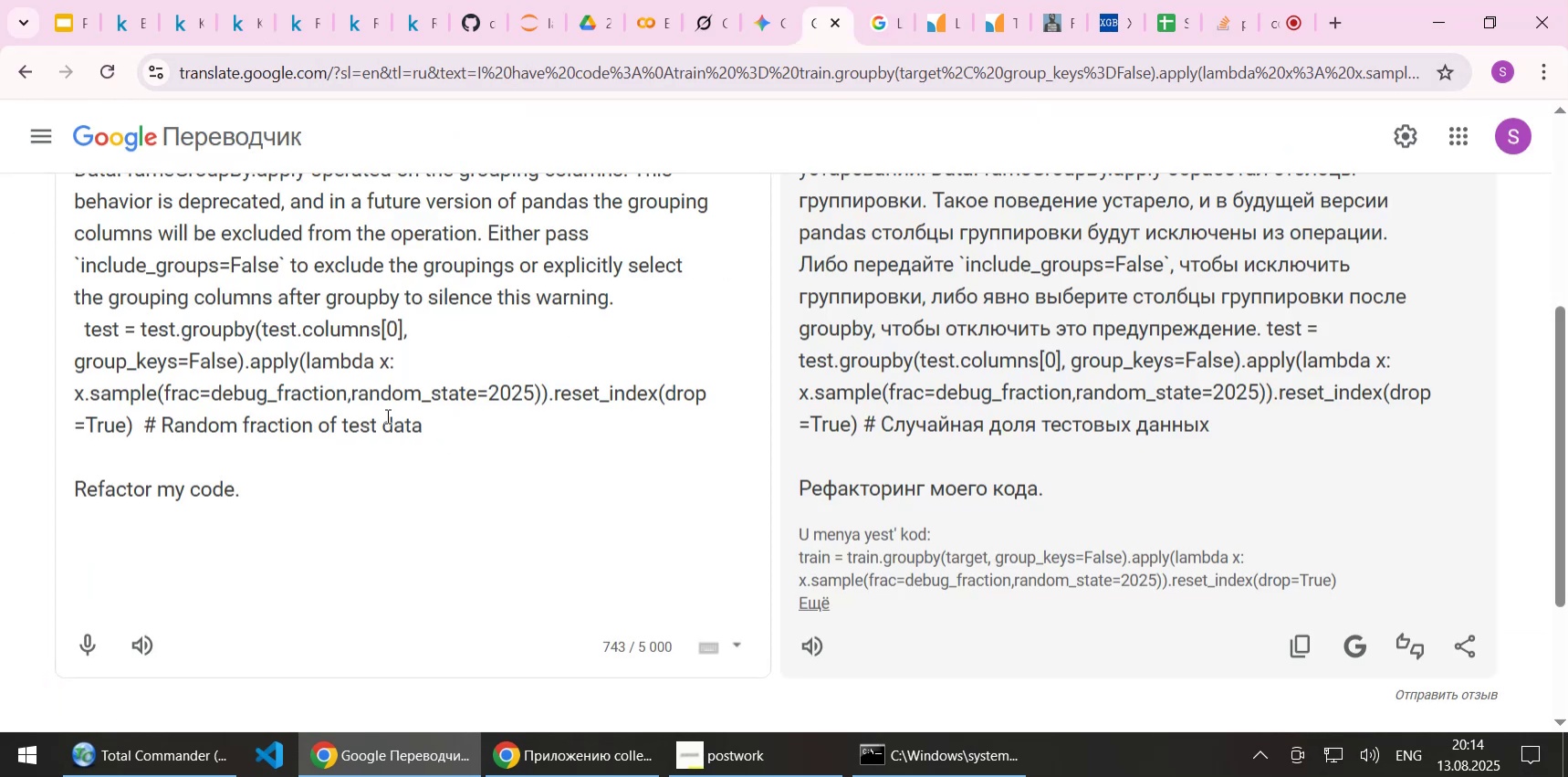 
left_click([385, 415])
 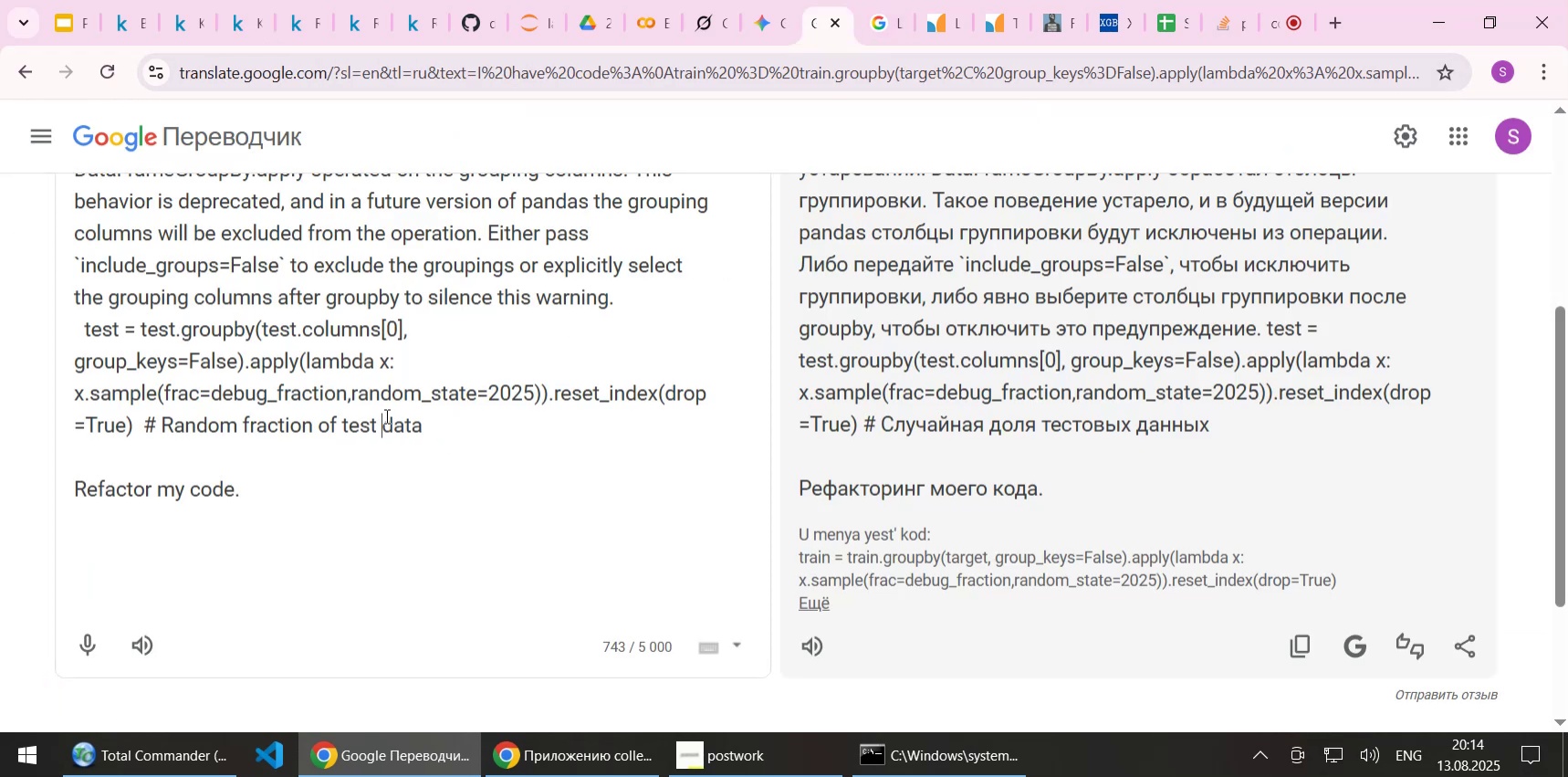 
key(Control+ControlLeft)
 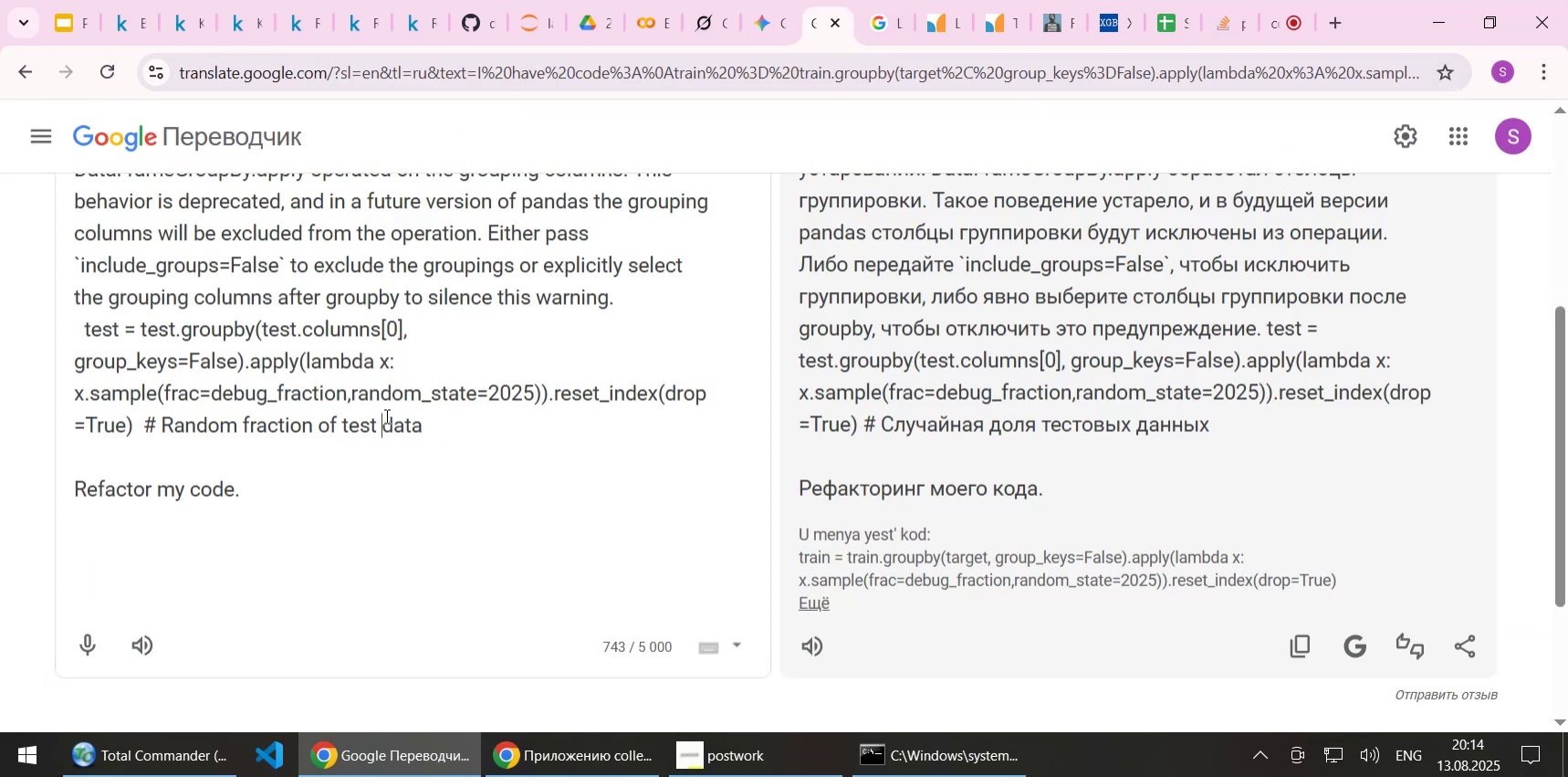 
key(Control+A)
 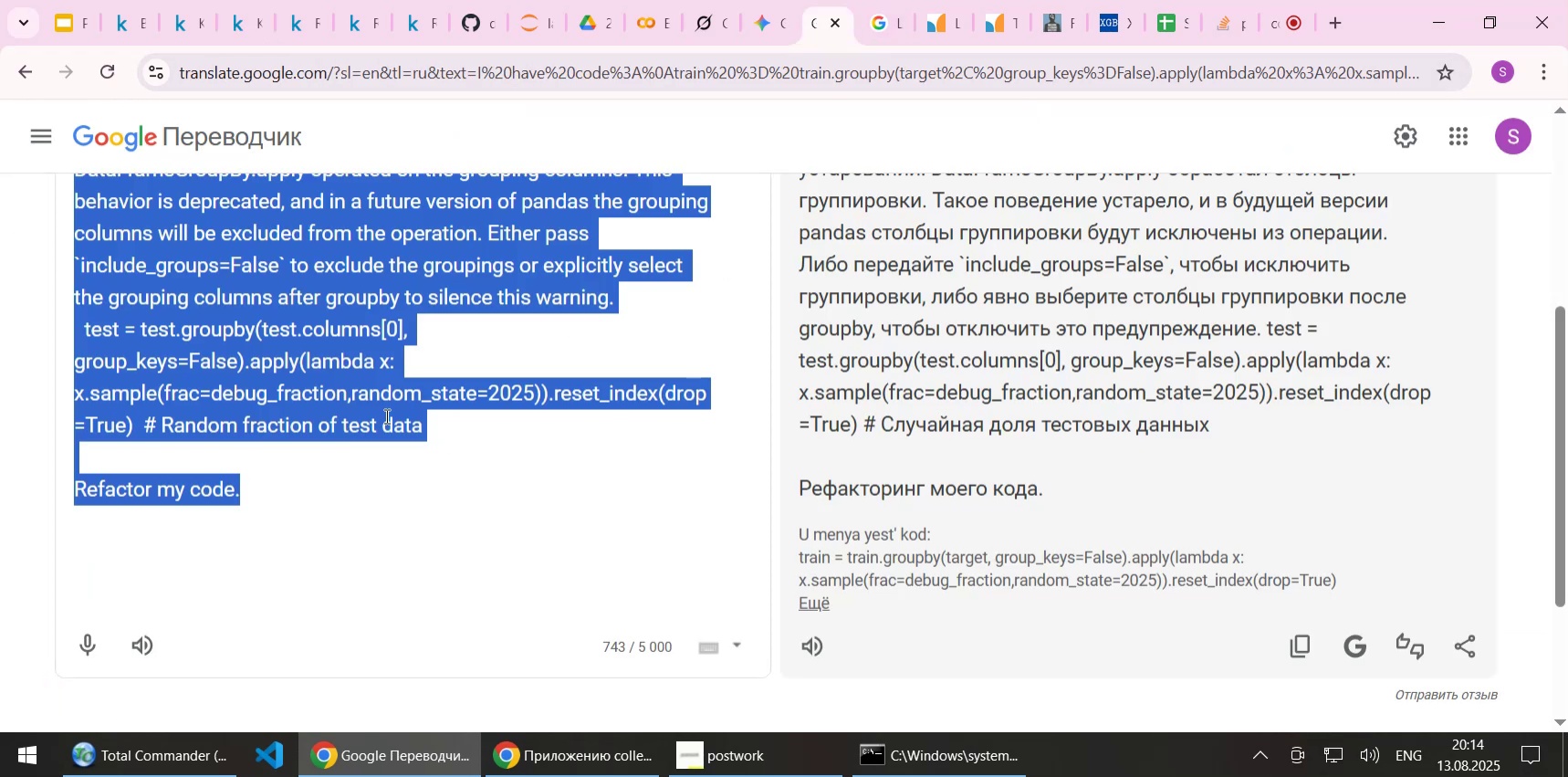 
key(Control+ControlLeft)
 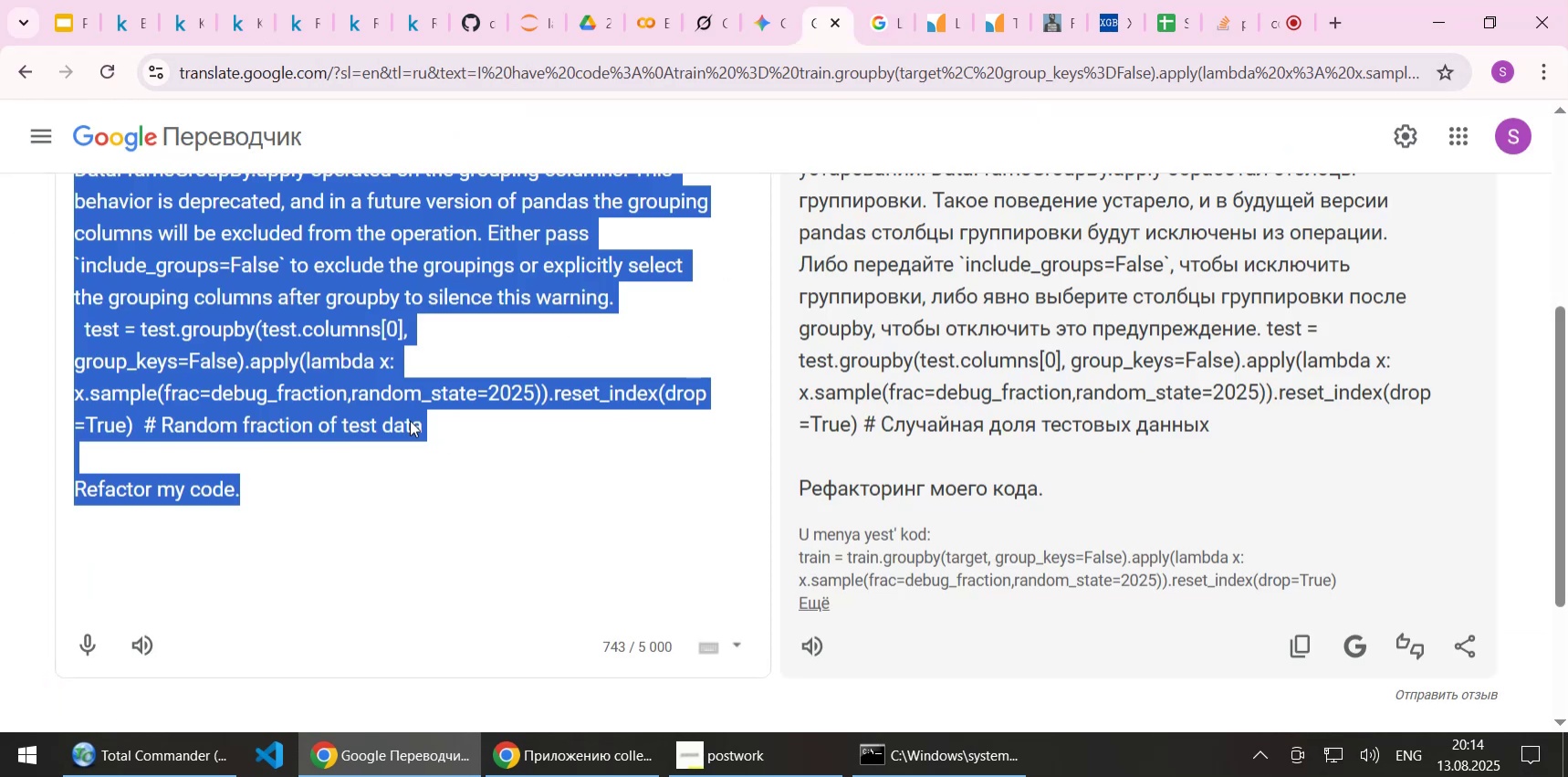 
key(Control+V)
 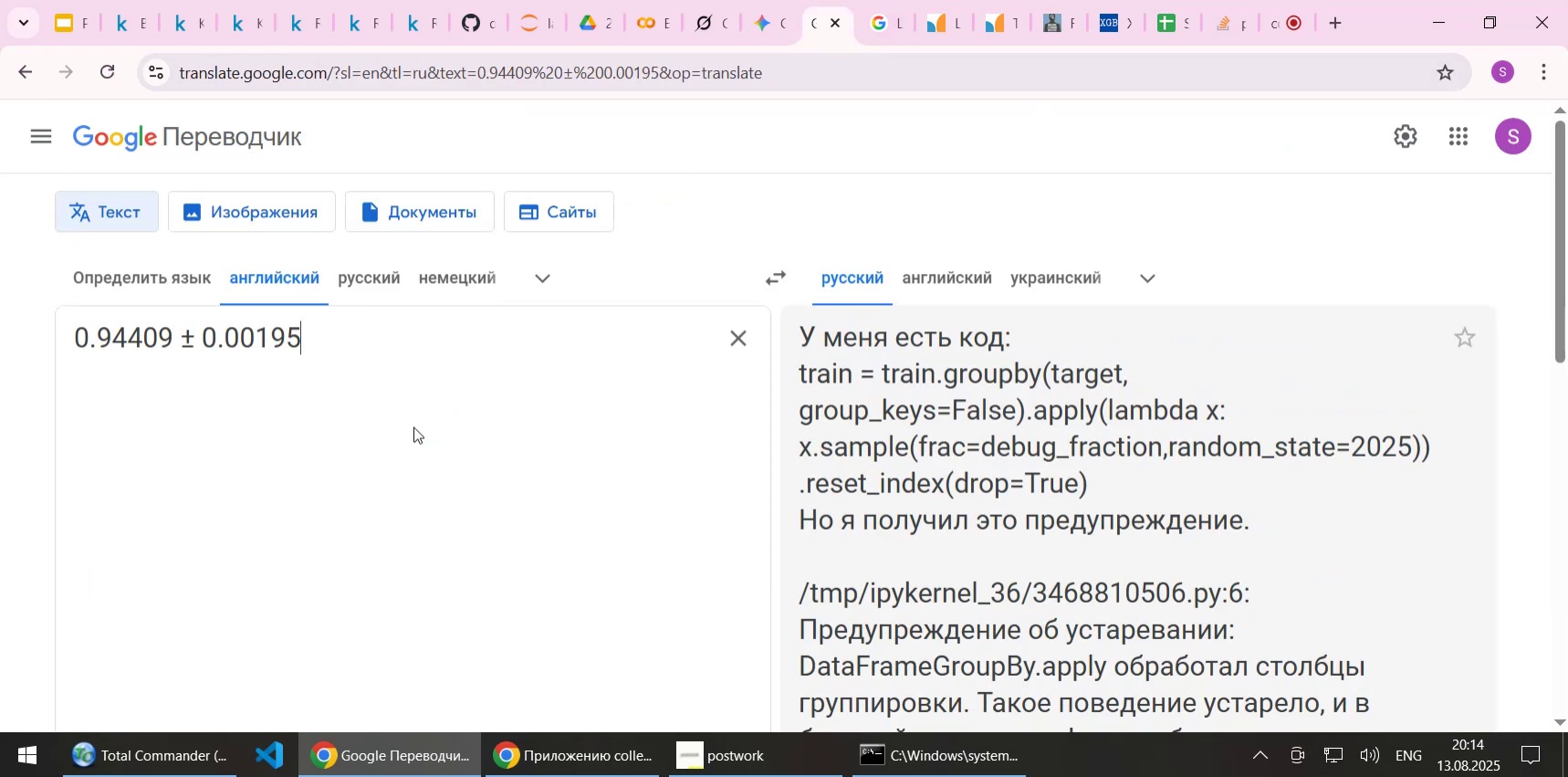 
scroll: coordinate [413, 426], scroll_direction: up, amount: 2.0
 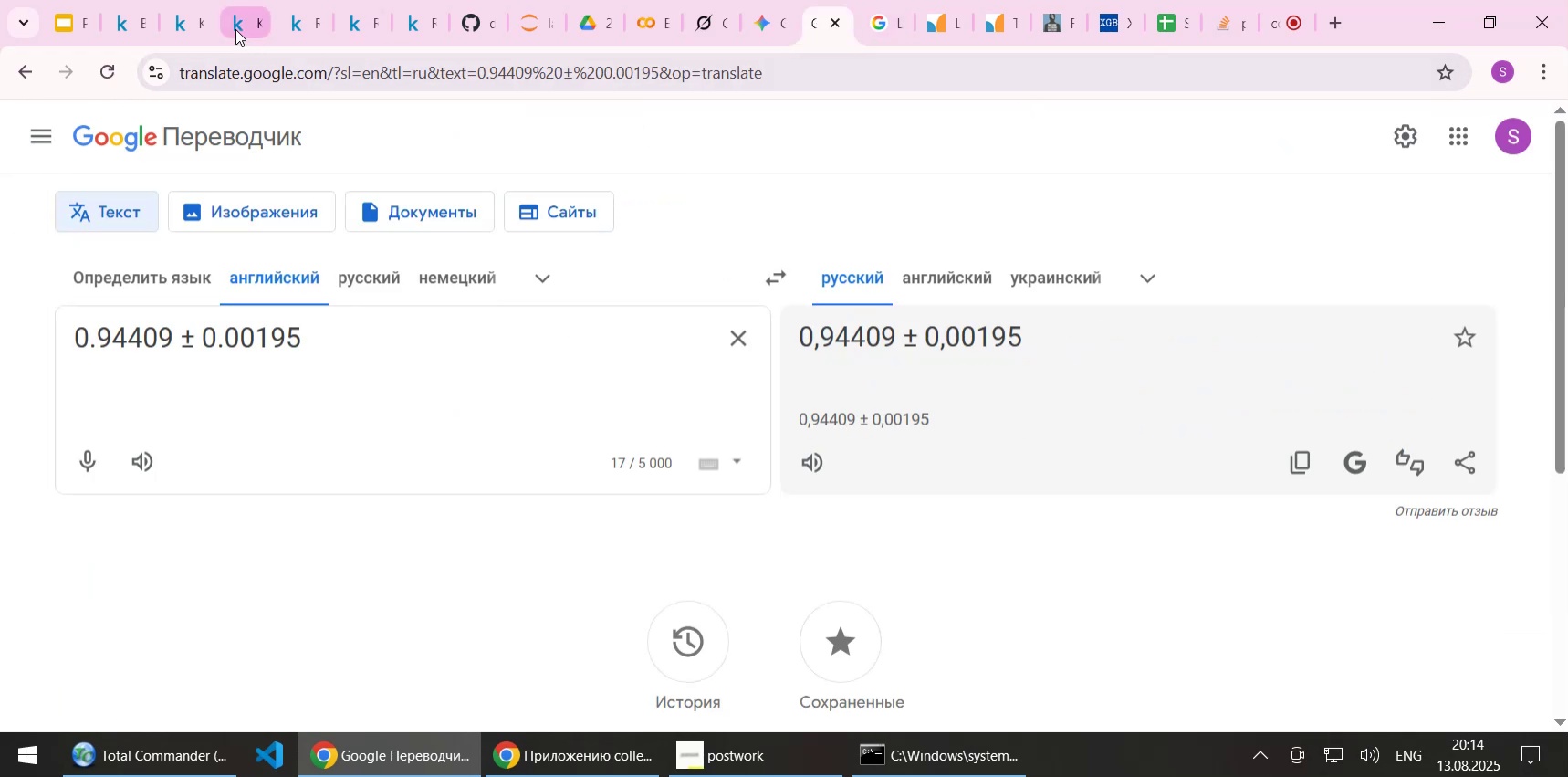 
left_click([241, 20])
 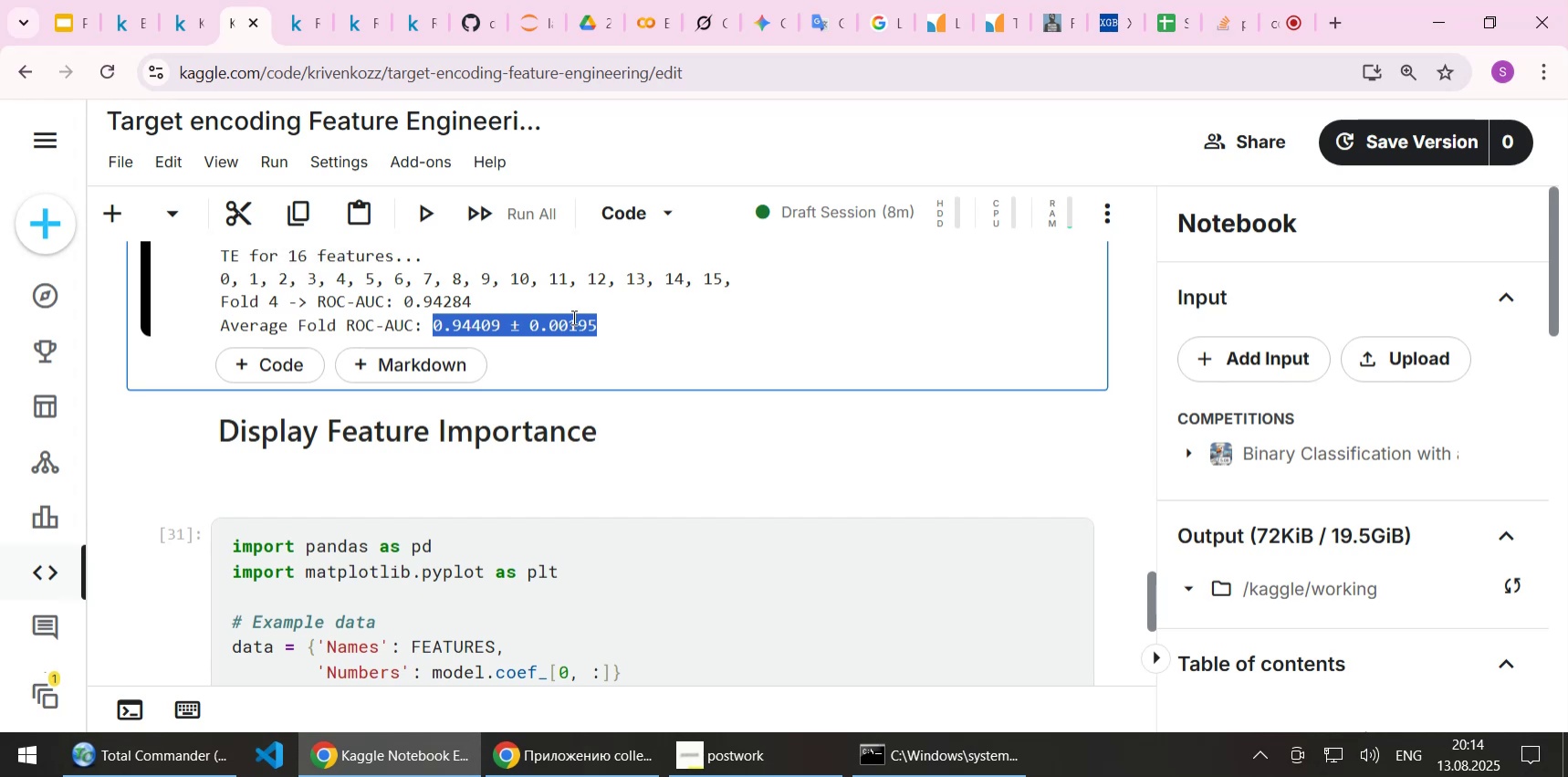 
scroll: coordinate [610, 314], scroll_direction: up, amount: 2.0
 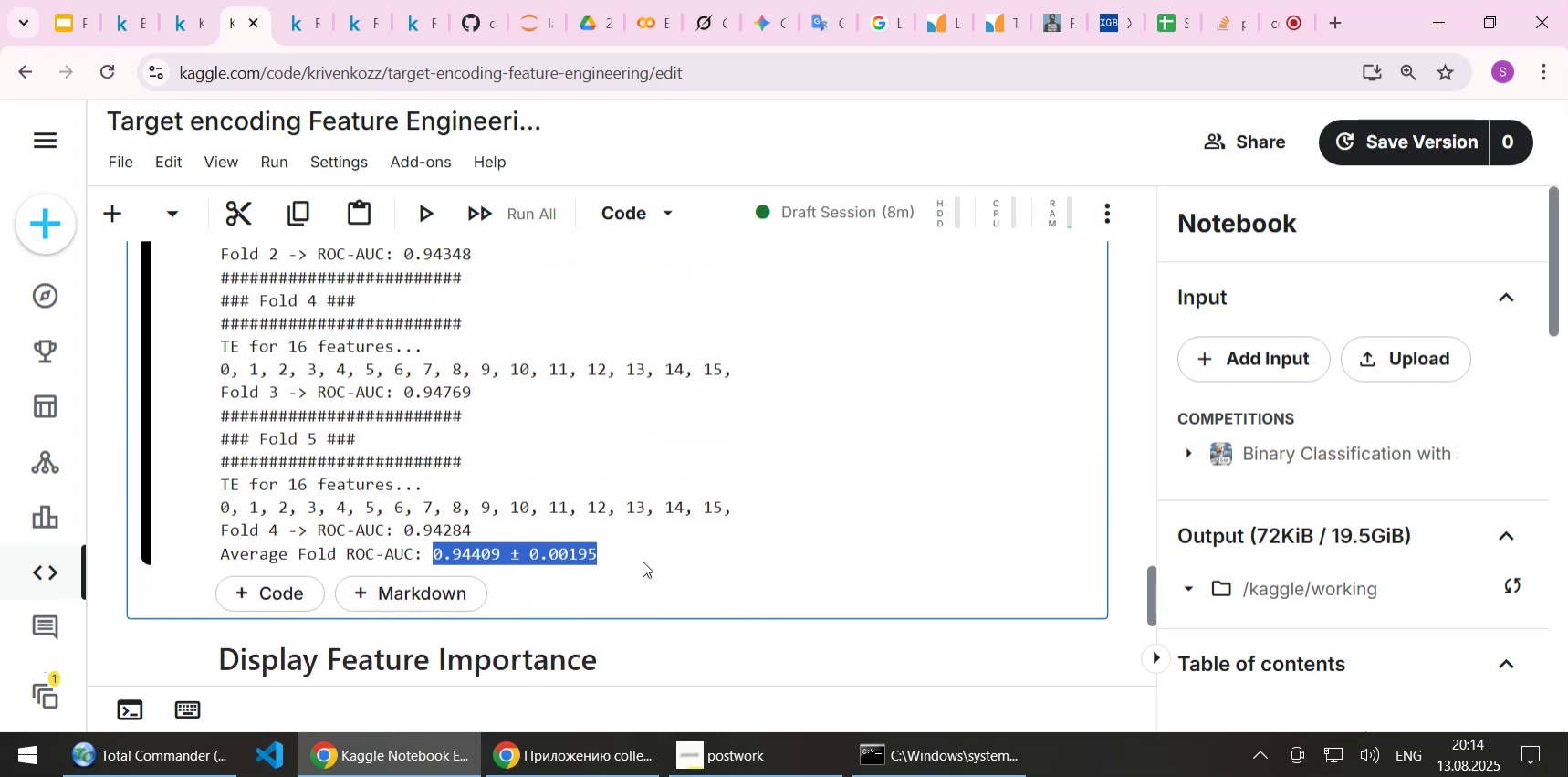 
left_click([643, 561])
 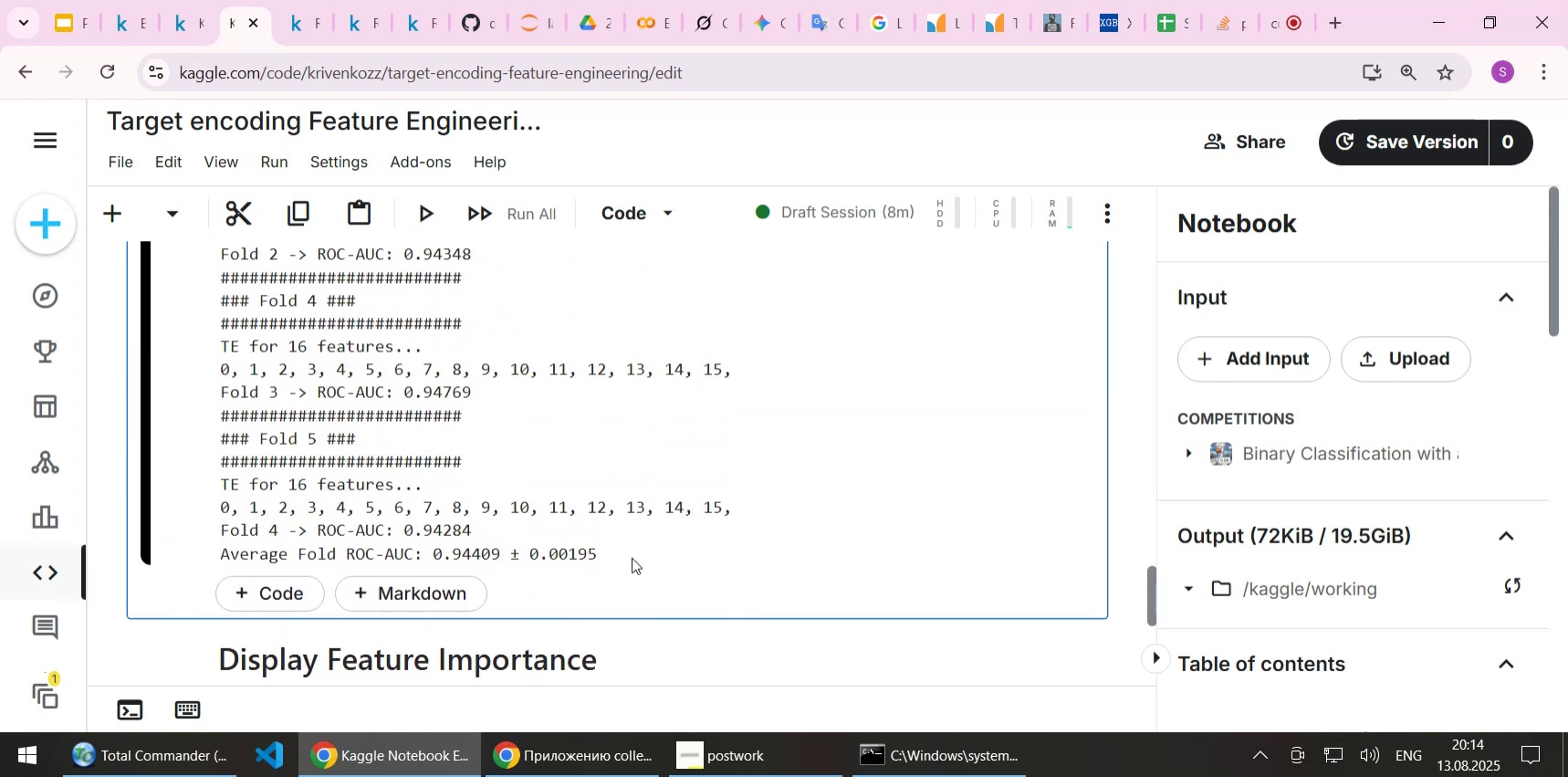 
left_click([632, 557])
 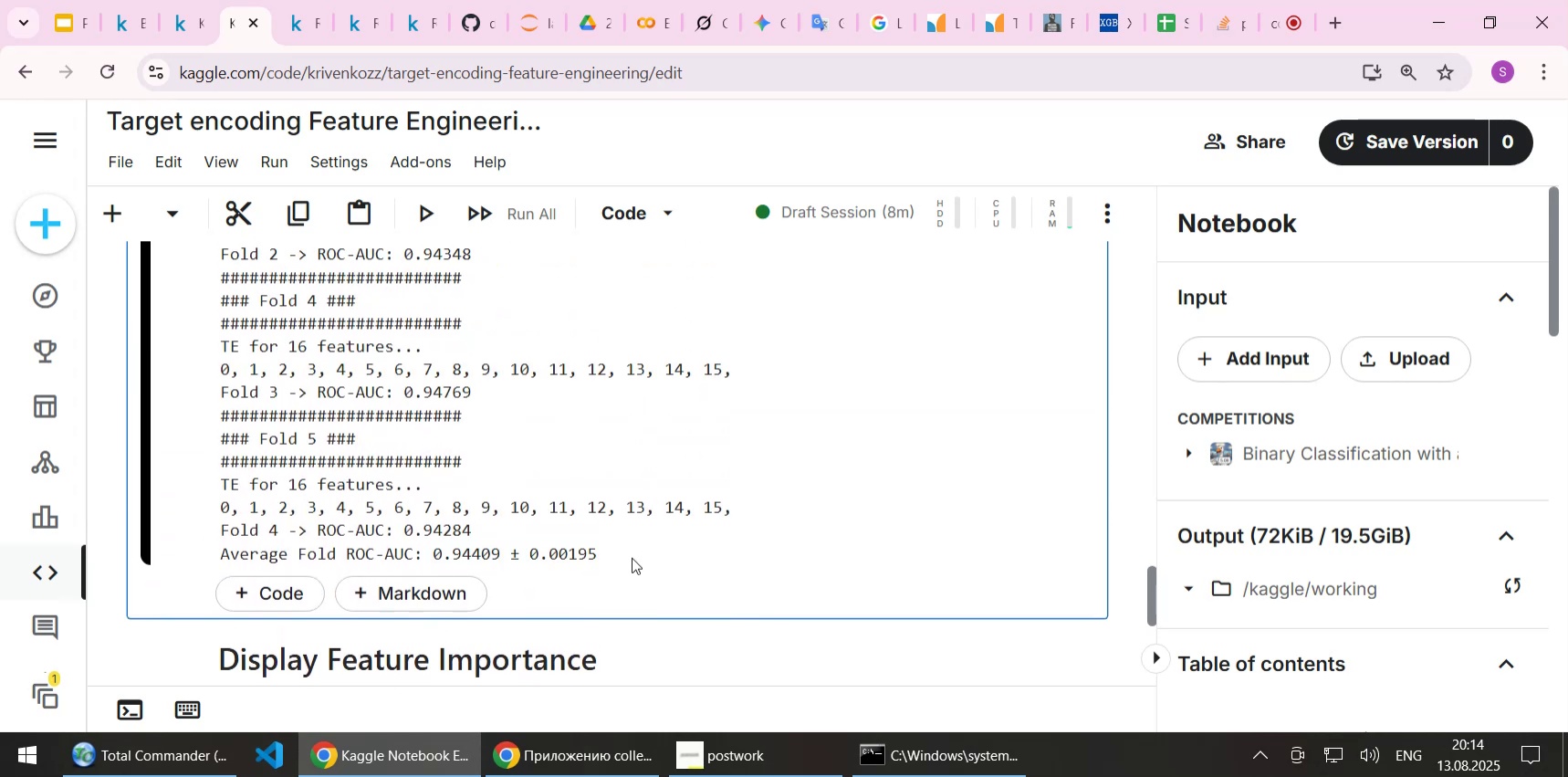 
scroll: coordinate [632, 557], scroll_direction: up, amount: 7.0
 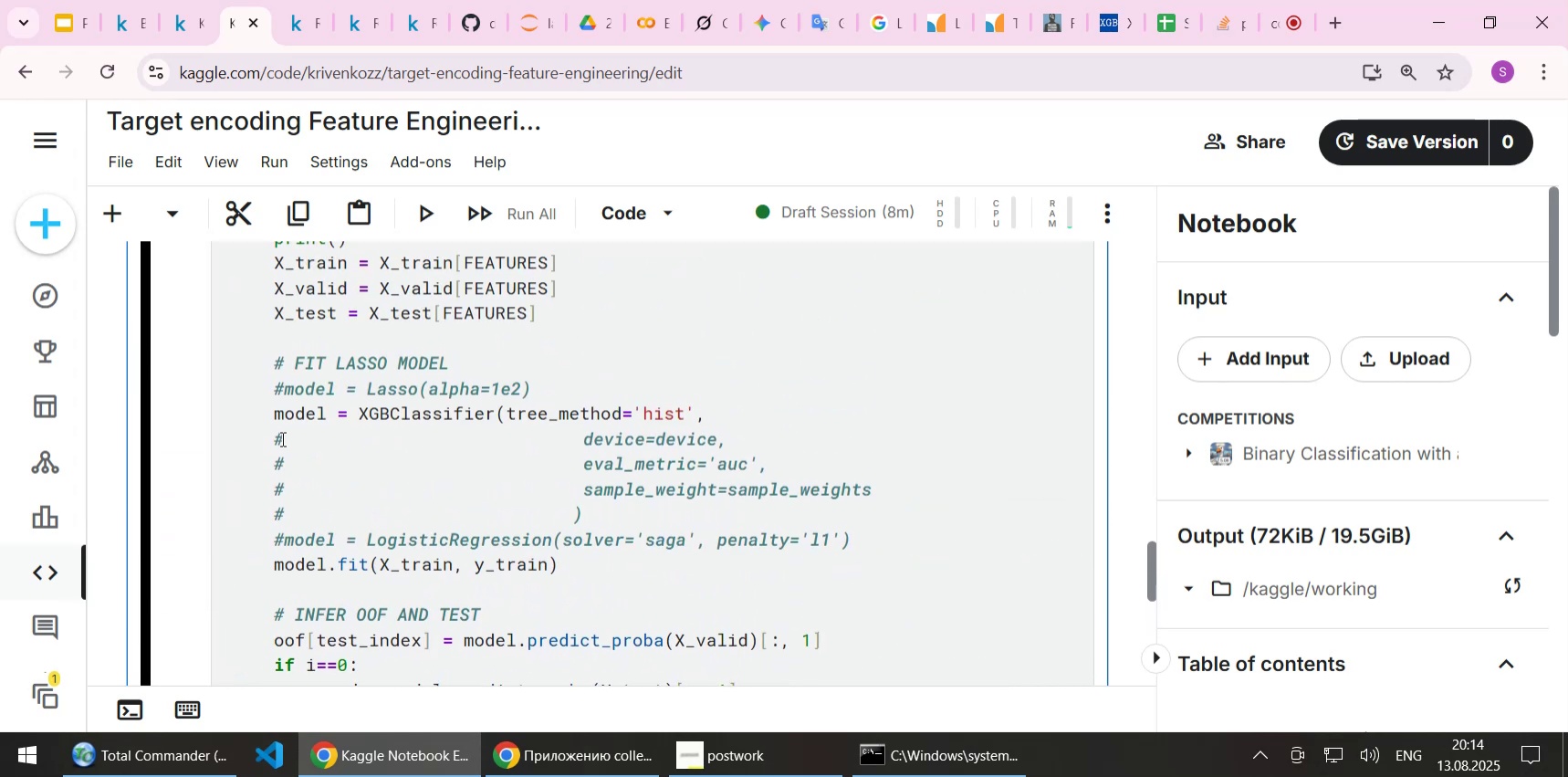 
left_click([270, 438])
 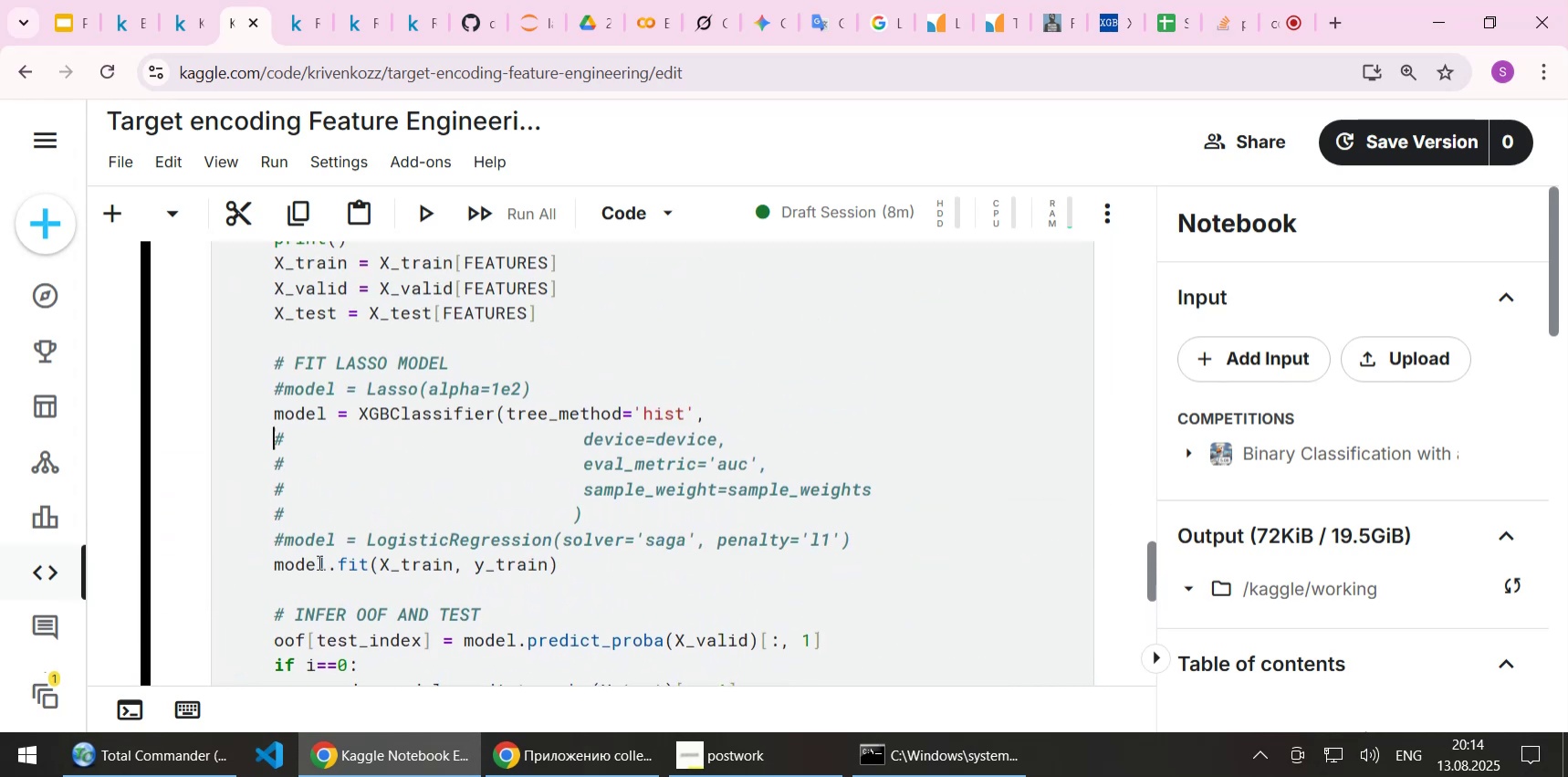 
key(Delete)
 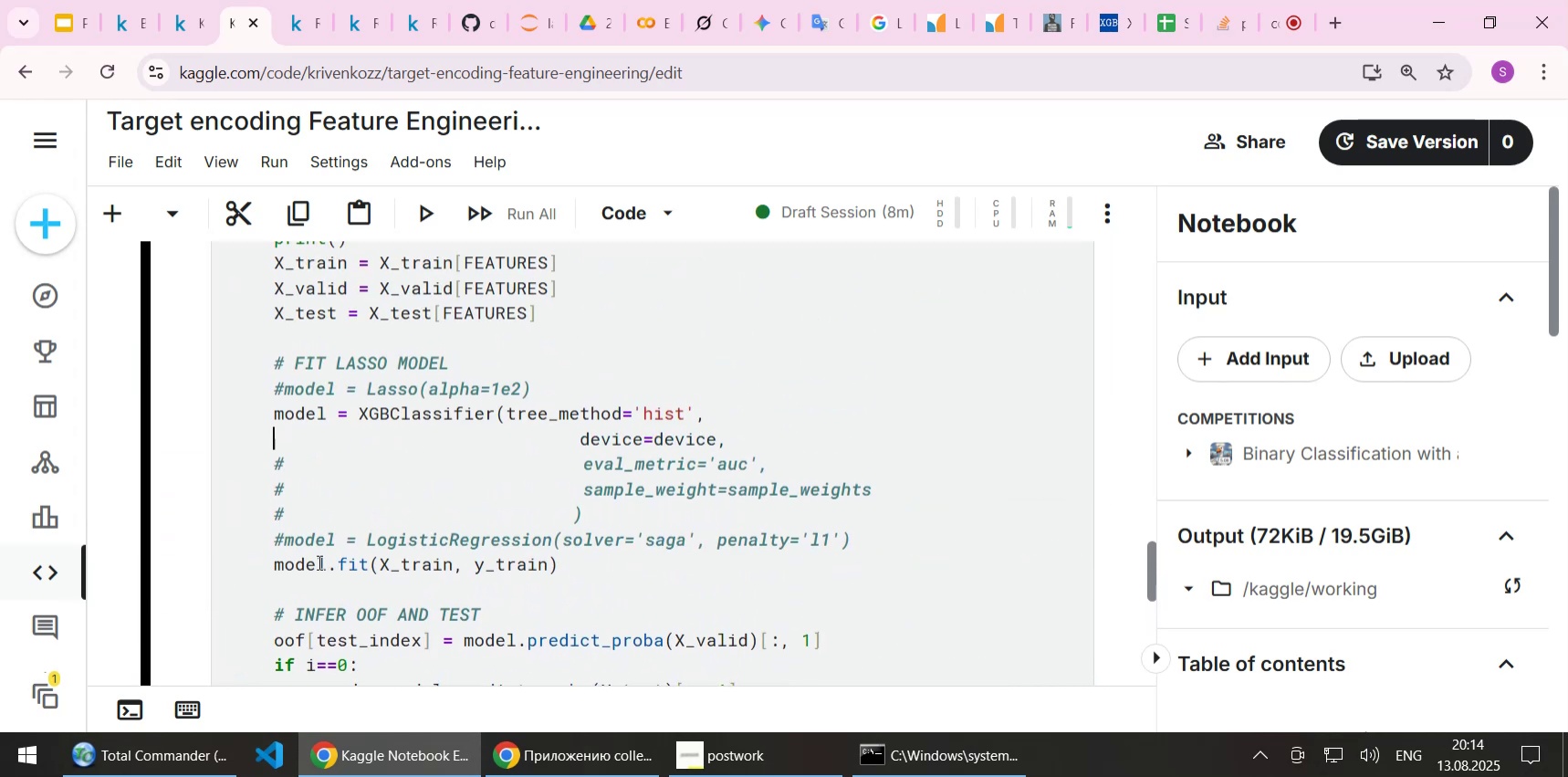 
key(ArrowDown)
 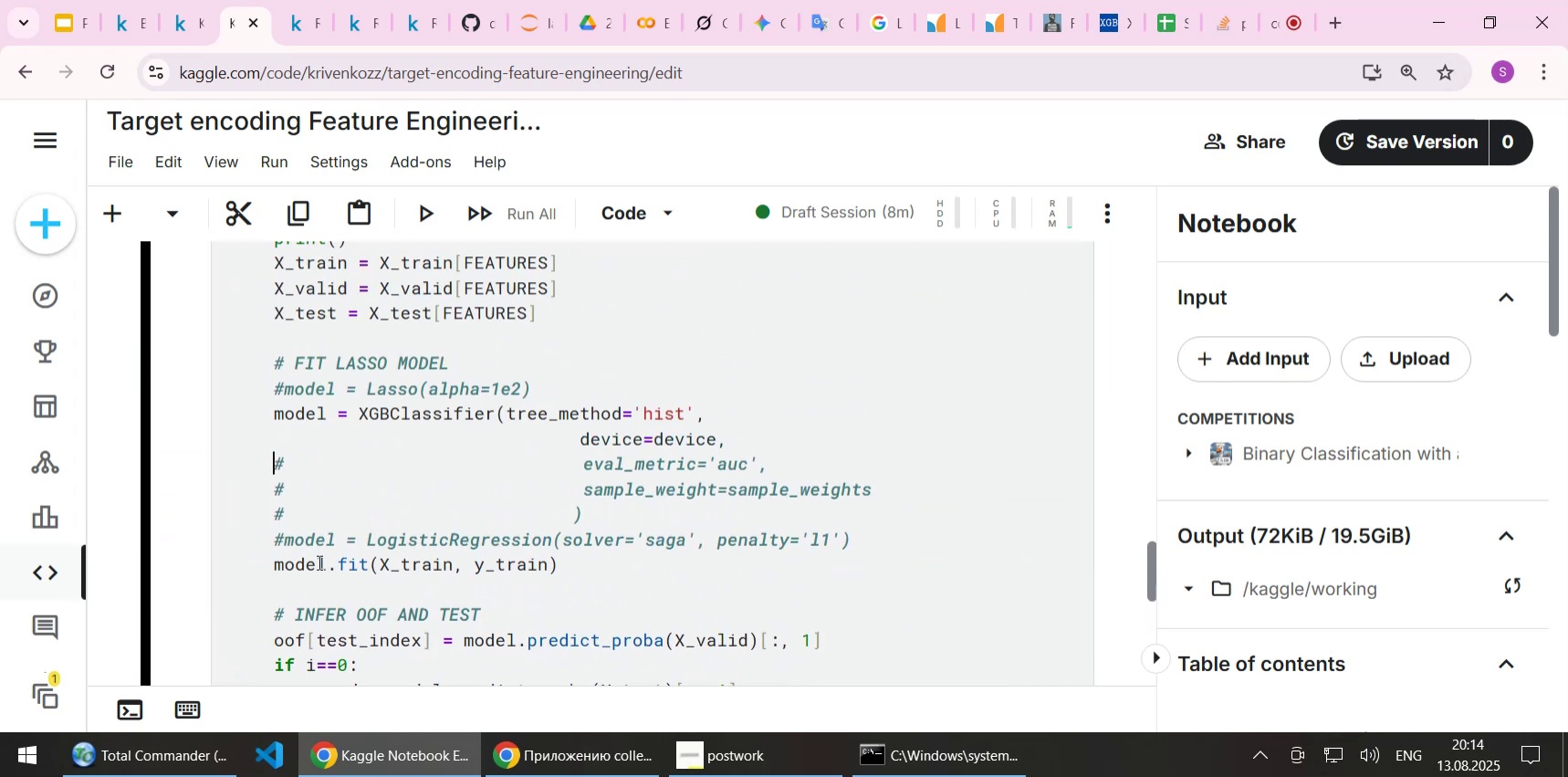 
key(Delete)
 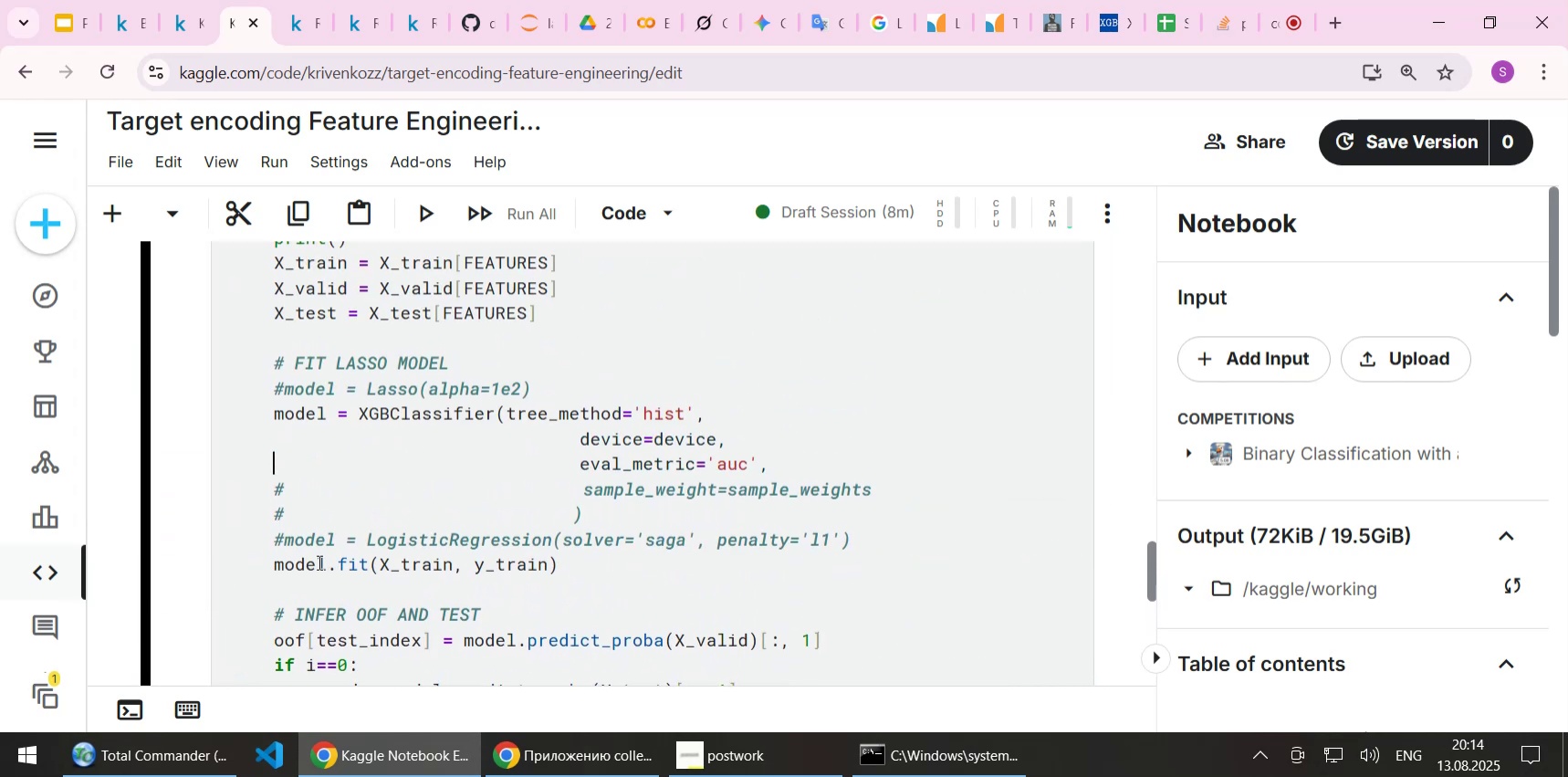 
key(ArrowDown)
 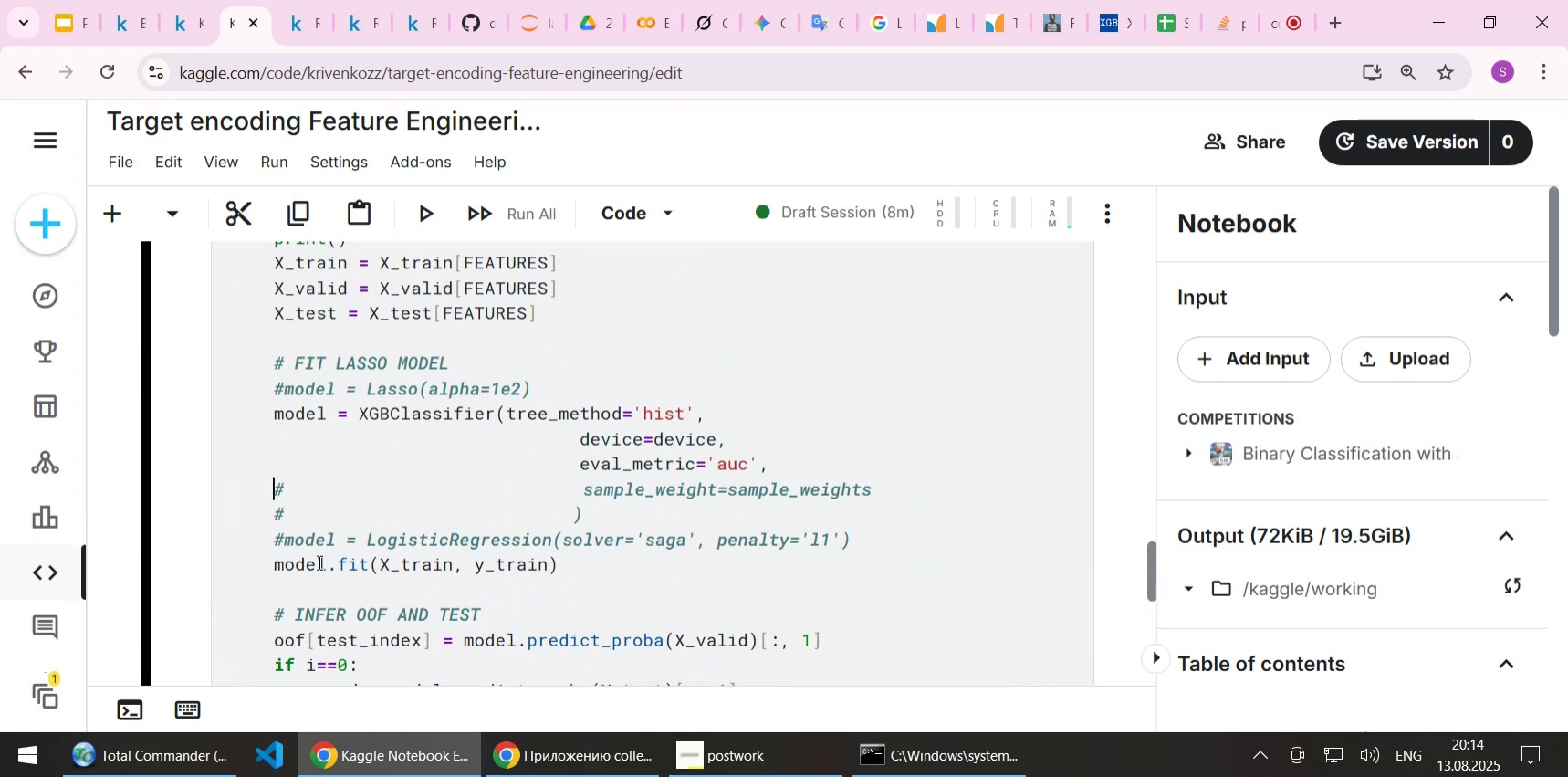 
key(Delete)
 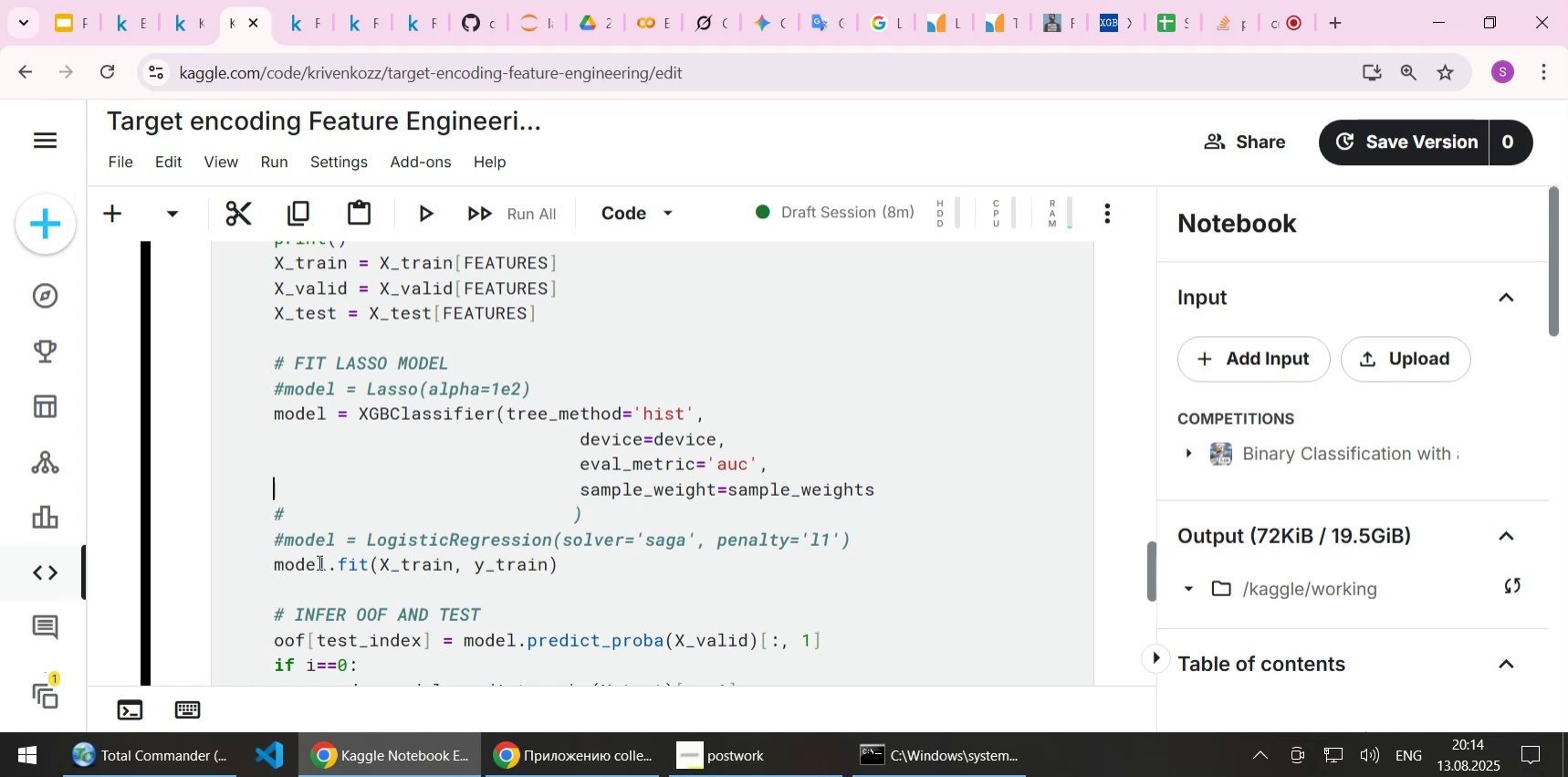 
key(ArrowDown)
 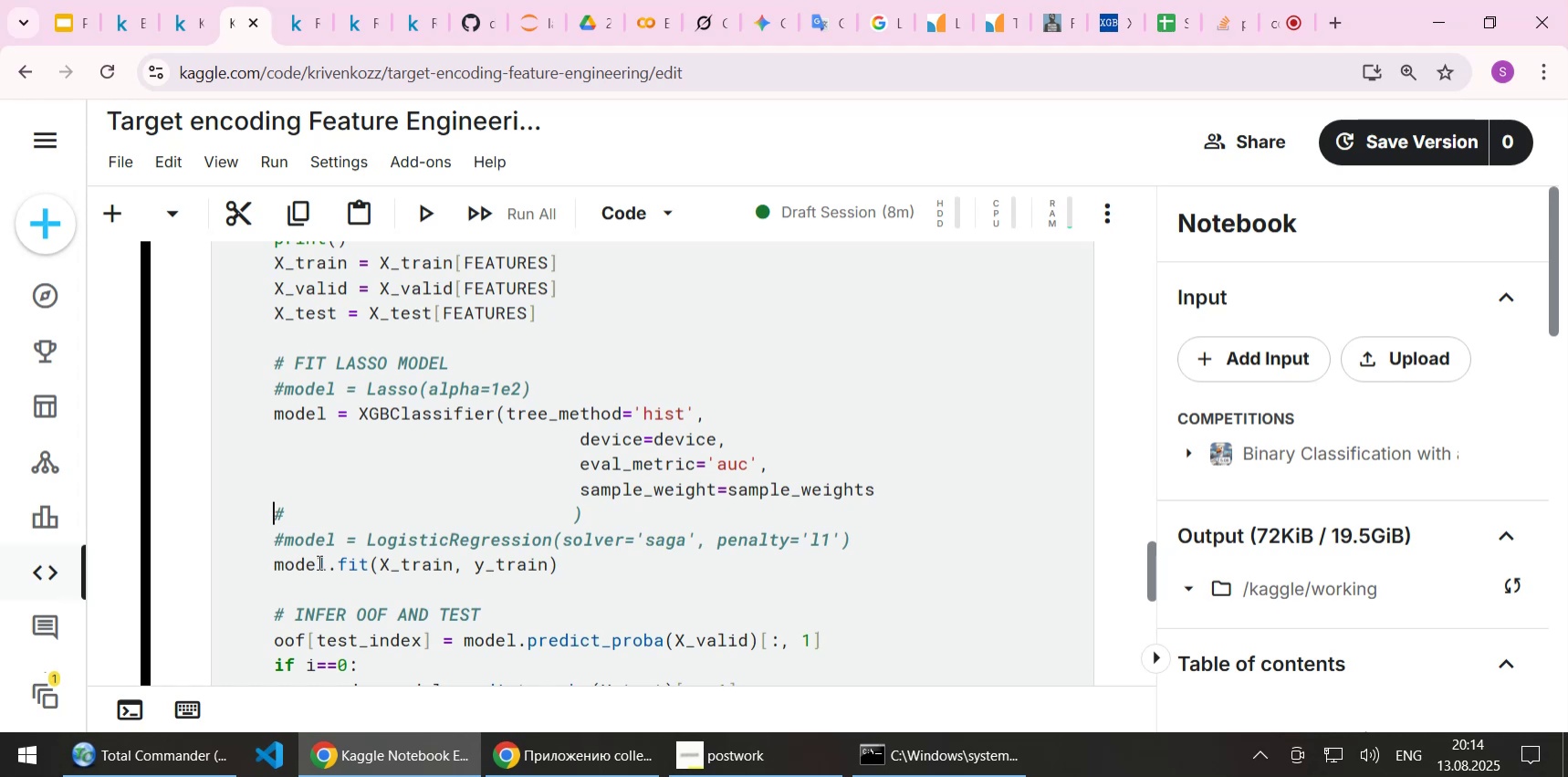 
key(Delete)
 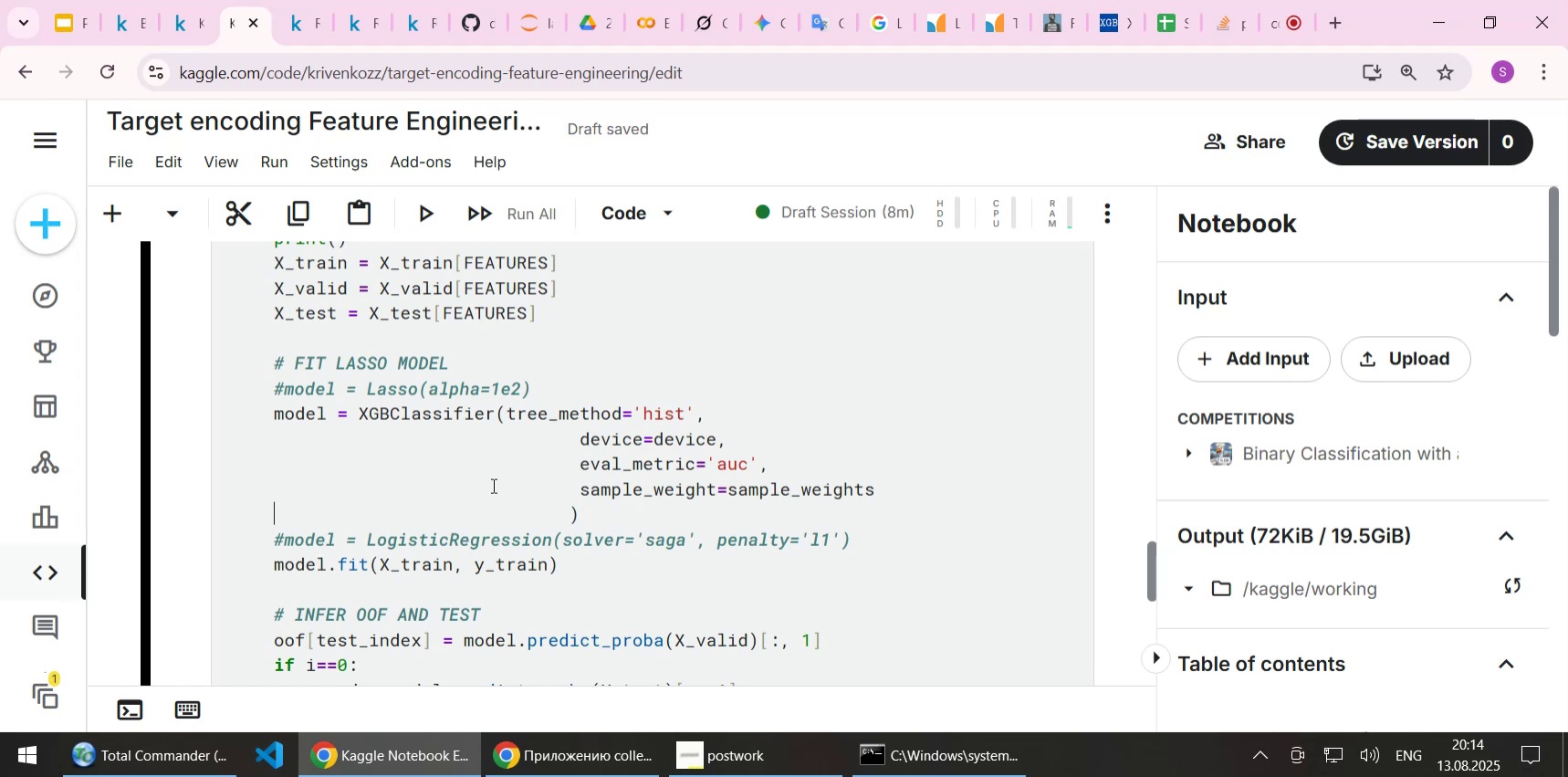 
scroll: coordinate [847, 398], scroll_direction: down, amount: 3.0
 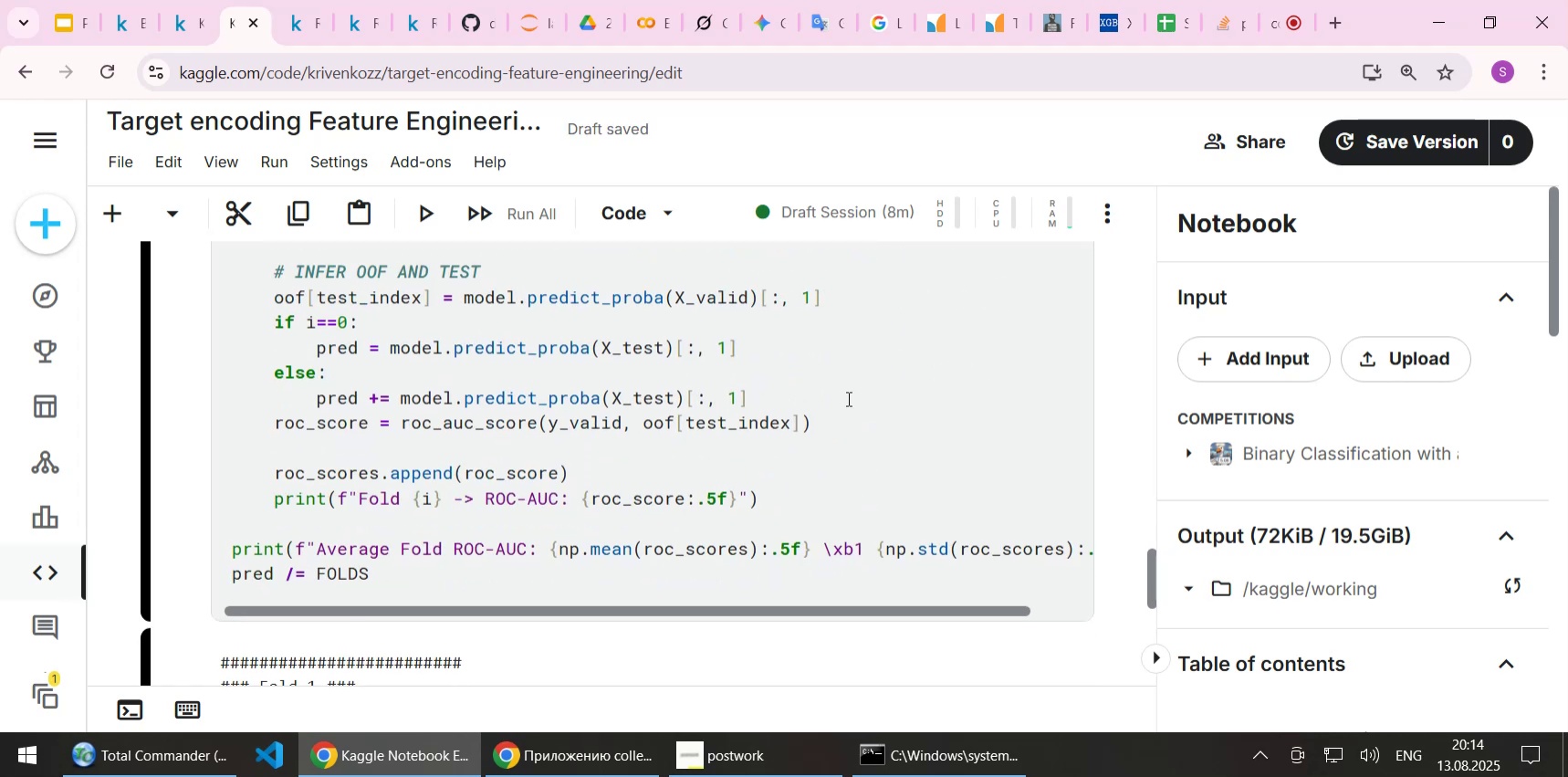 
left_click([847, 398])
 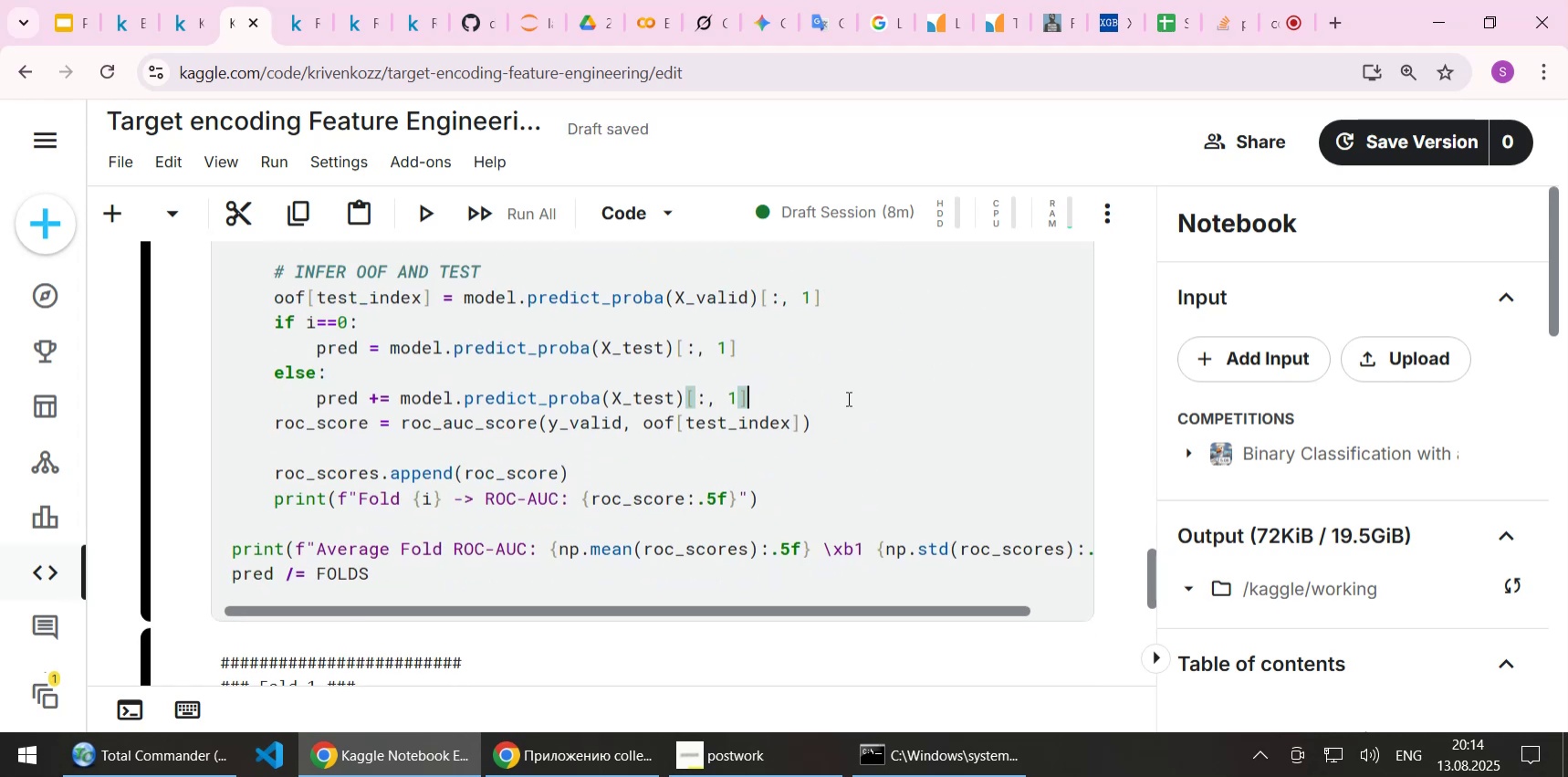 
key(Shift+Enter)
 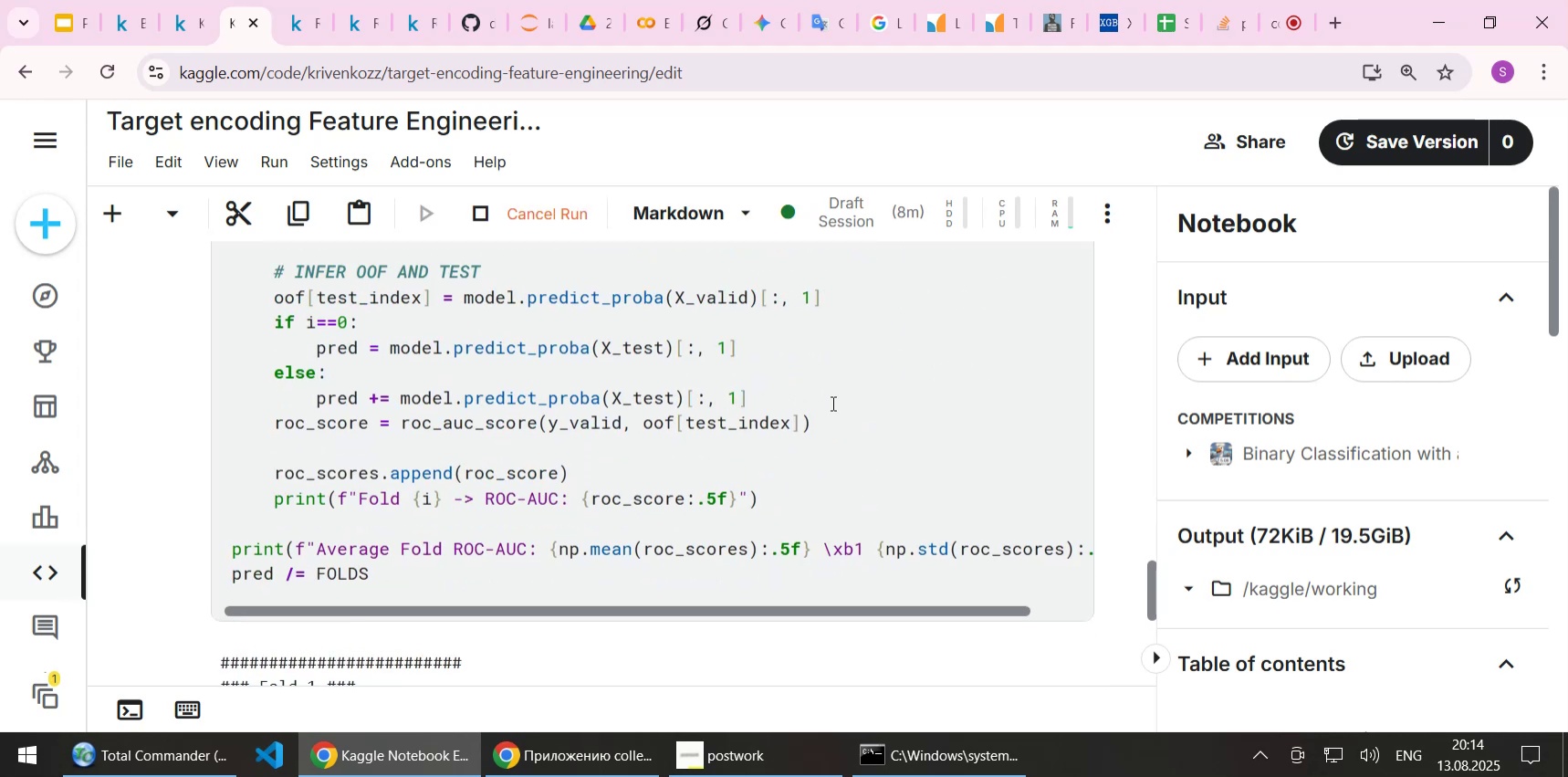 
scroll: coordinate [718, 450], scroll_direction: down, amount: 6.0
 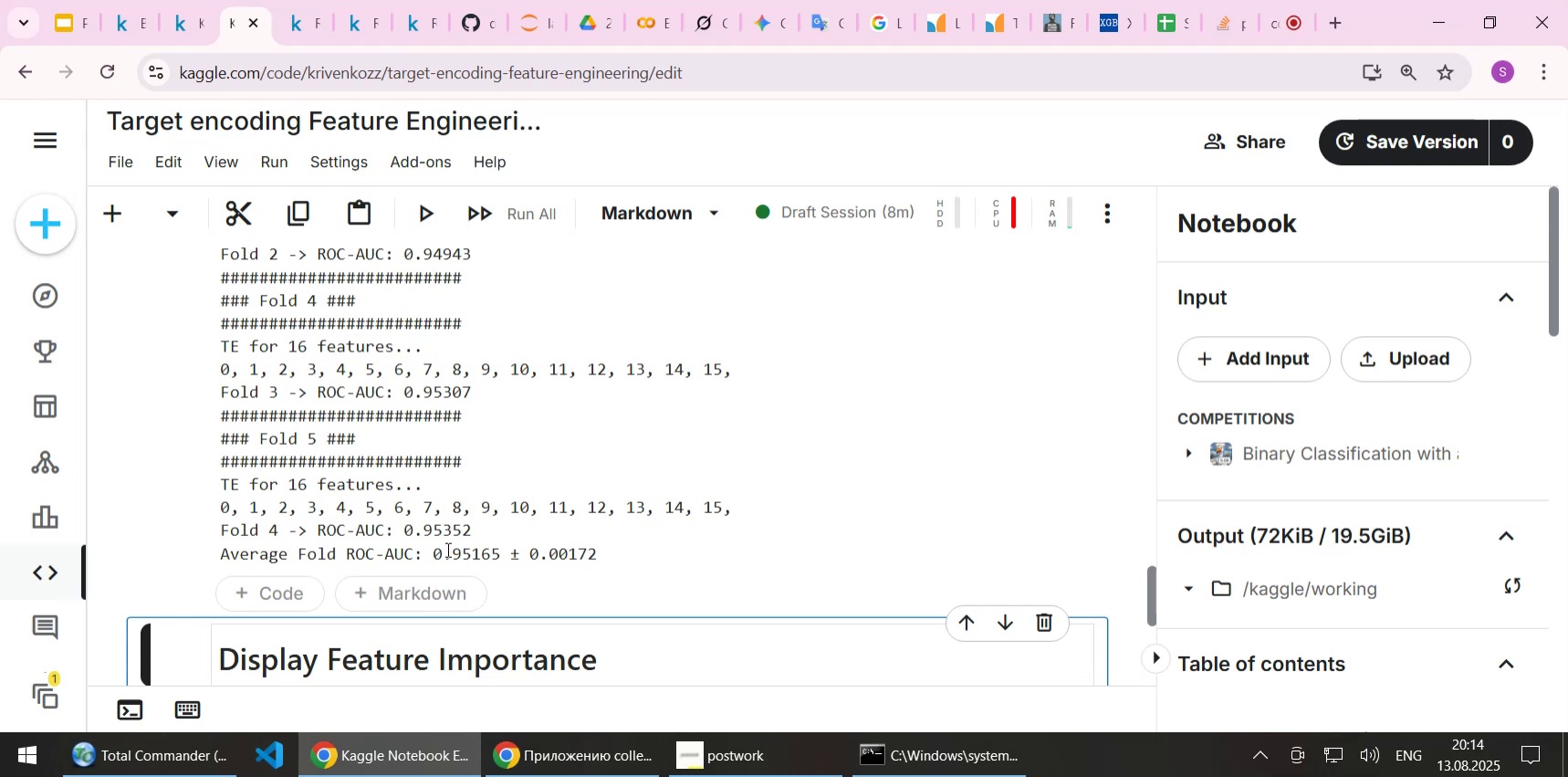 
left_click_drag(start_coordinate=[431, 550], to_coordinate=[599, 555])
 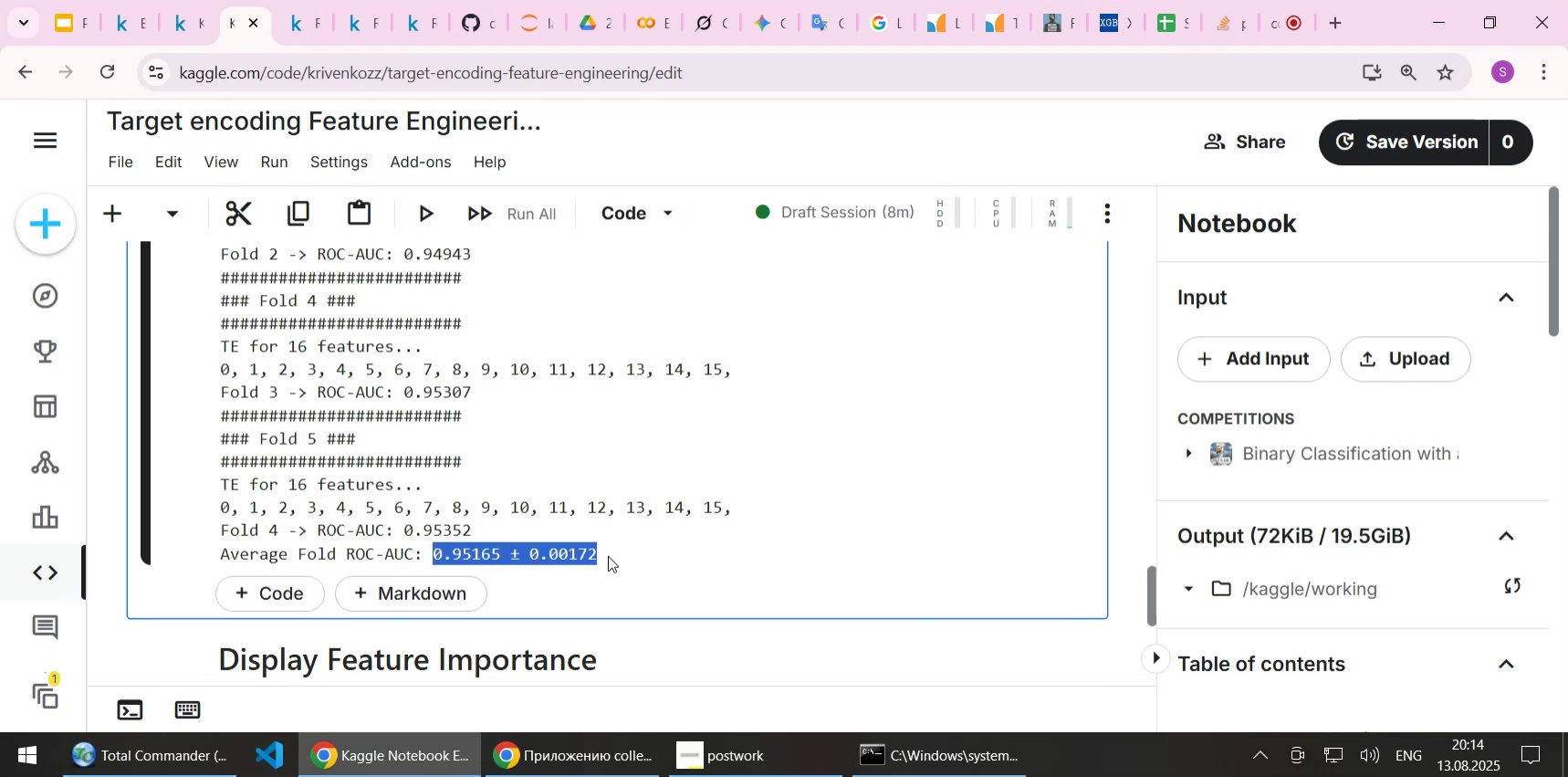 
key(Control+C)
 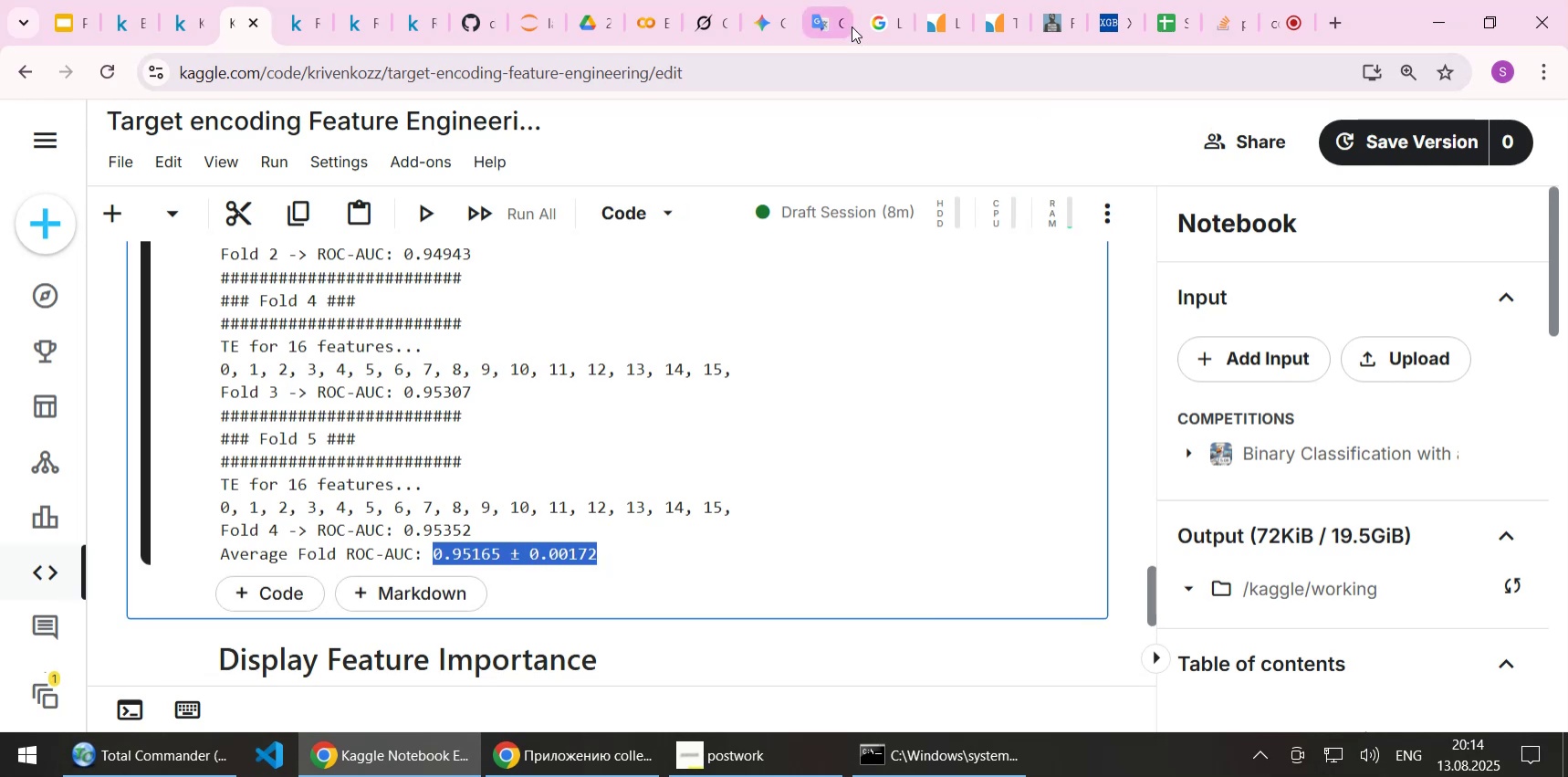 
left_click([827, 16])
 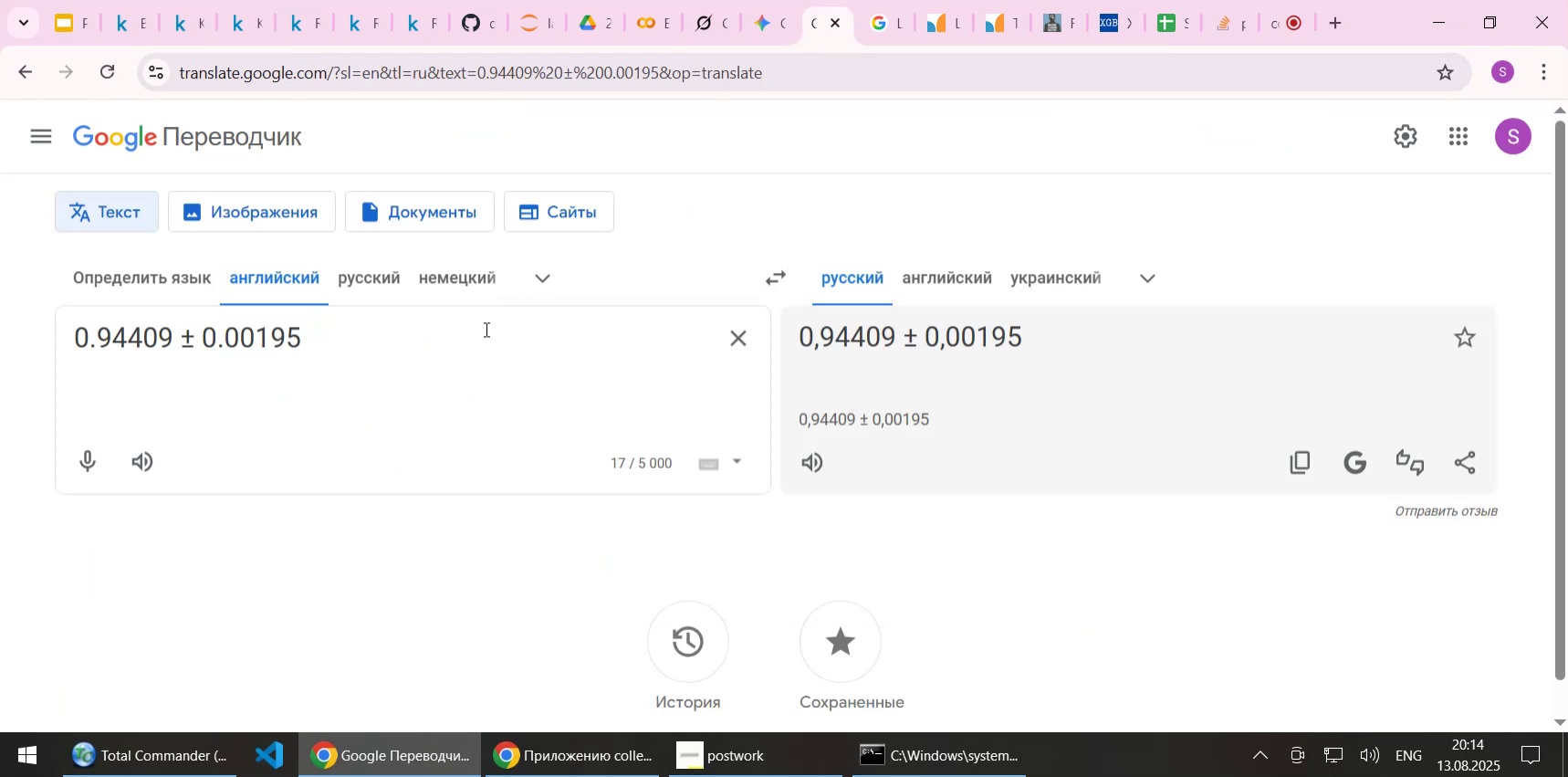 
key(NumpadEnter)
 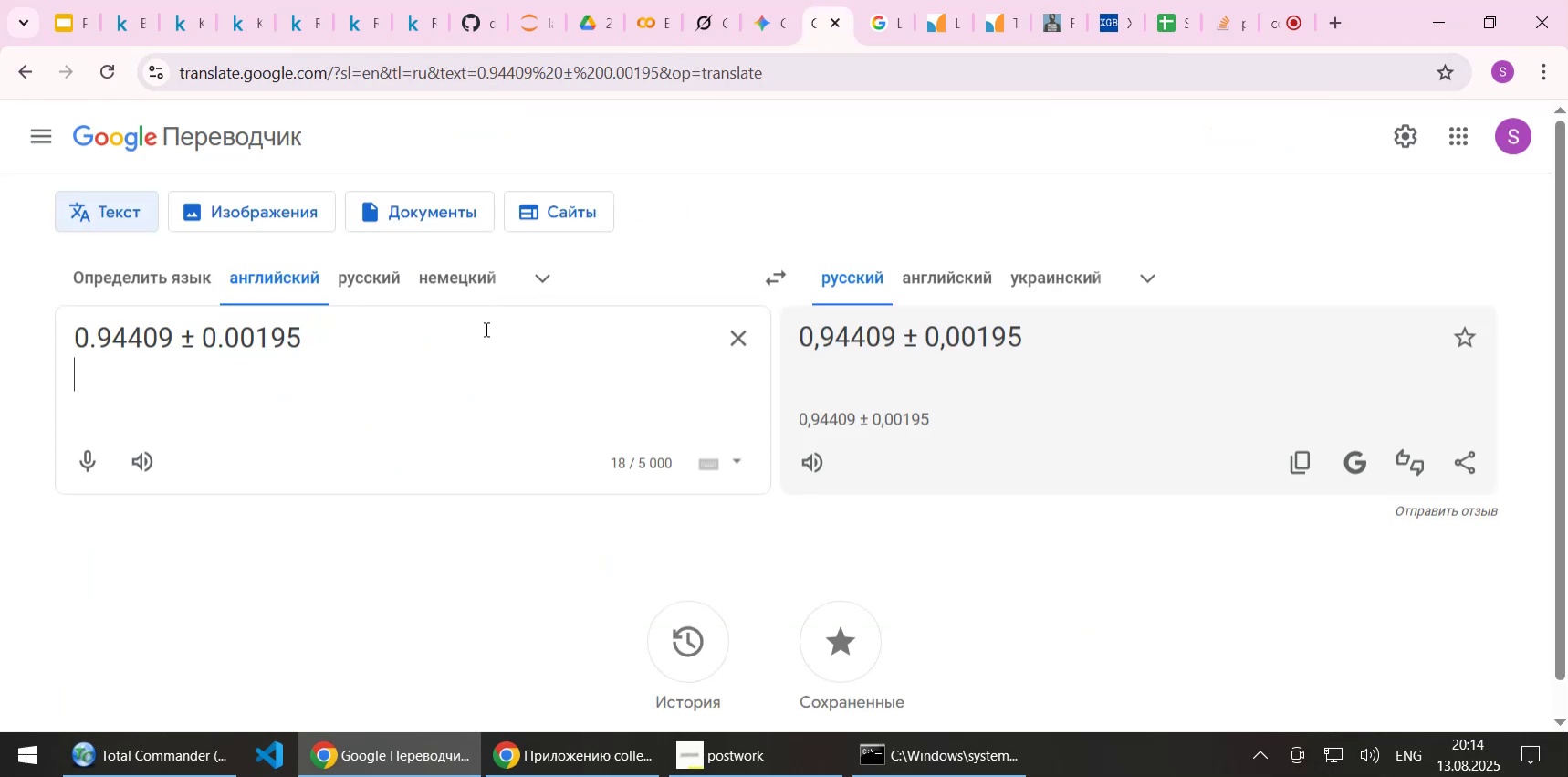 
key(Control+ControlLeft)
 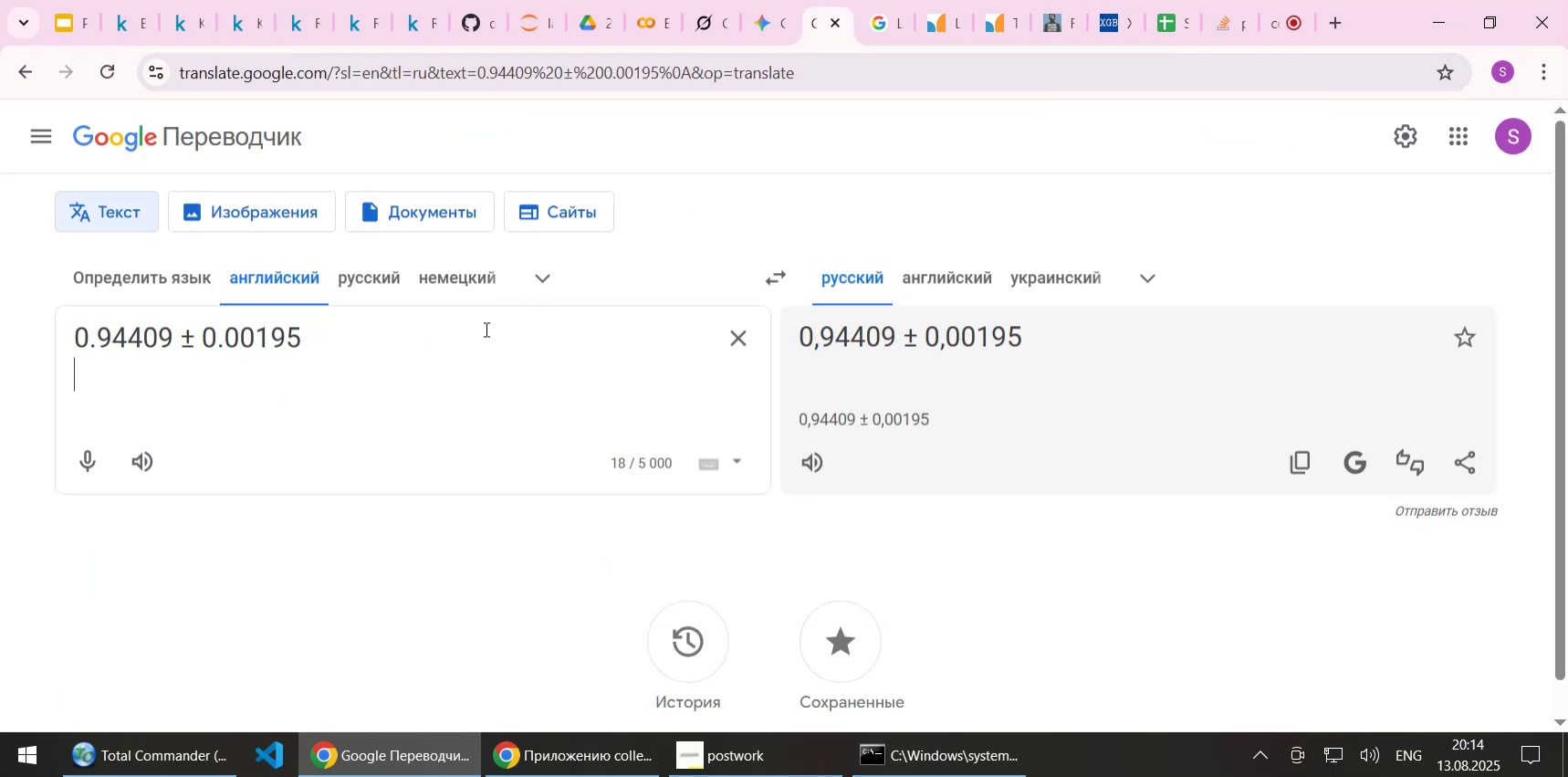 
key(Control+V)
 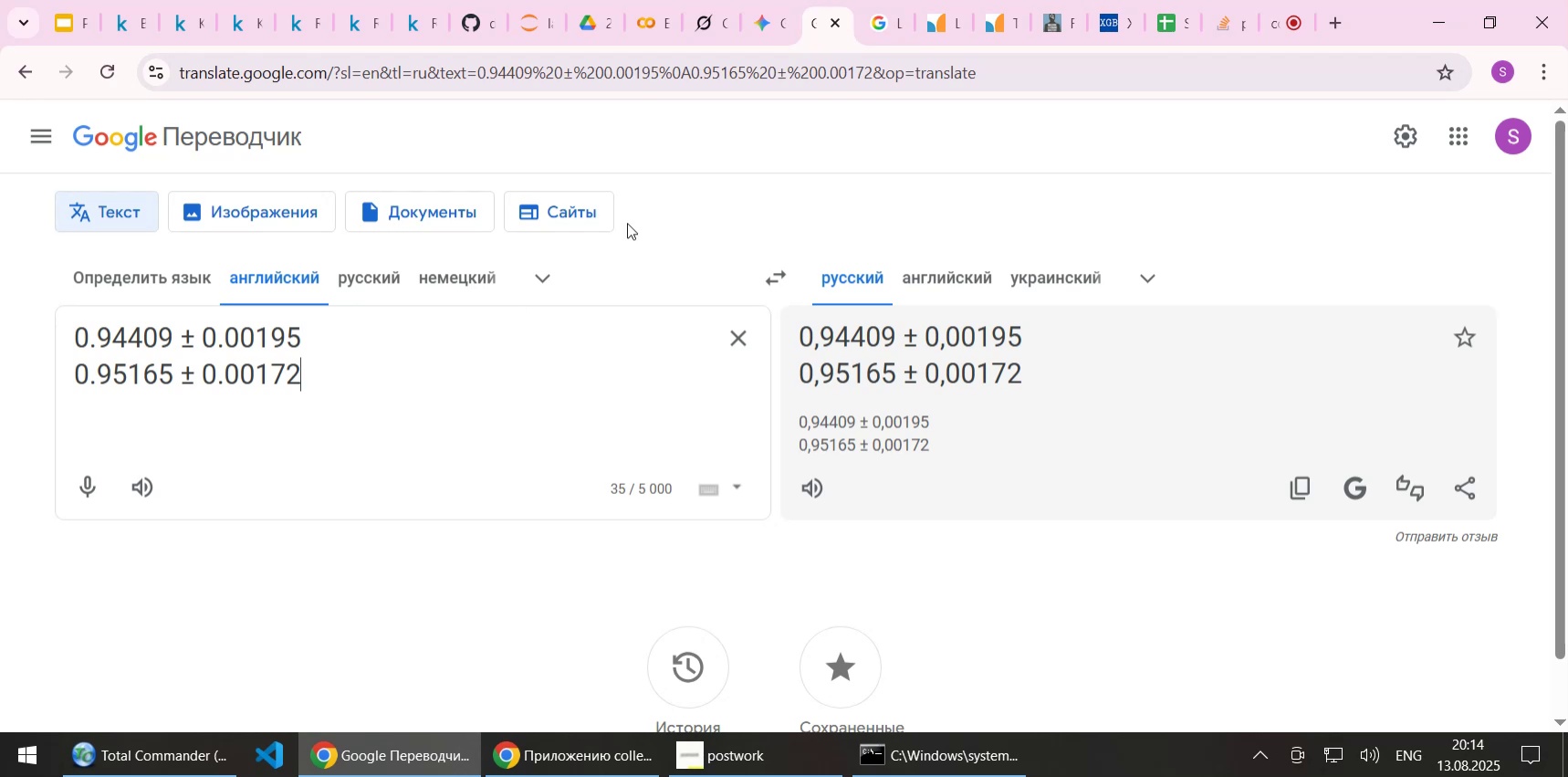 
wait(7.41)
 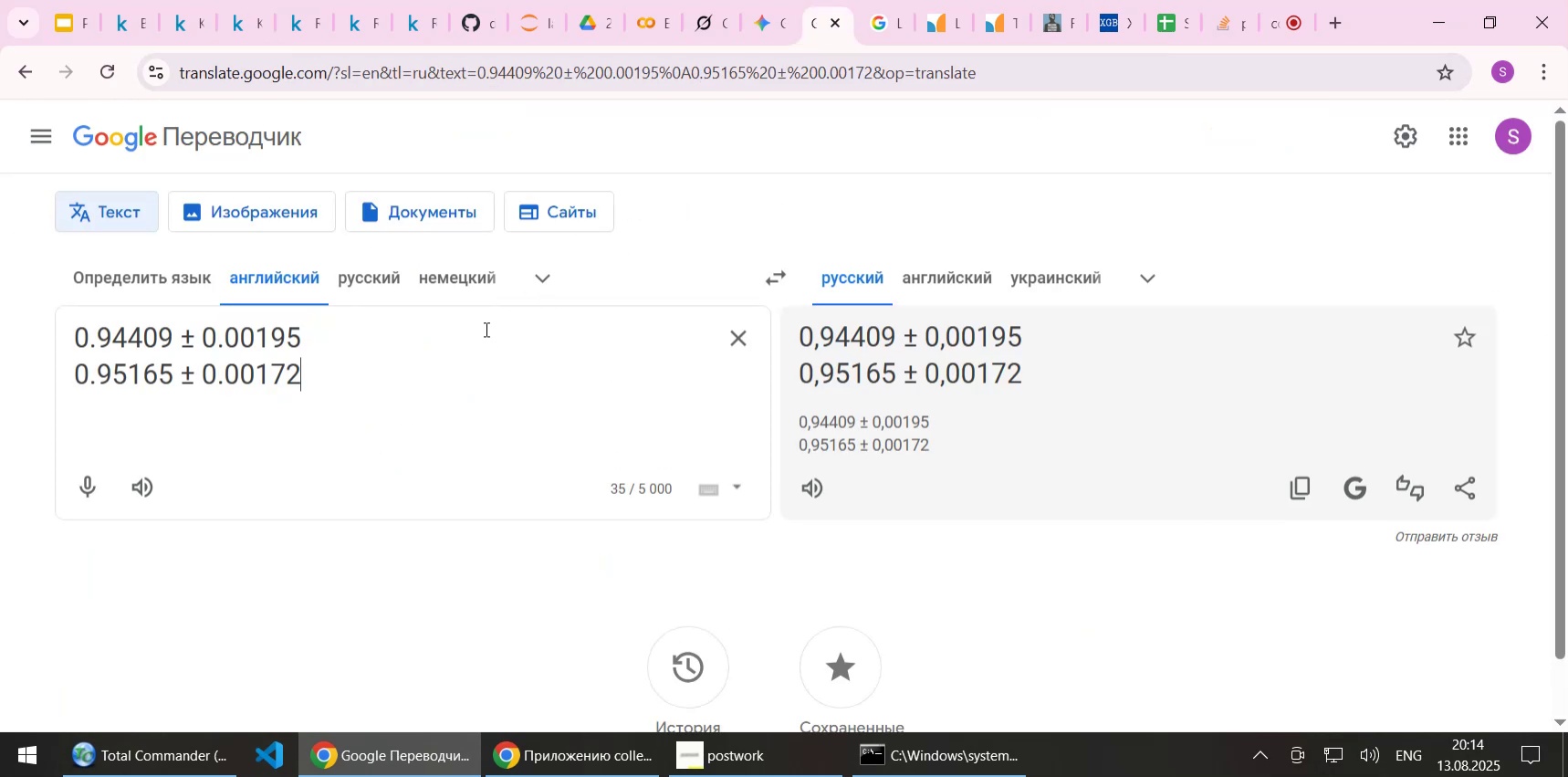 
left_click([246, 17])
 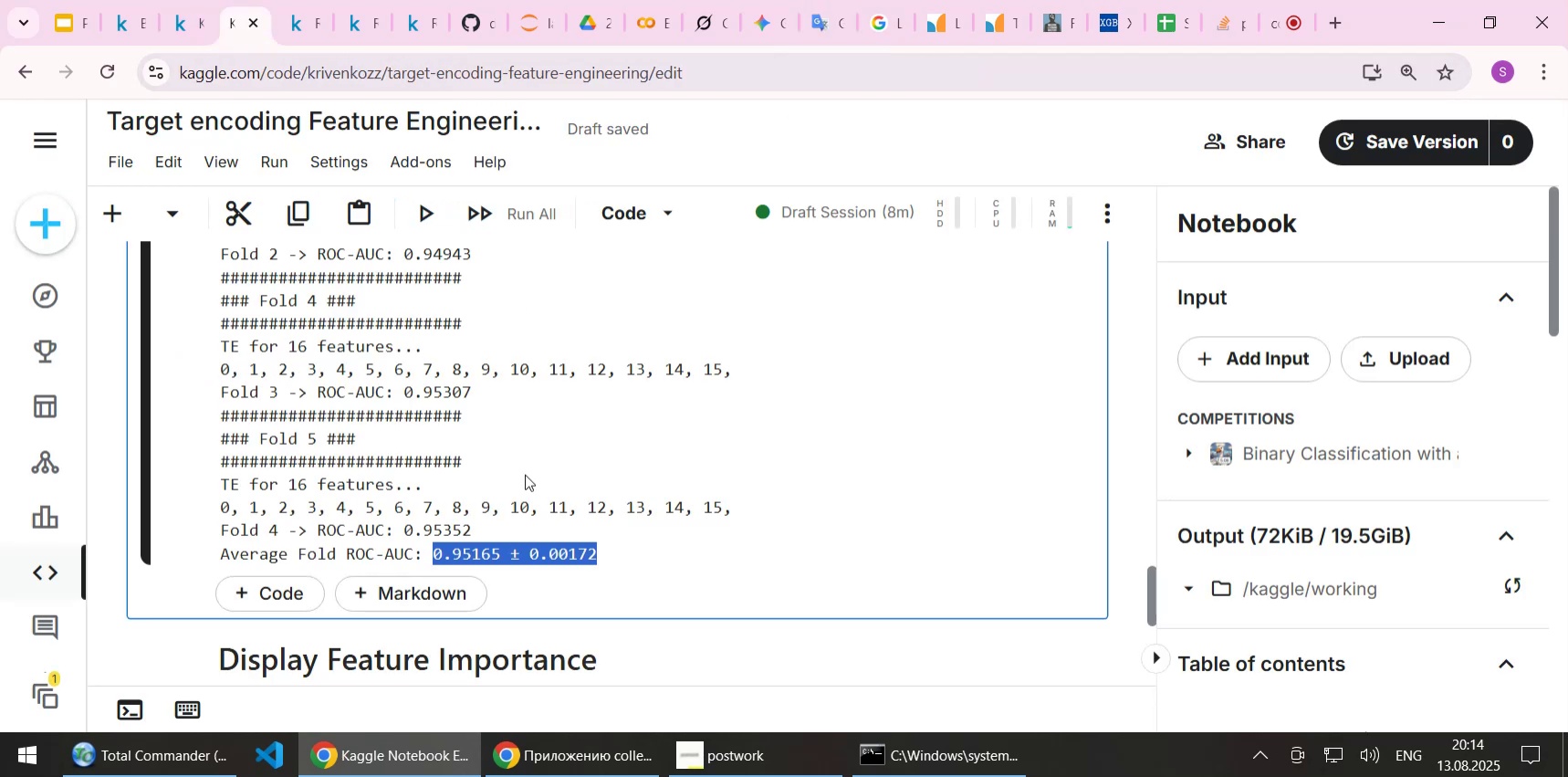 
left_click([525, 474])
 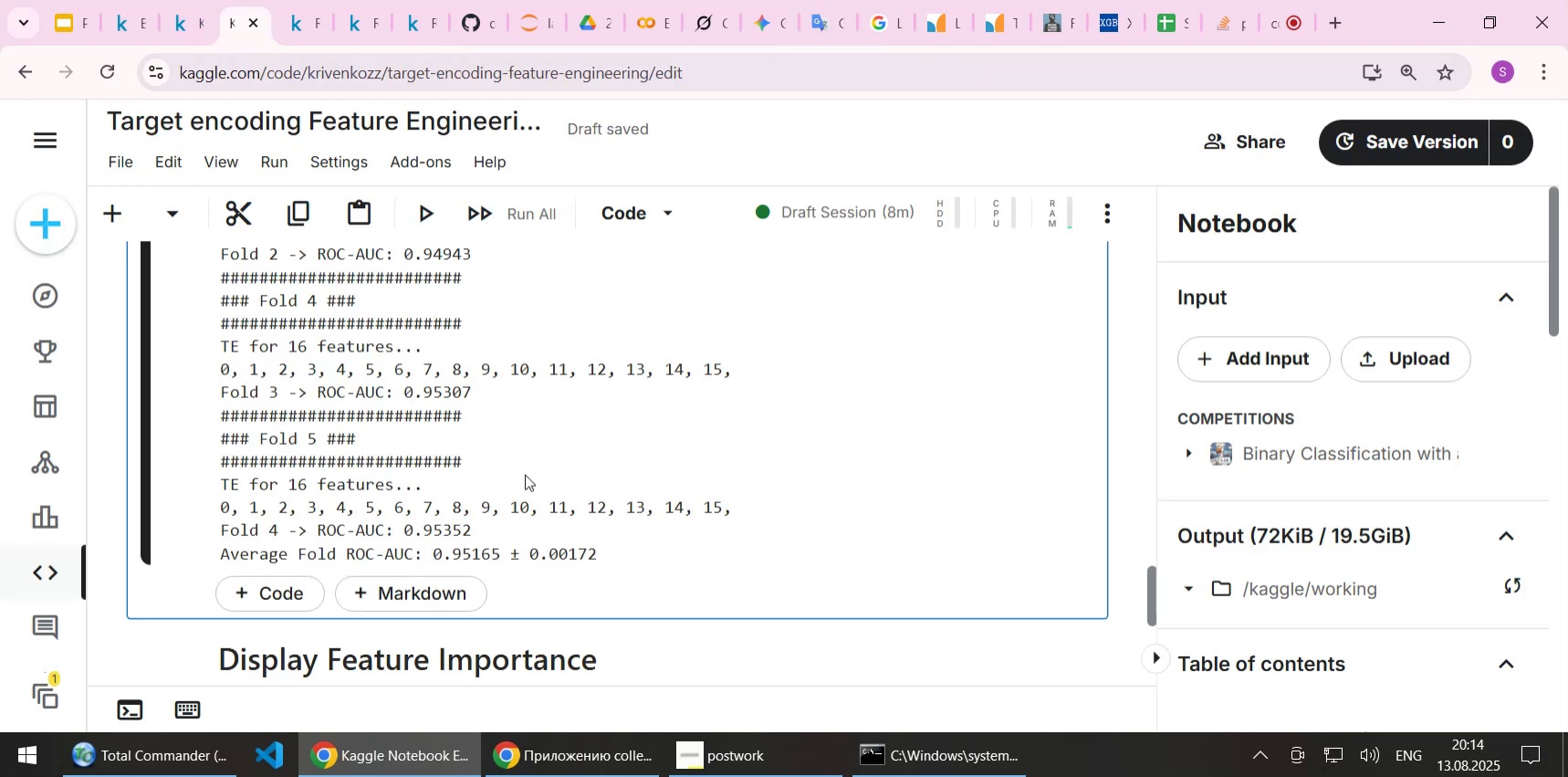 
scroll: coordinate [525, 474], scroll_direction: up, amount: 9.0
 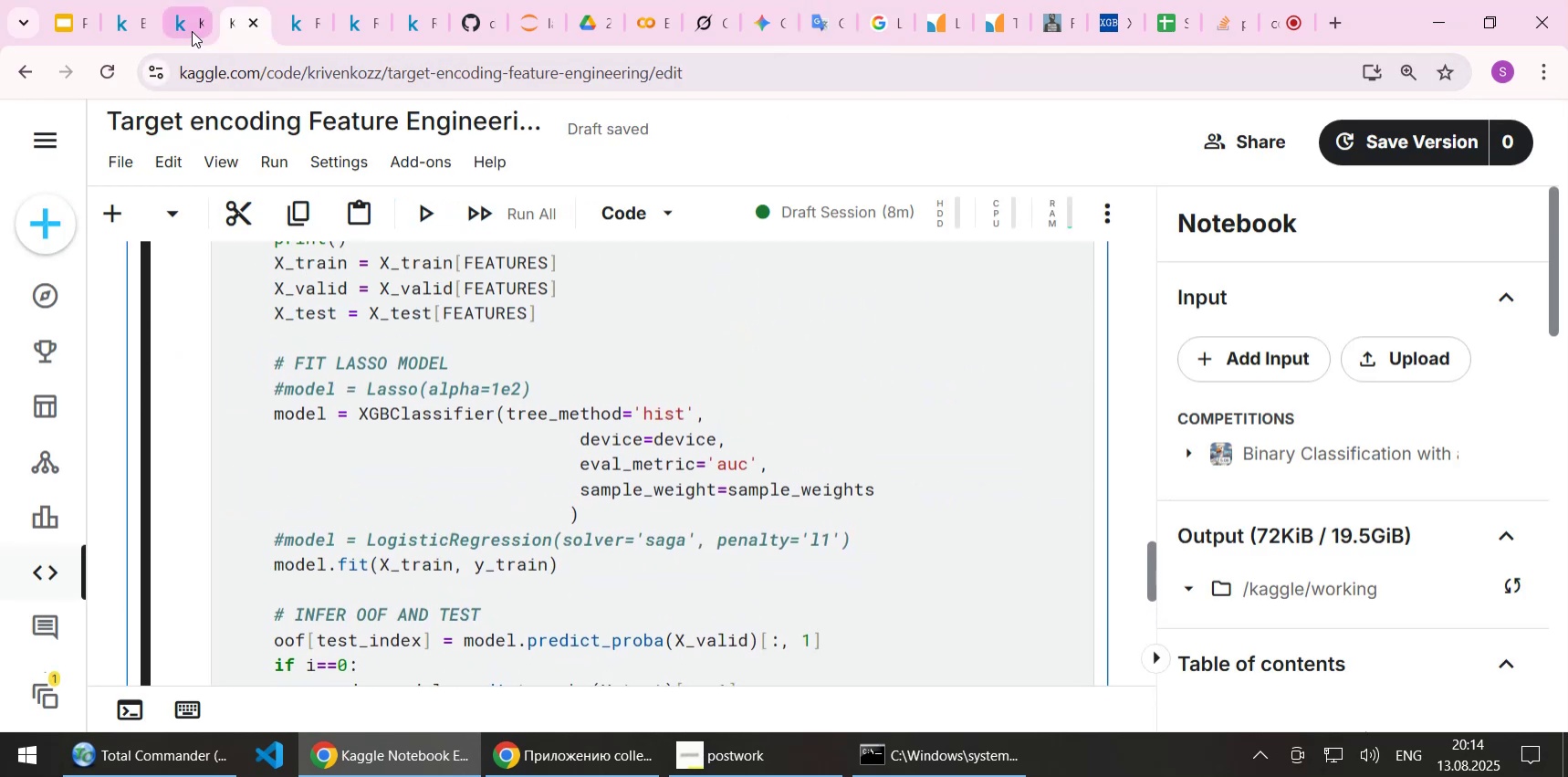 
left_click([192, 31])
 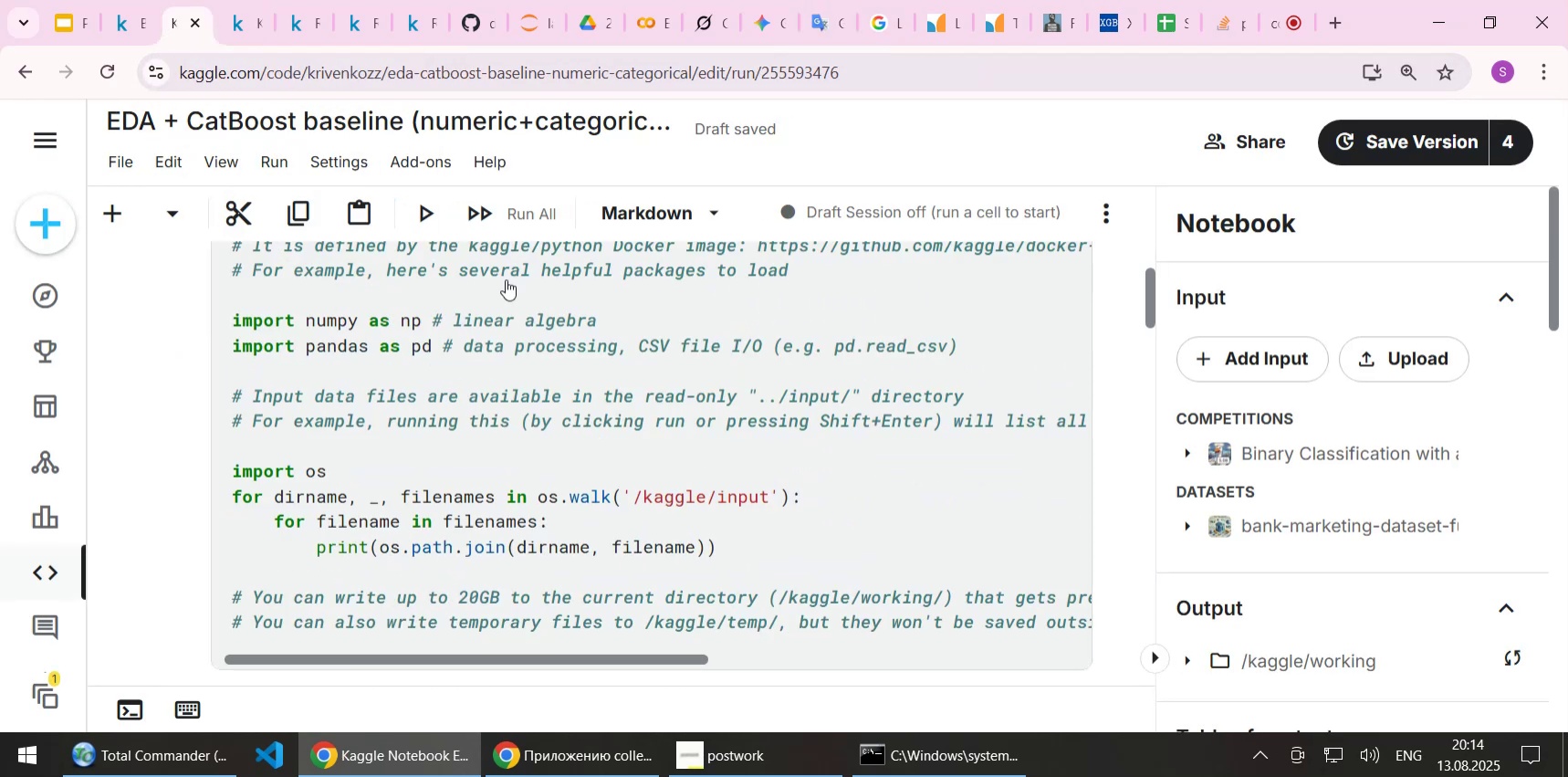 
scroll: coordinate [851, 496], scroll_direction: down, amount: 53.0
 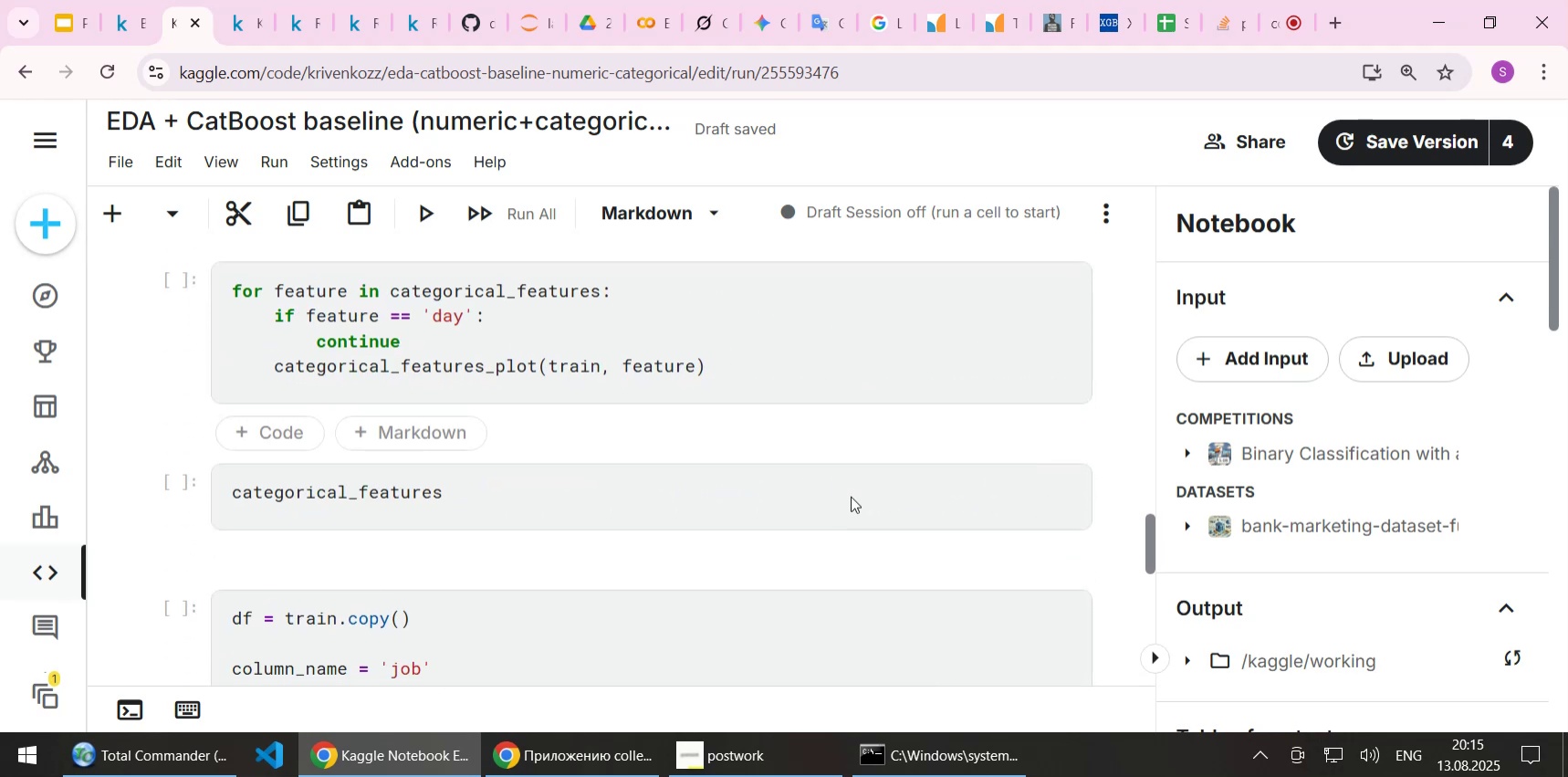 
scroll: coordinate [851, 496], scroll_direction: up, amount: 5.0
 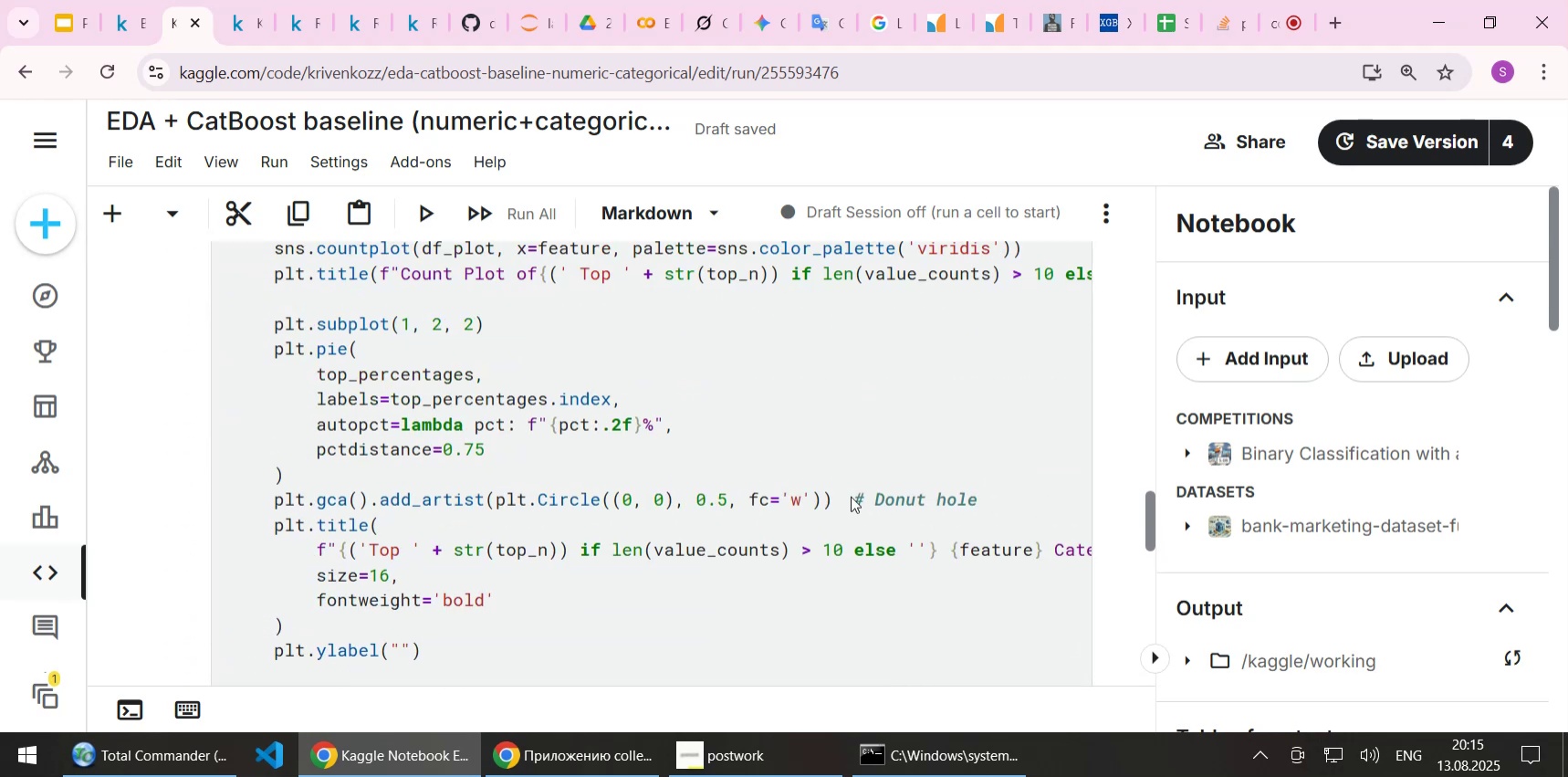 
scroll: coordinate [851, 496], scroll_direction: down, amount: 9.0
 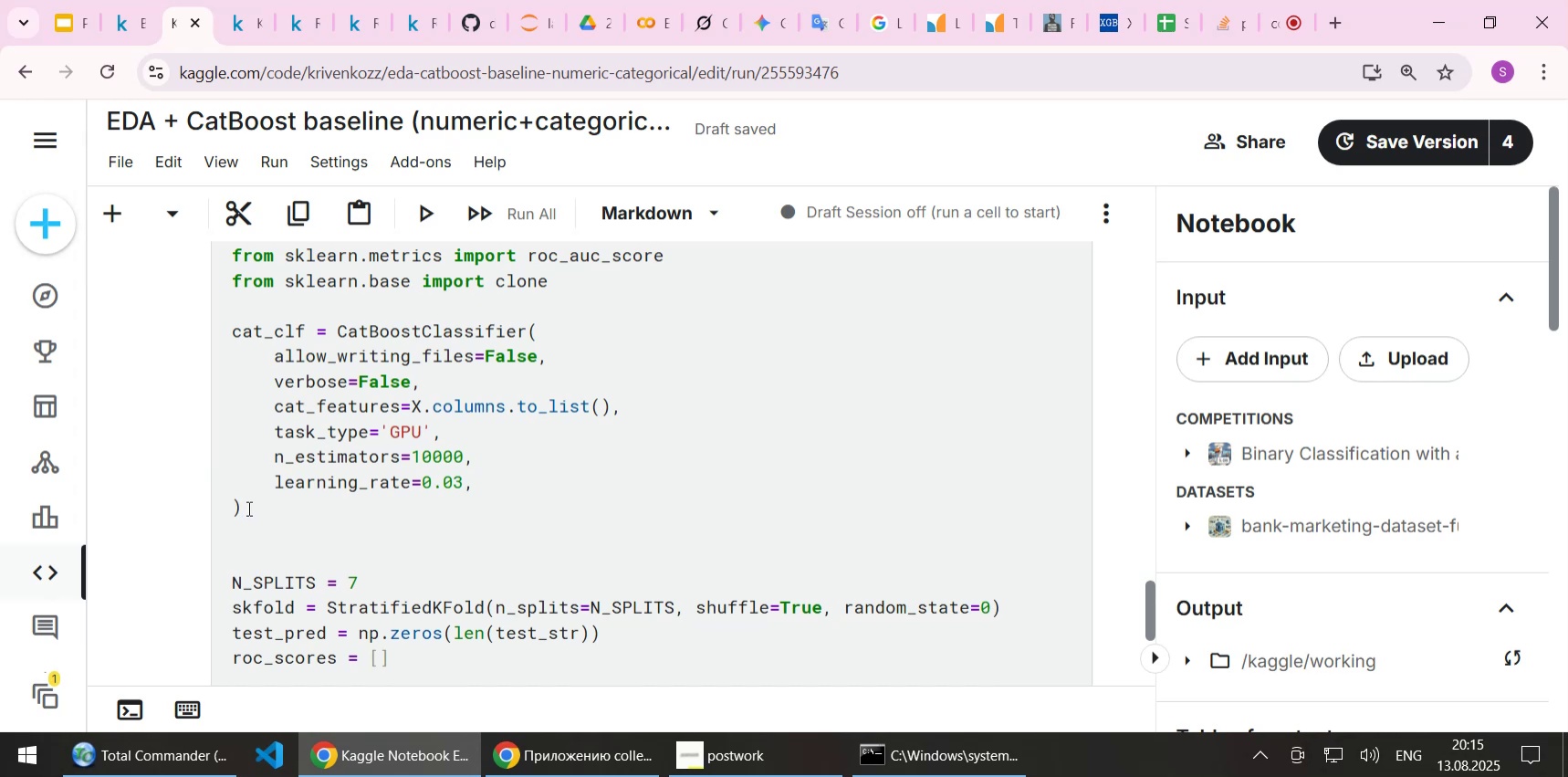 
left_click_drag(start_coordinate=[251, 511], to_coordinate=[190, 341])
 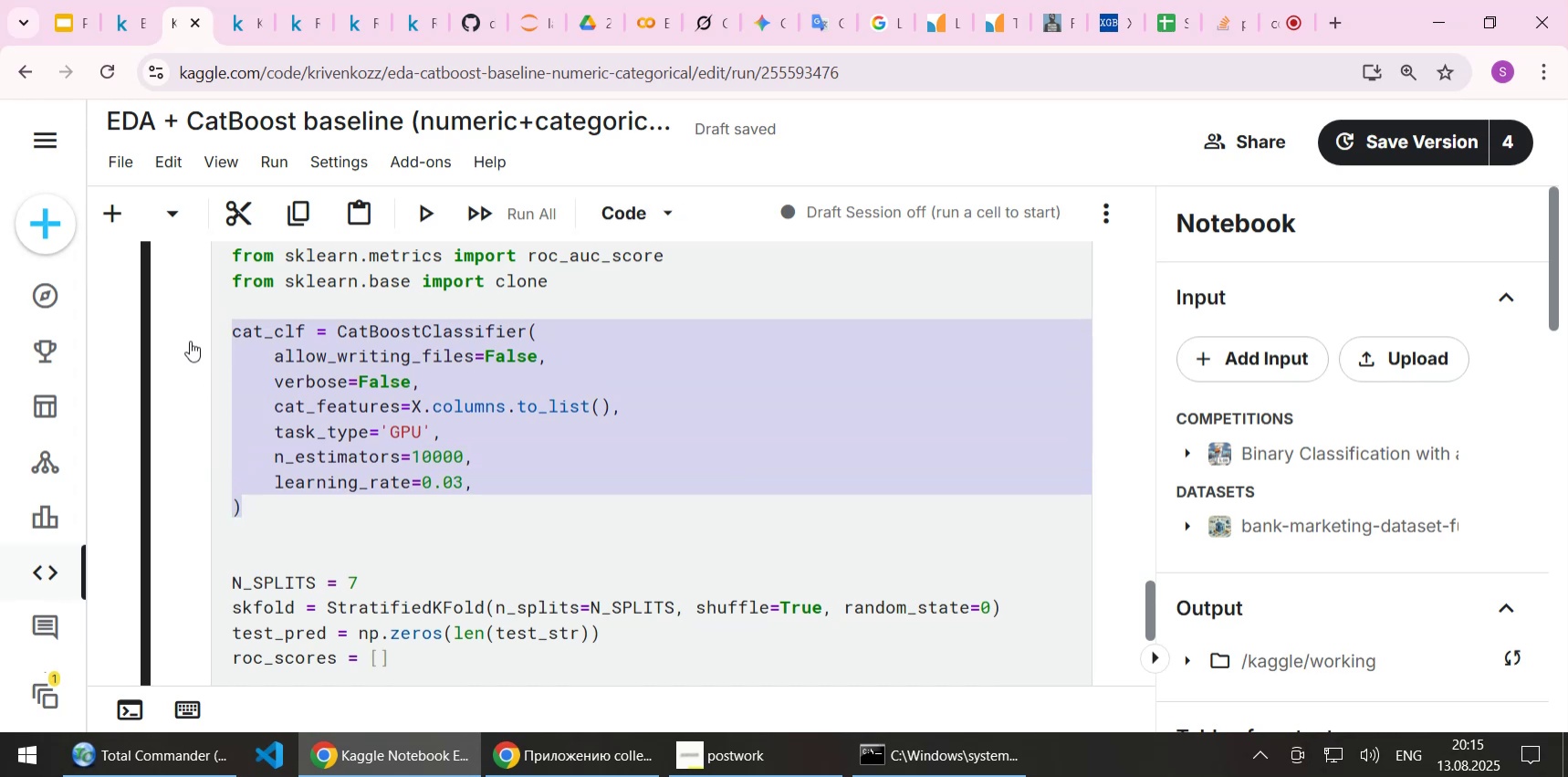 
key(Control+C)
 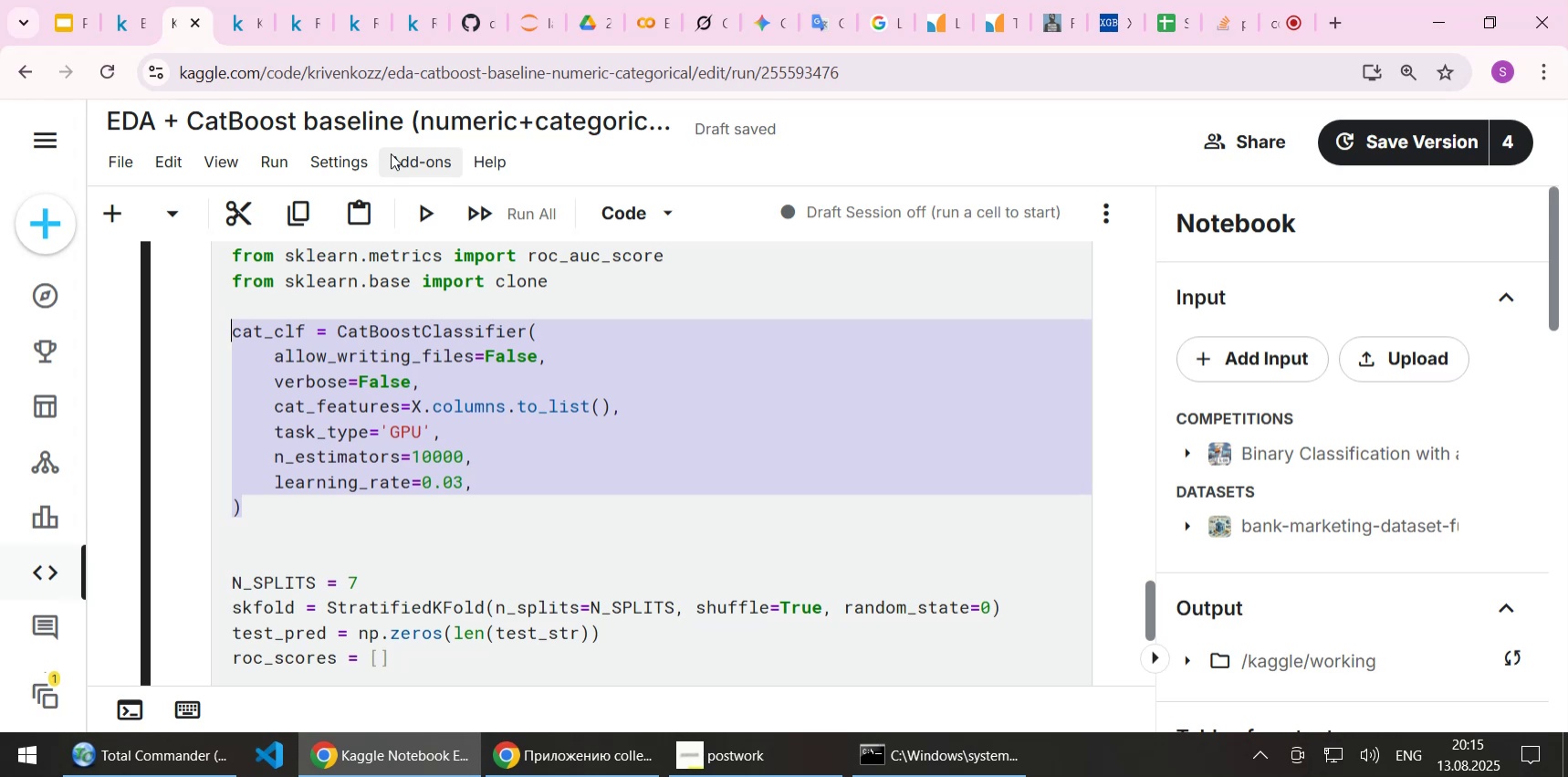 
wait(24.81)
 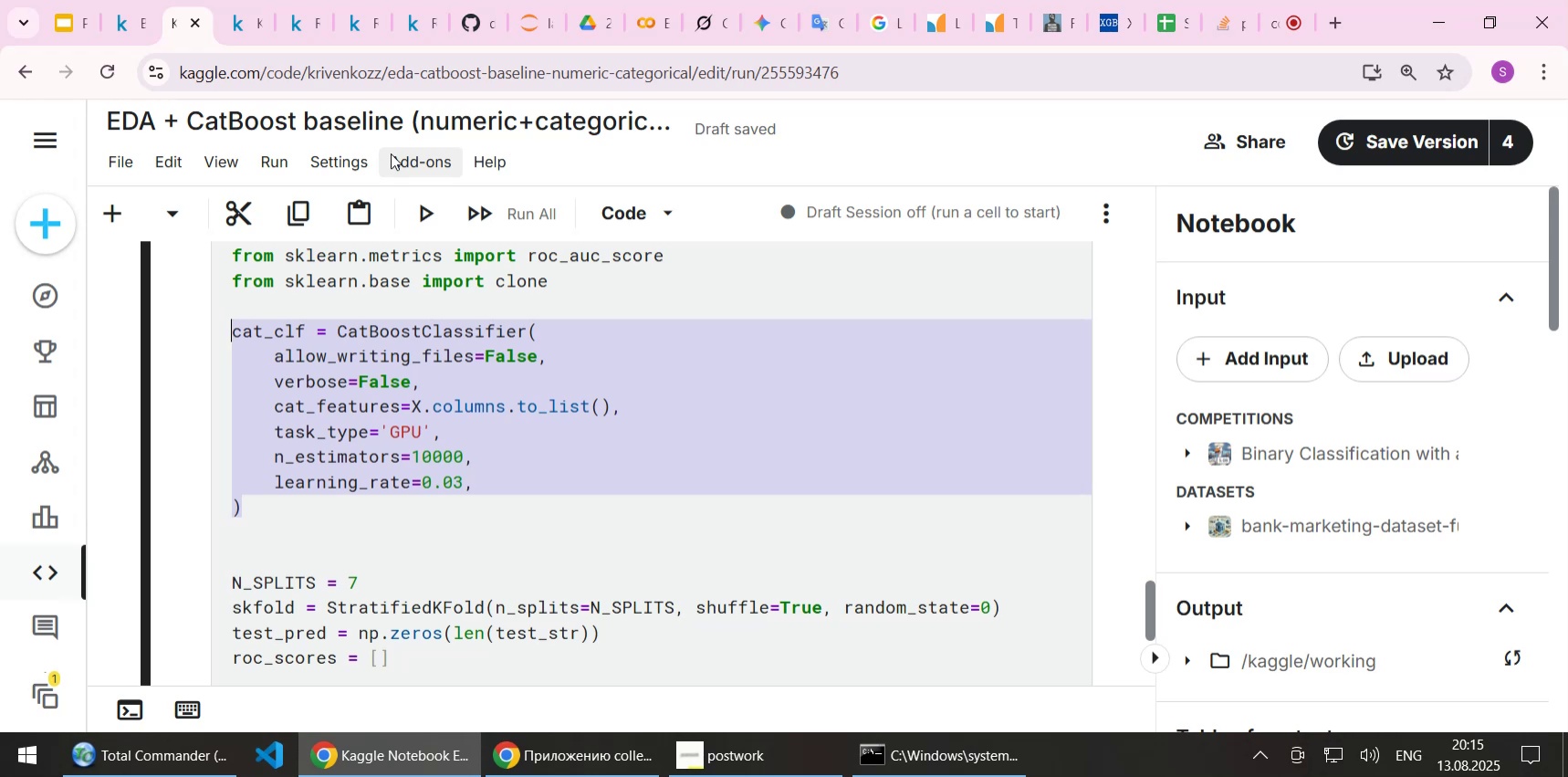 
left_click([239, 31])
 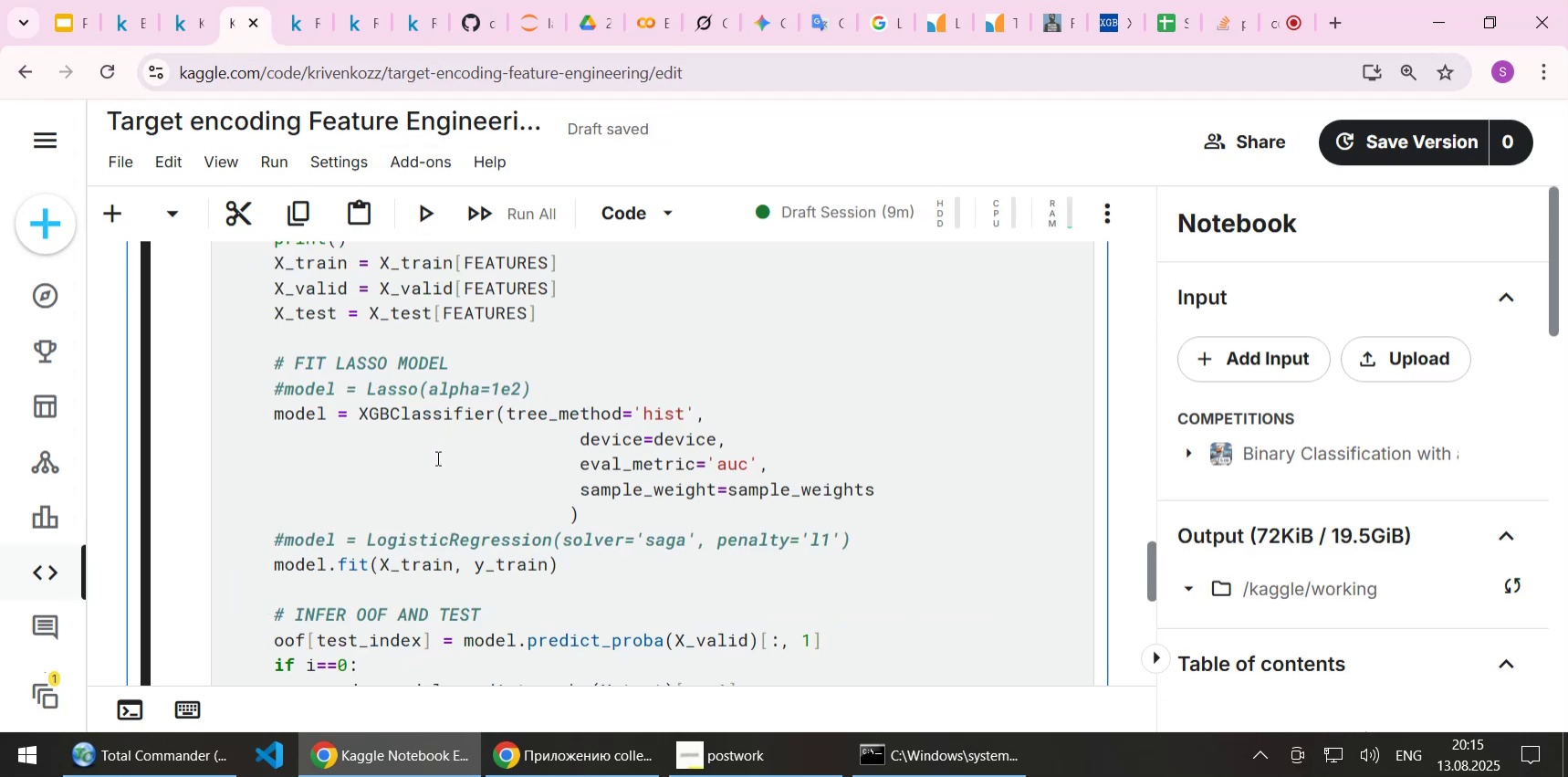 
scroll: coordinate [444, 481], scroll_direction: down, amount: 3.0
 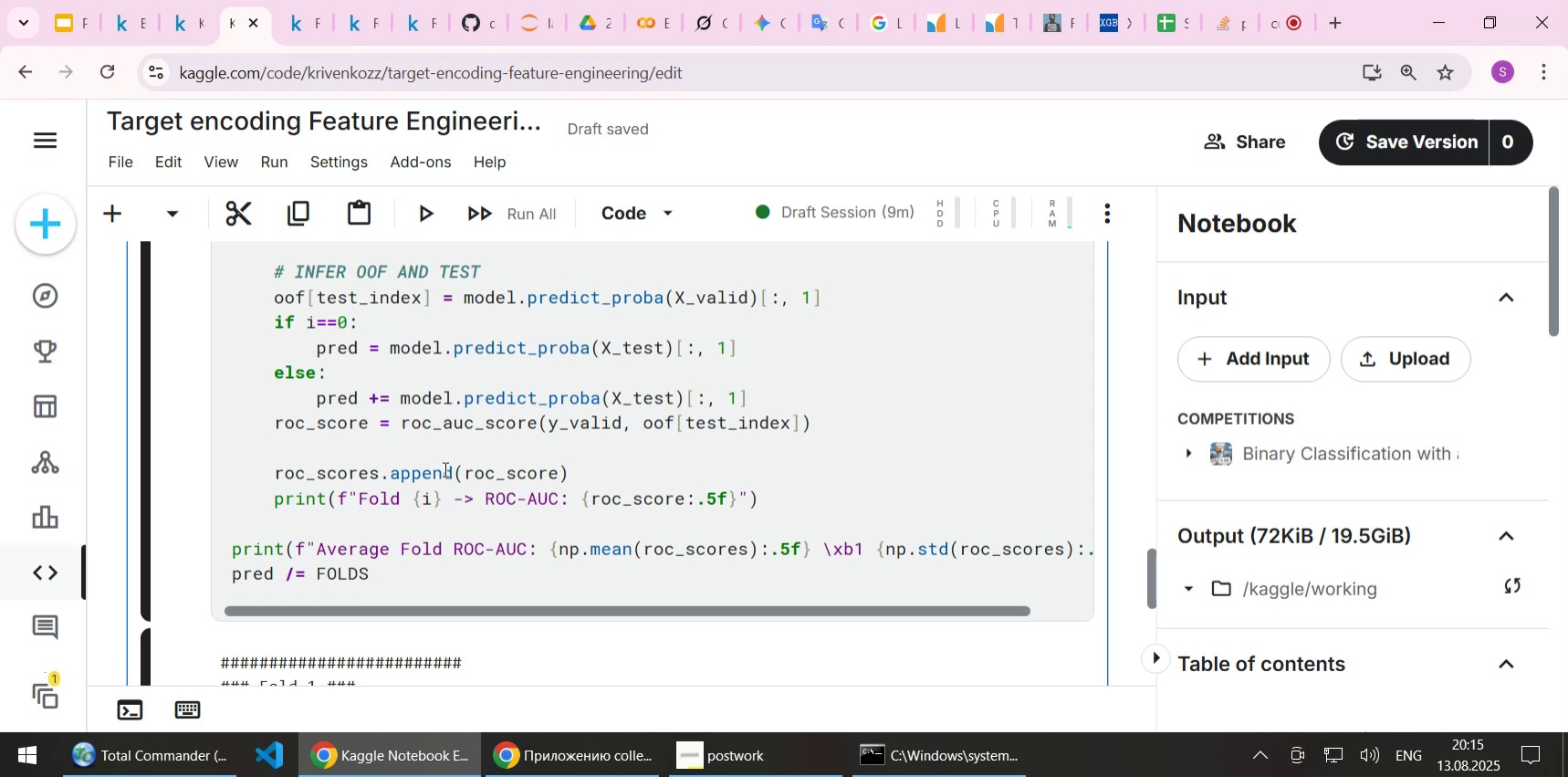 
scroll: coordinate [508, 471], scroll_direction: up, amount: 1.0
 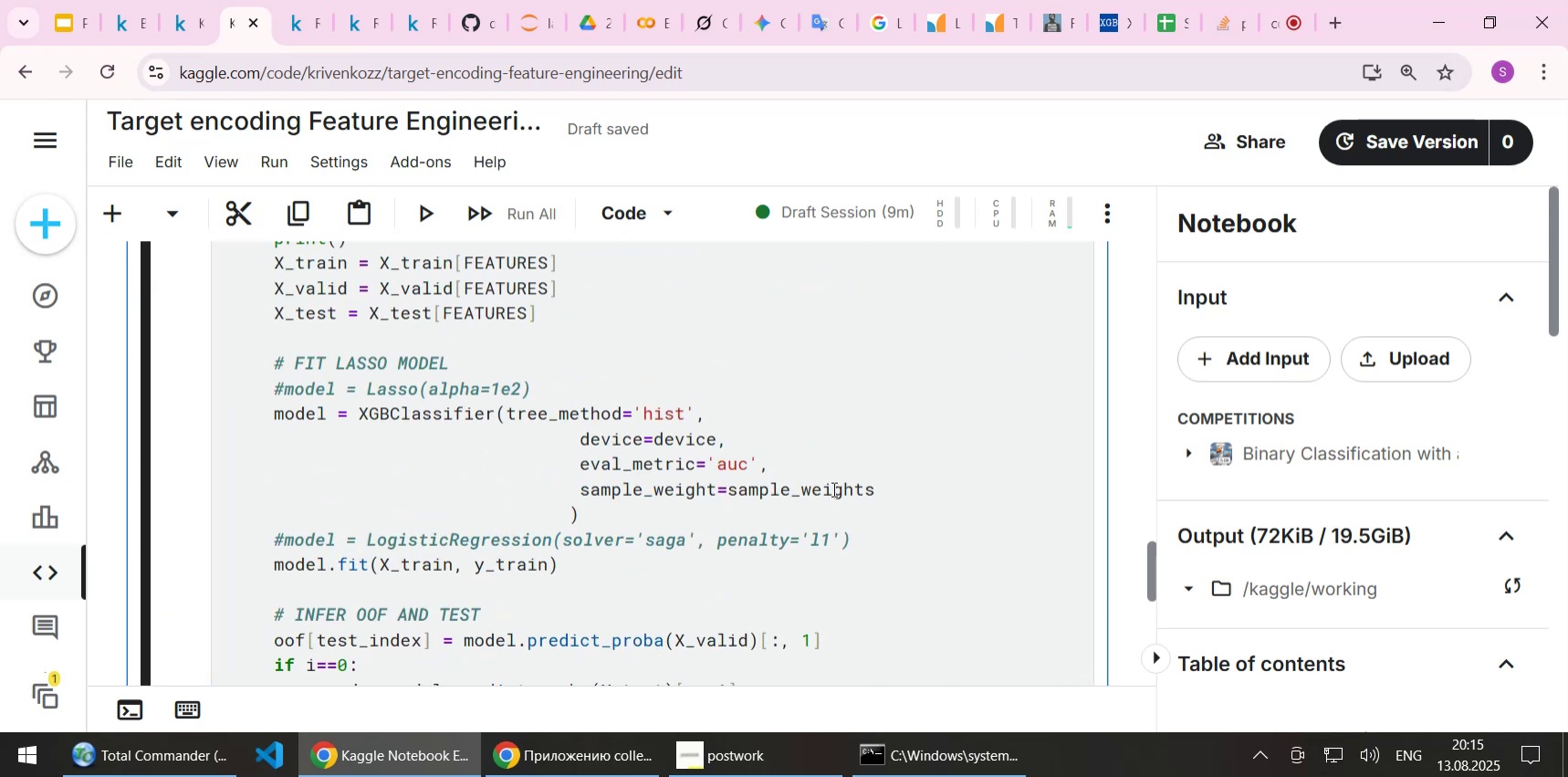 
left_click([878, 529])
 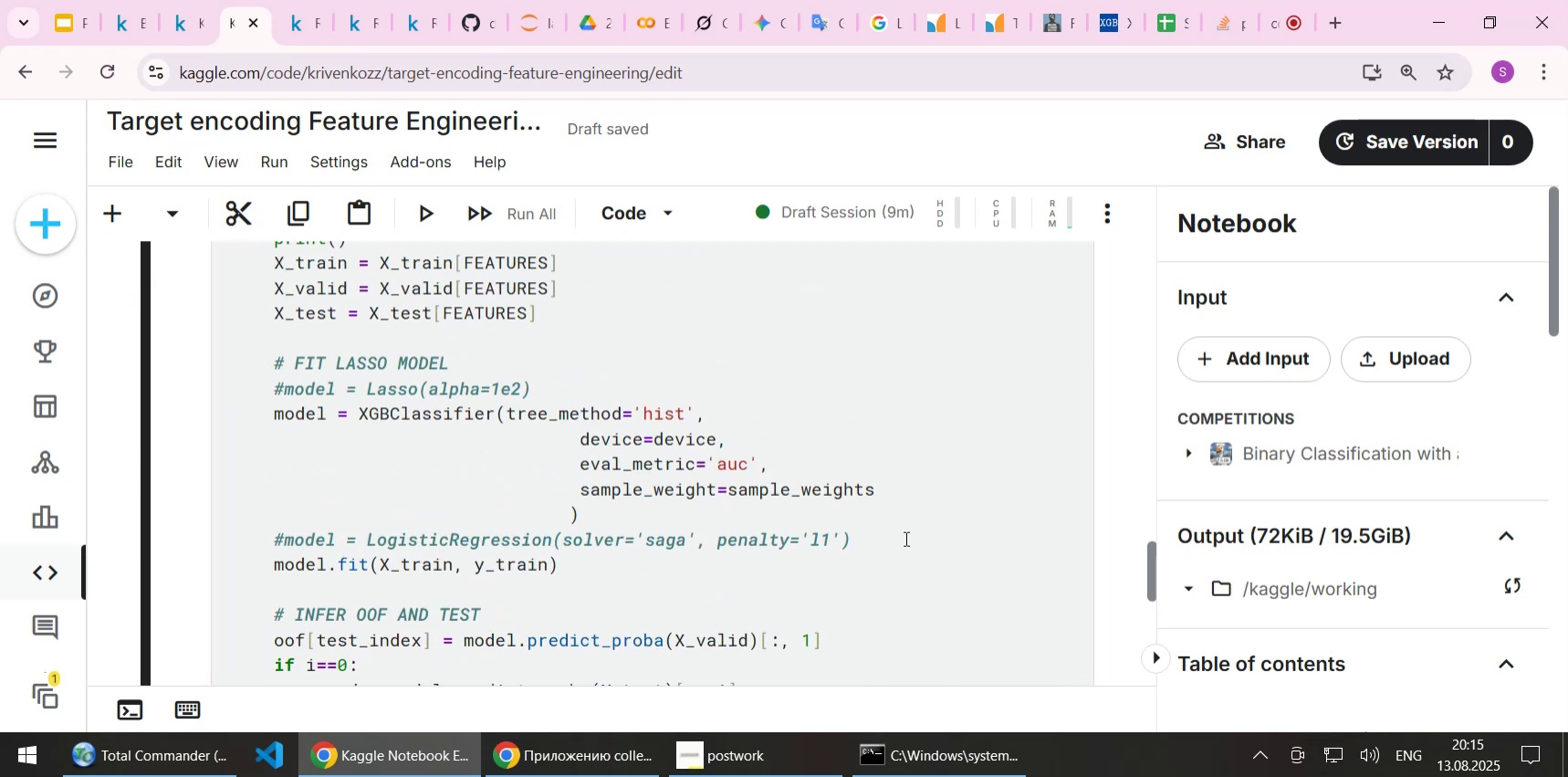 
key(Enter)
 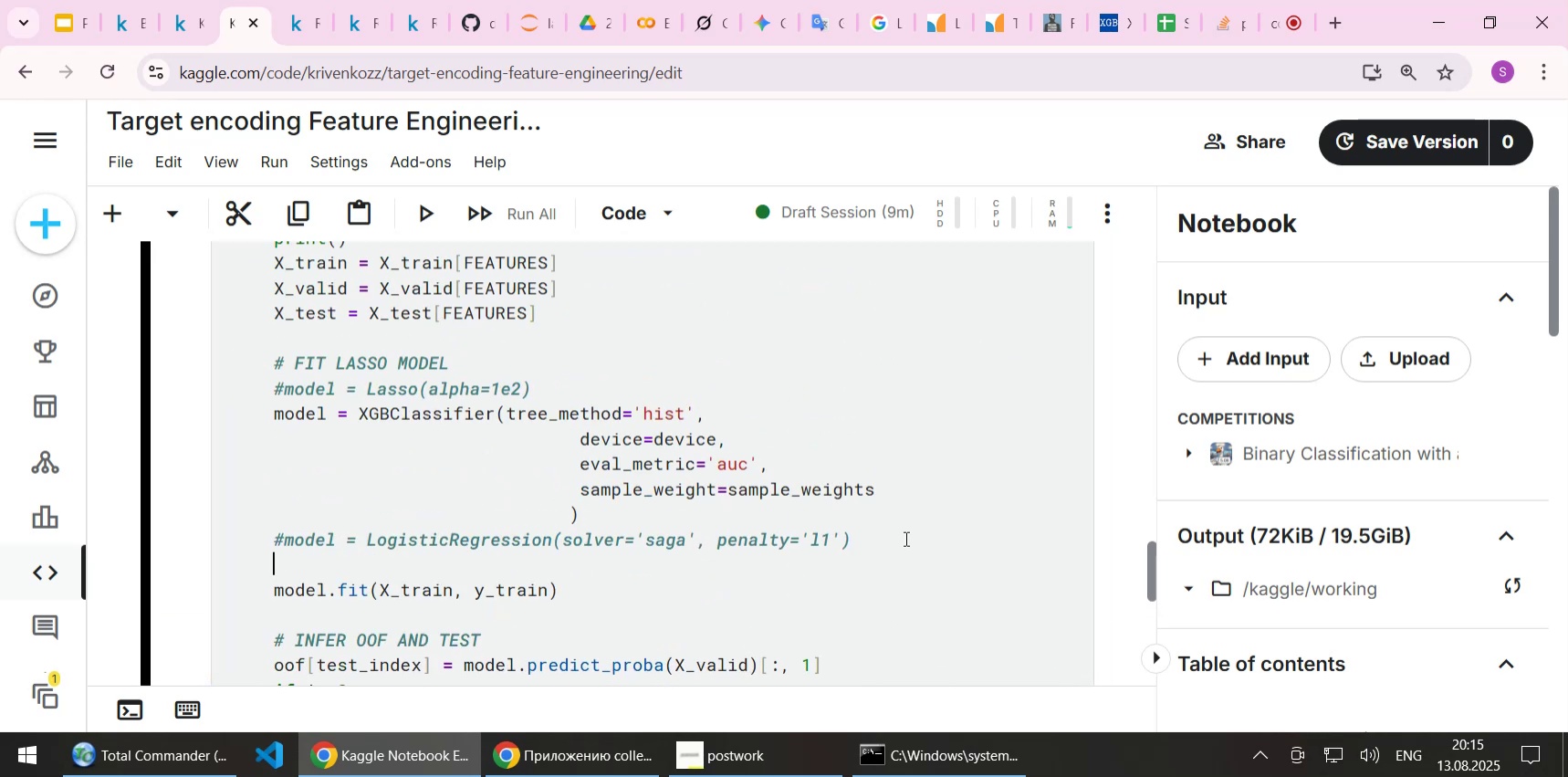 
key(Control+V)
 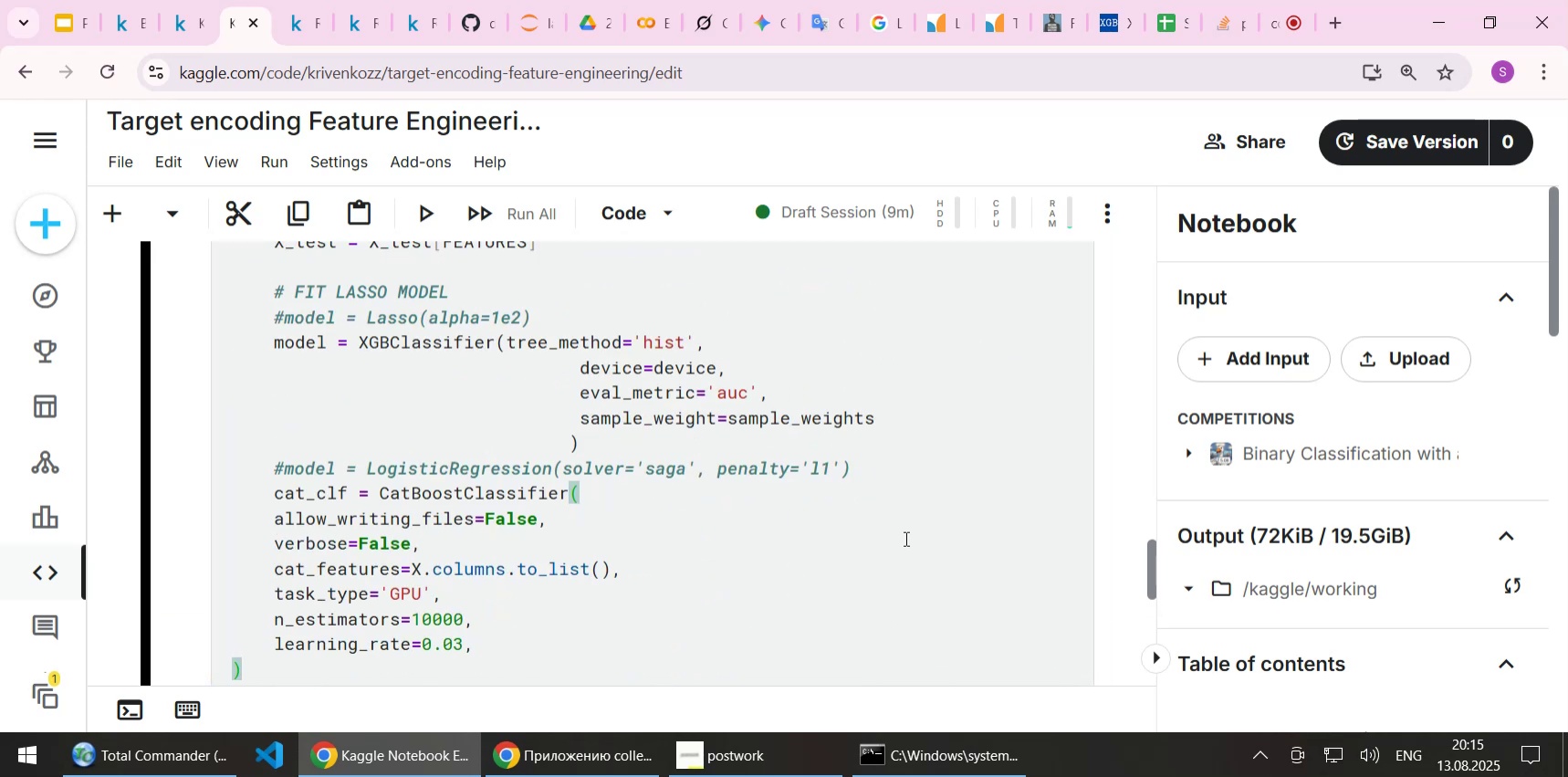 
key(ArrowUp)
 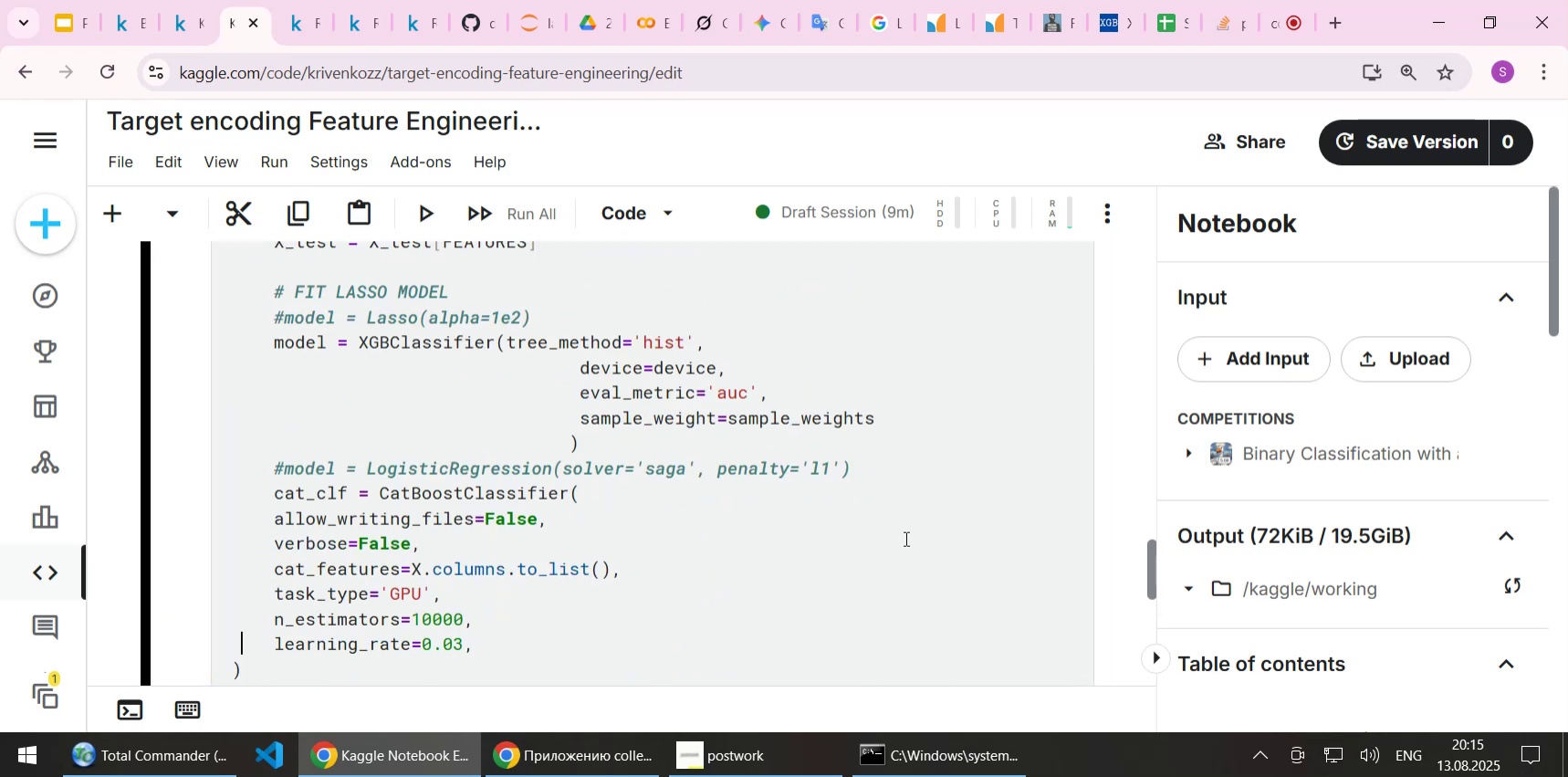 
key(ArrowUp)
 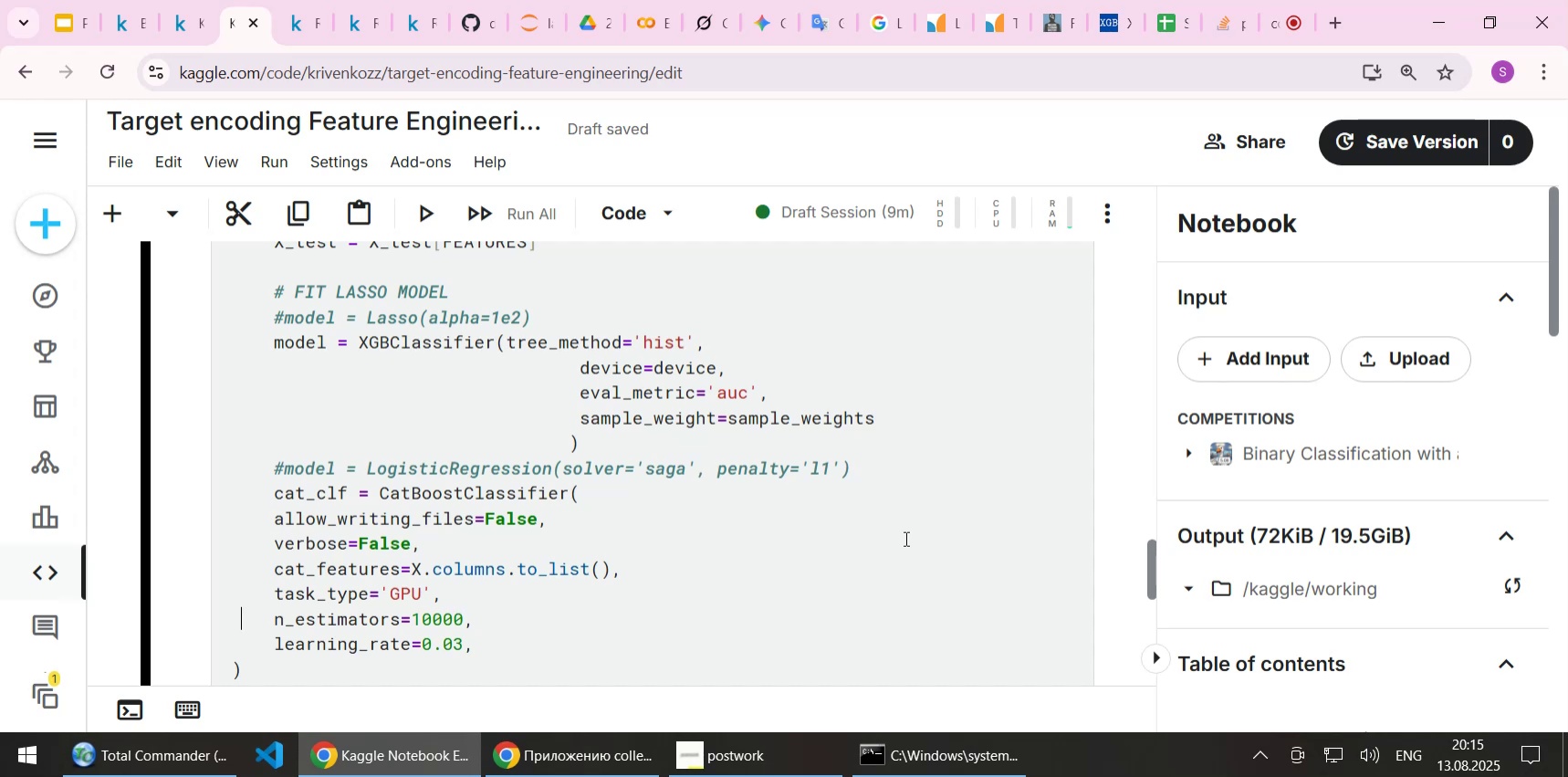 
scroll: coordinate [982, 520], scroll_direction: up, amount: 2.0
 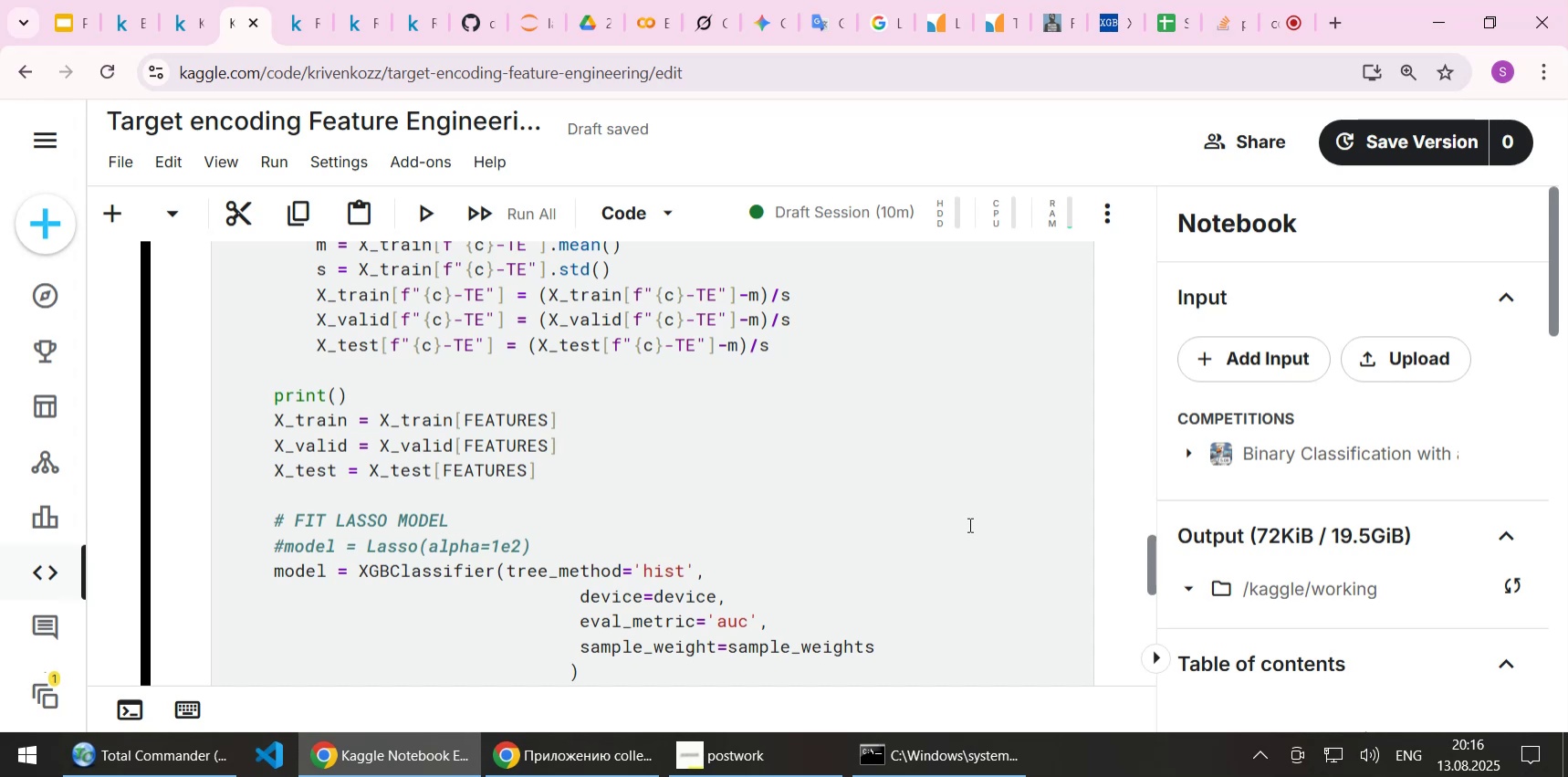 
wait(21.58)
 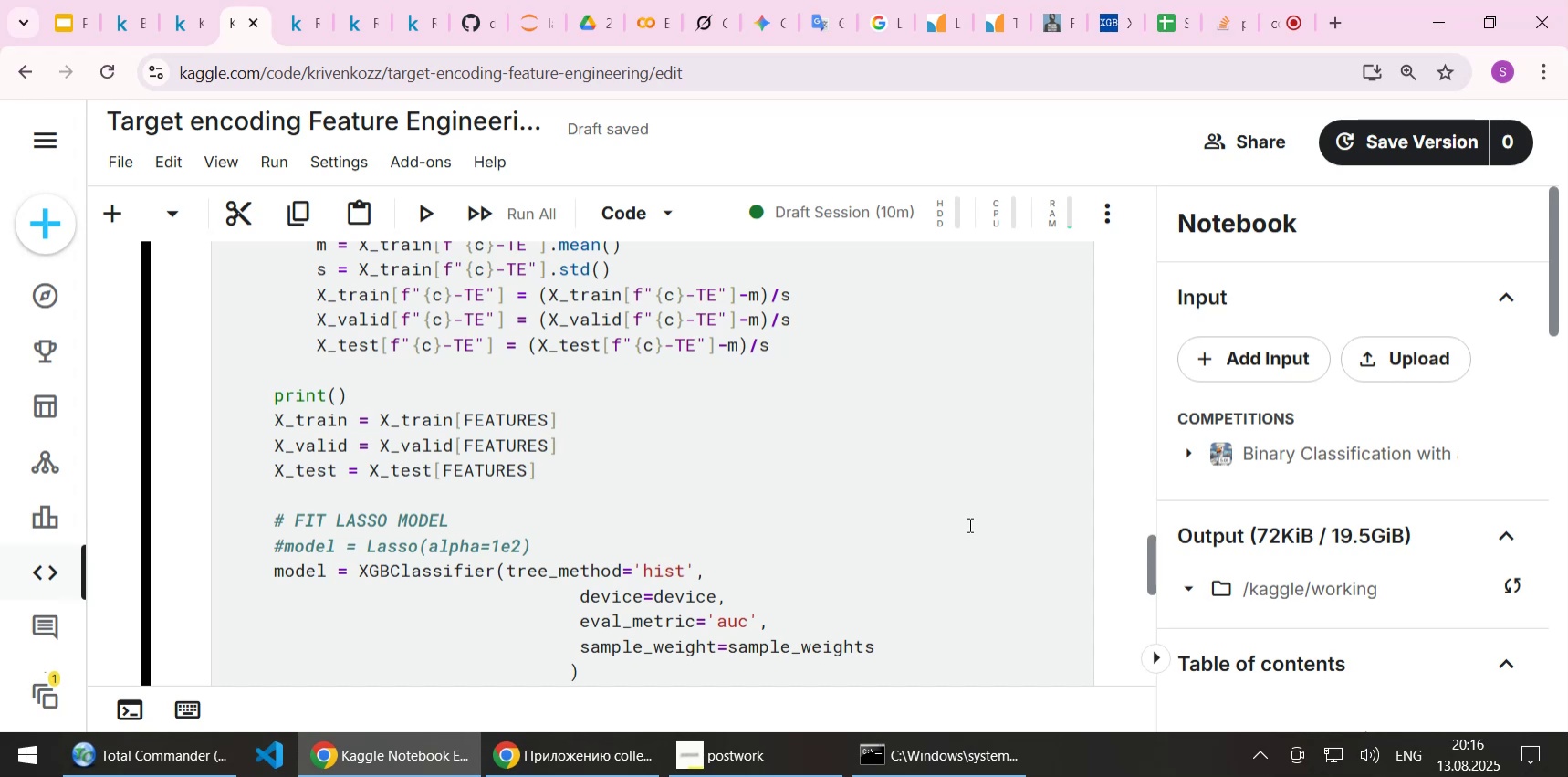 
scroll: coordinate [643, 448], scroll_direction: down, amount: 3.0
 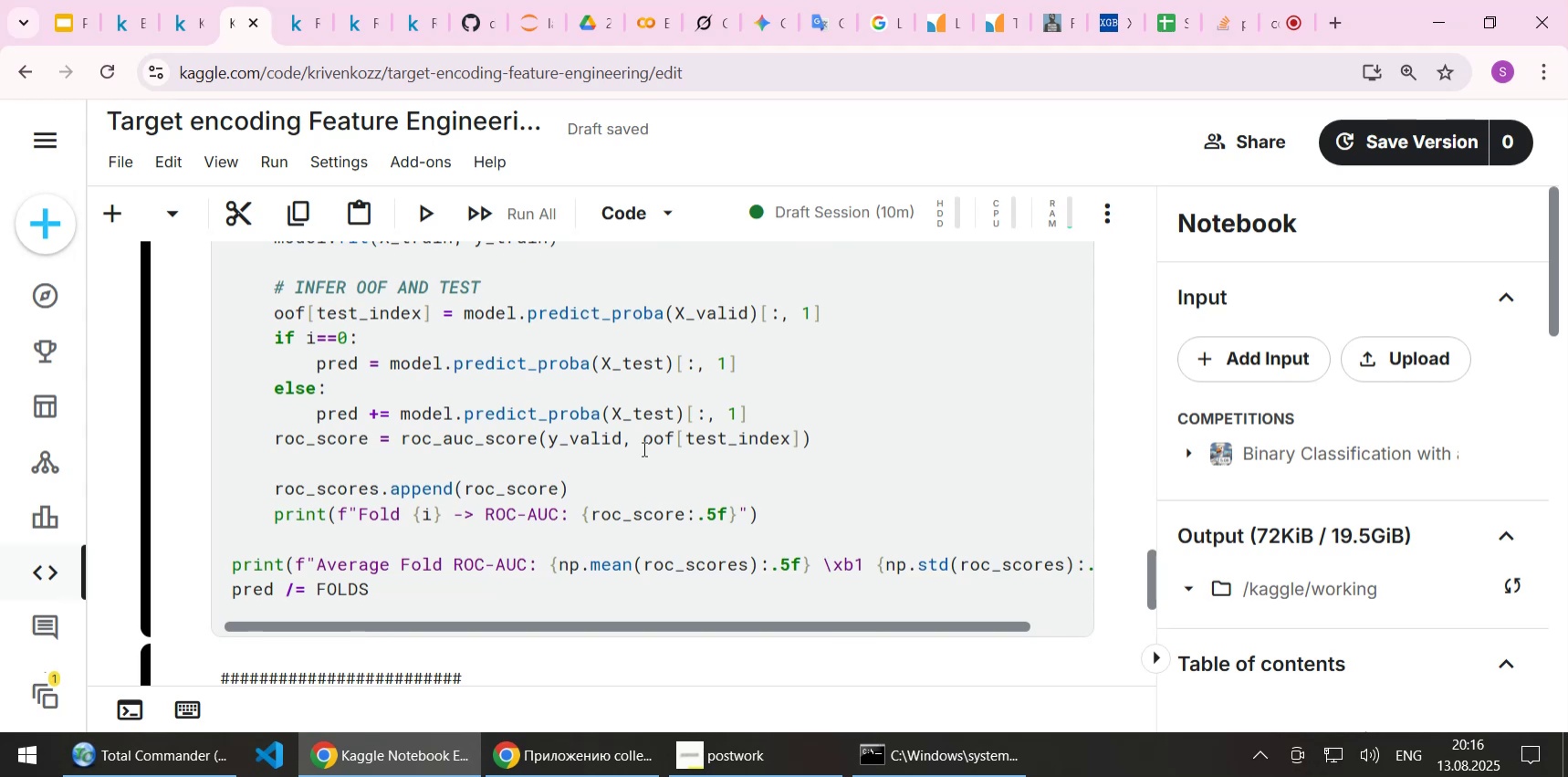 
scroll: coordinate [643, 448], scroll_direction: up, amount: 1.0
 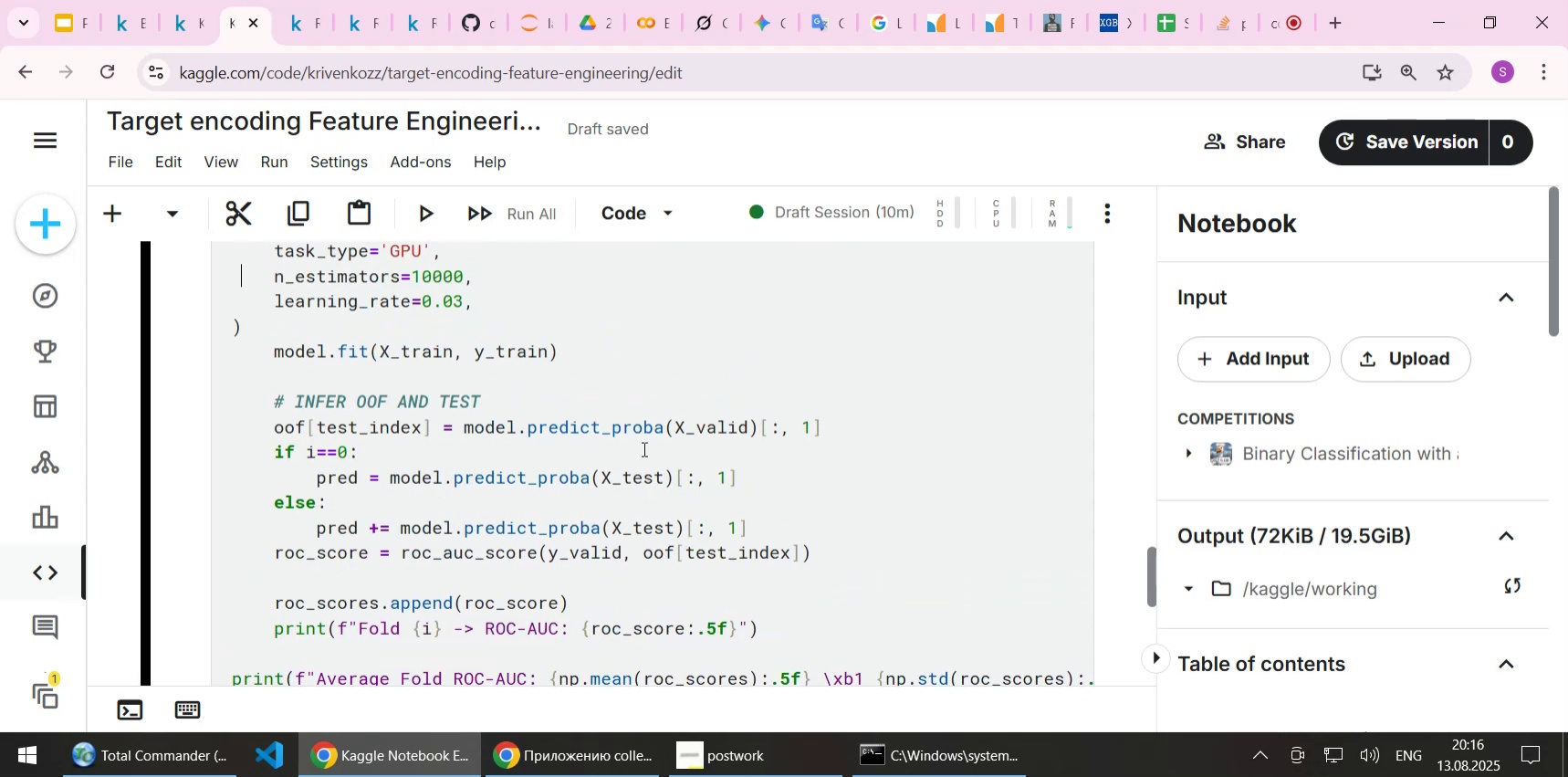 
scroll: coordinate [643, 448], scroll_direction: down, amount: 4.0
 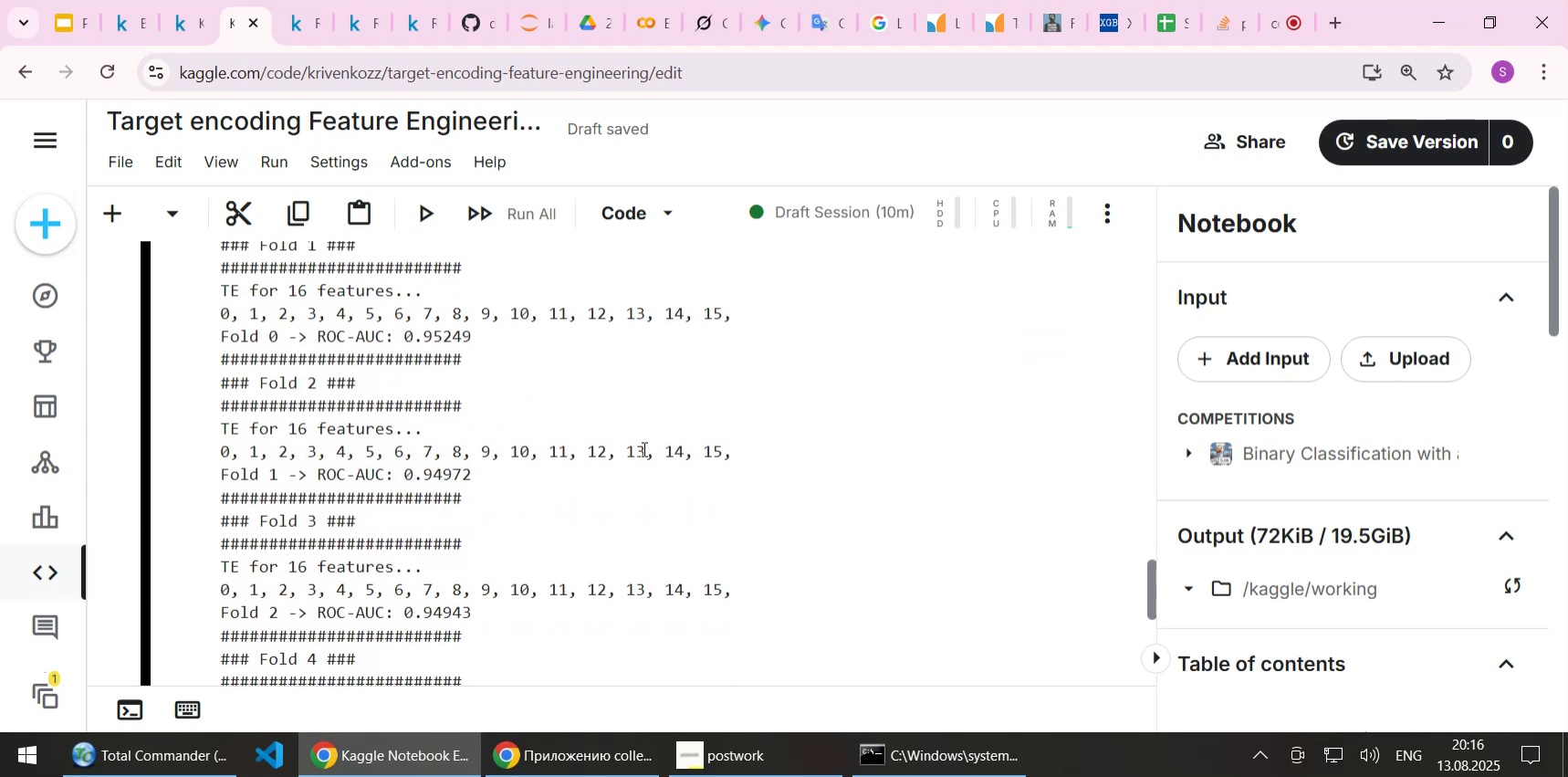 
scroll: coordinate [643, 448], scroll_direction: up, amount: 1.0
 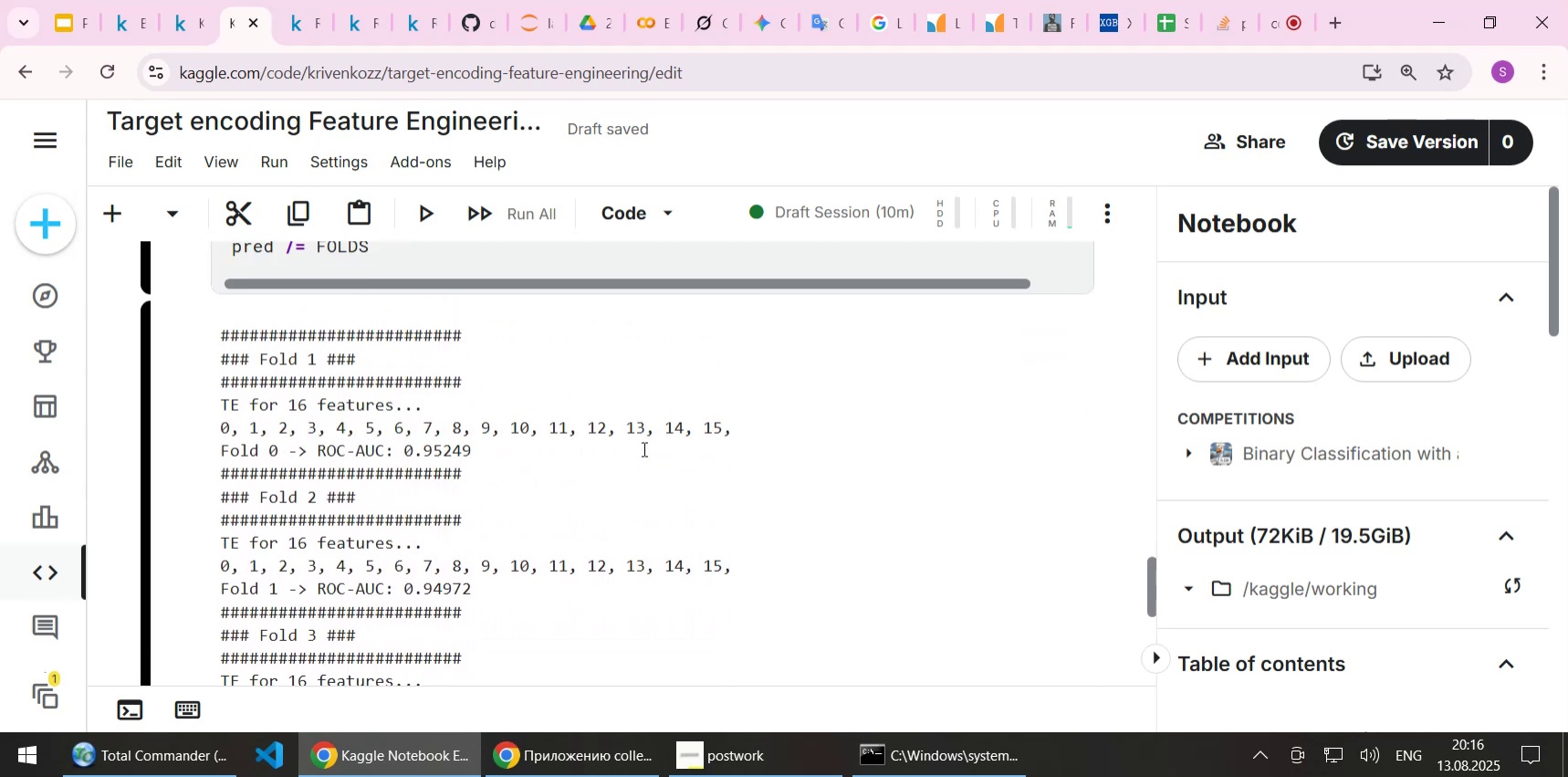 
scroll: coordinate [643, 448], scroll_direction: down, amount: 4.0
 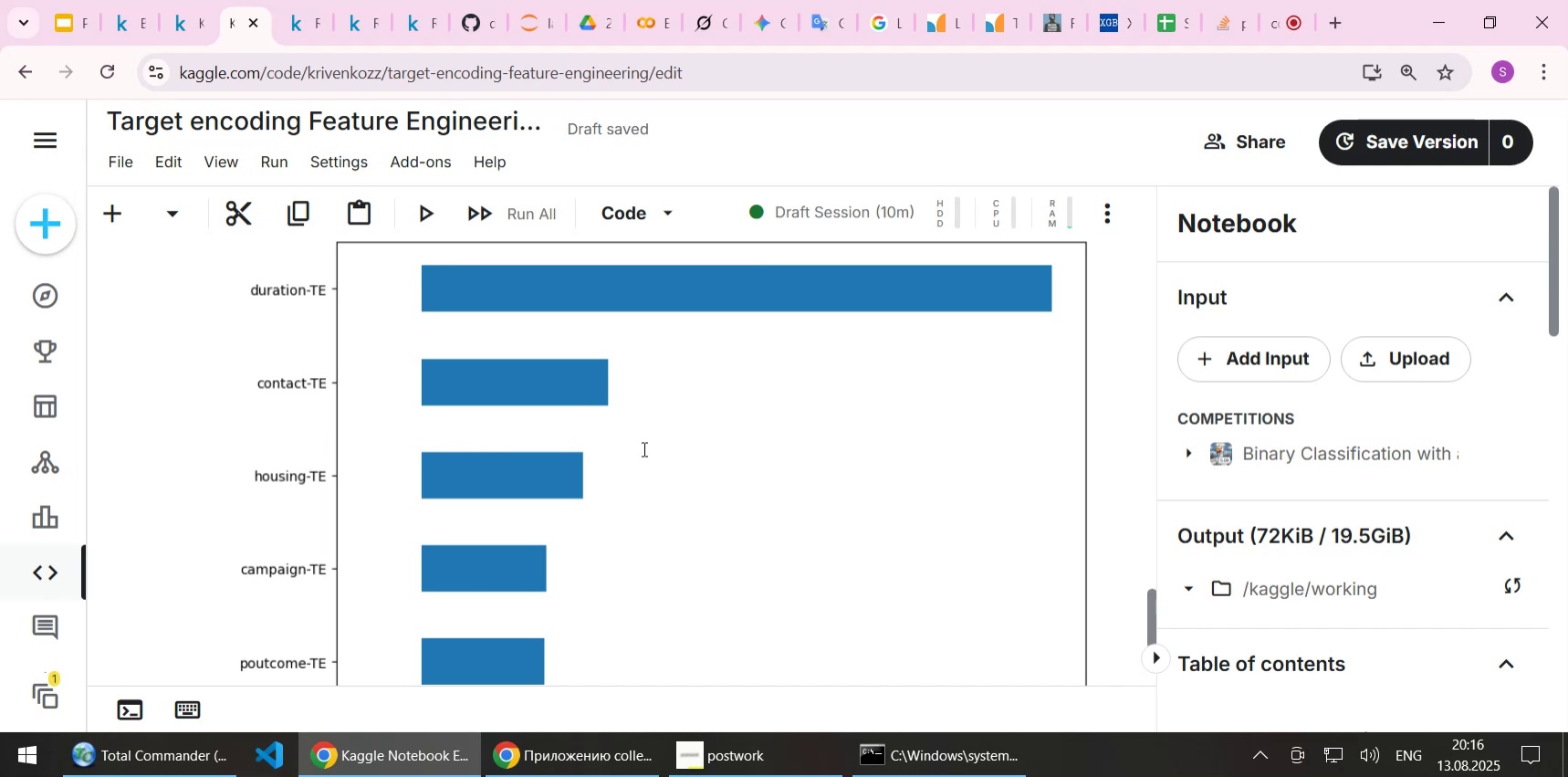 
wait(9.51)
 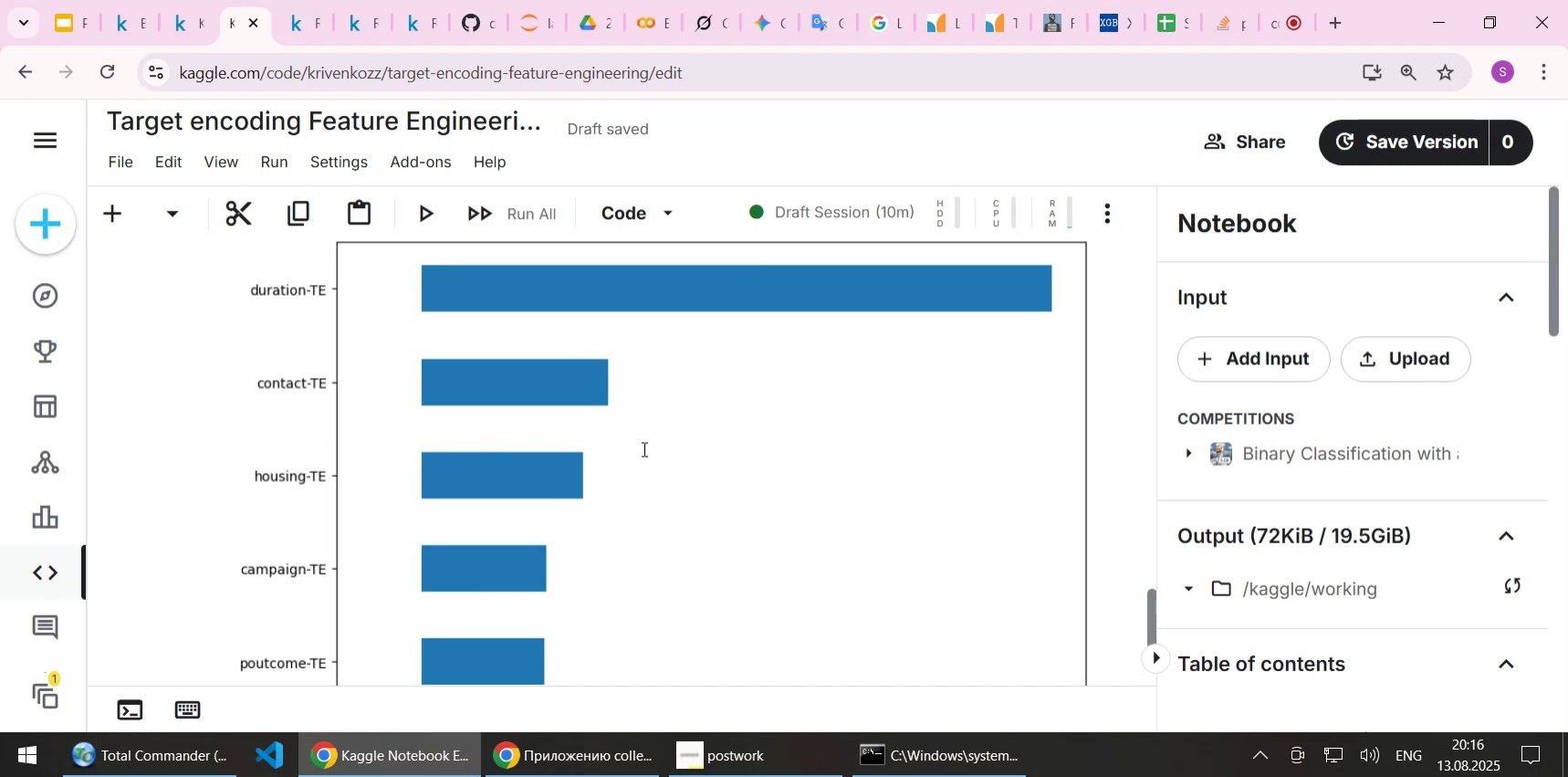 
scroll: coordinate [643, 448], scroll_direction: down, amount: 5.0
 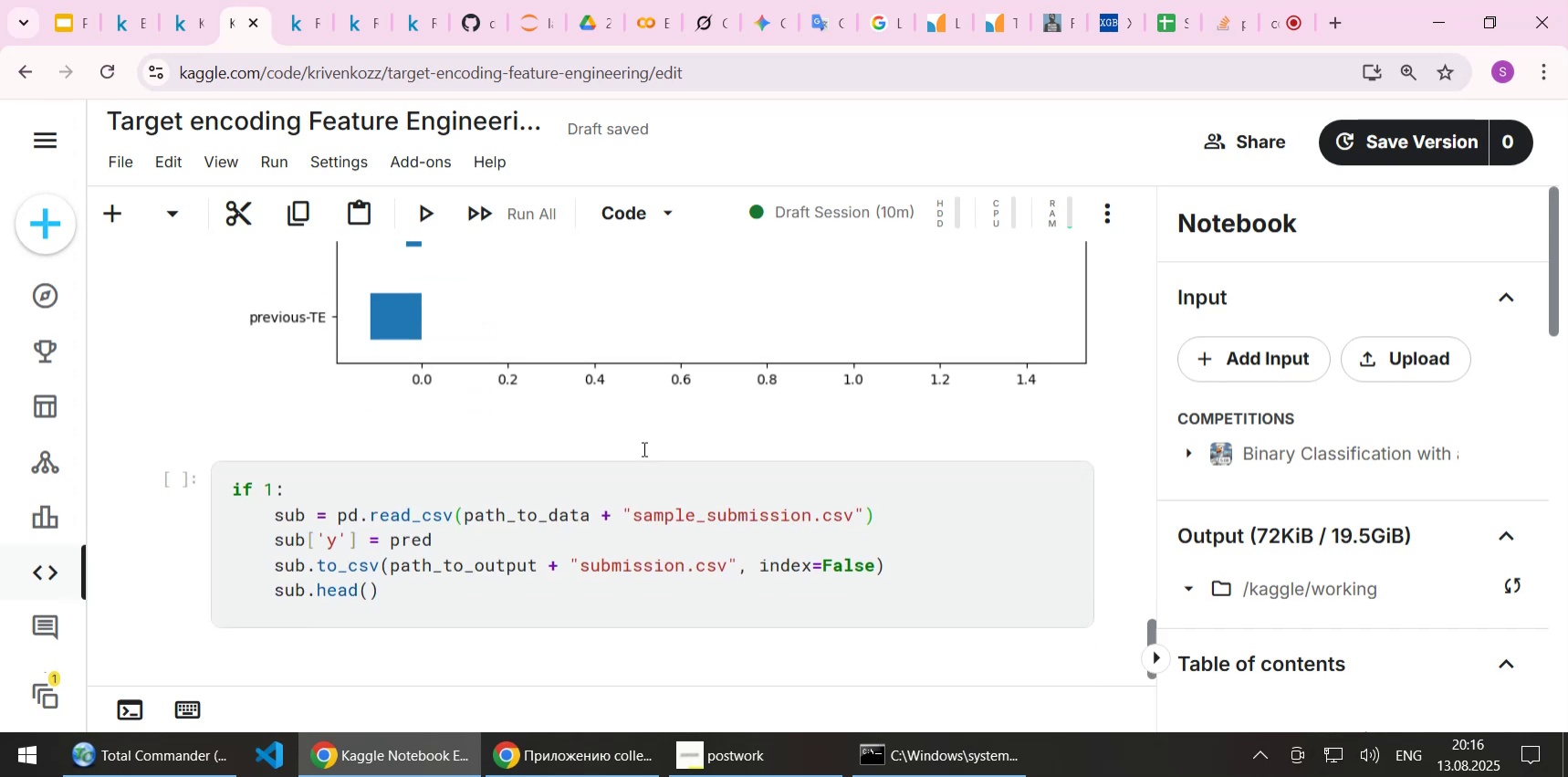 
scroll: coordinate [643, 448], scroll_direction: up, amount: 4.0
 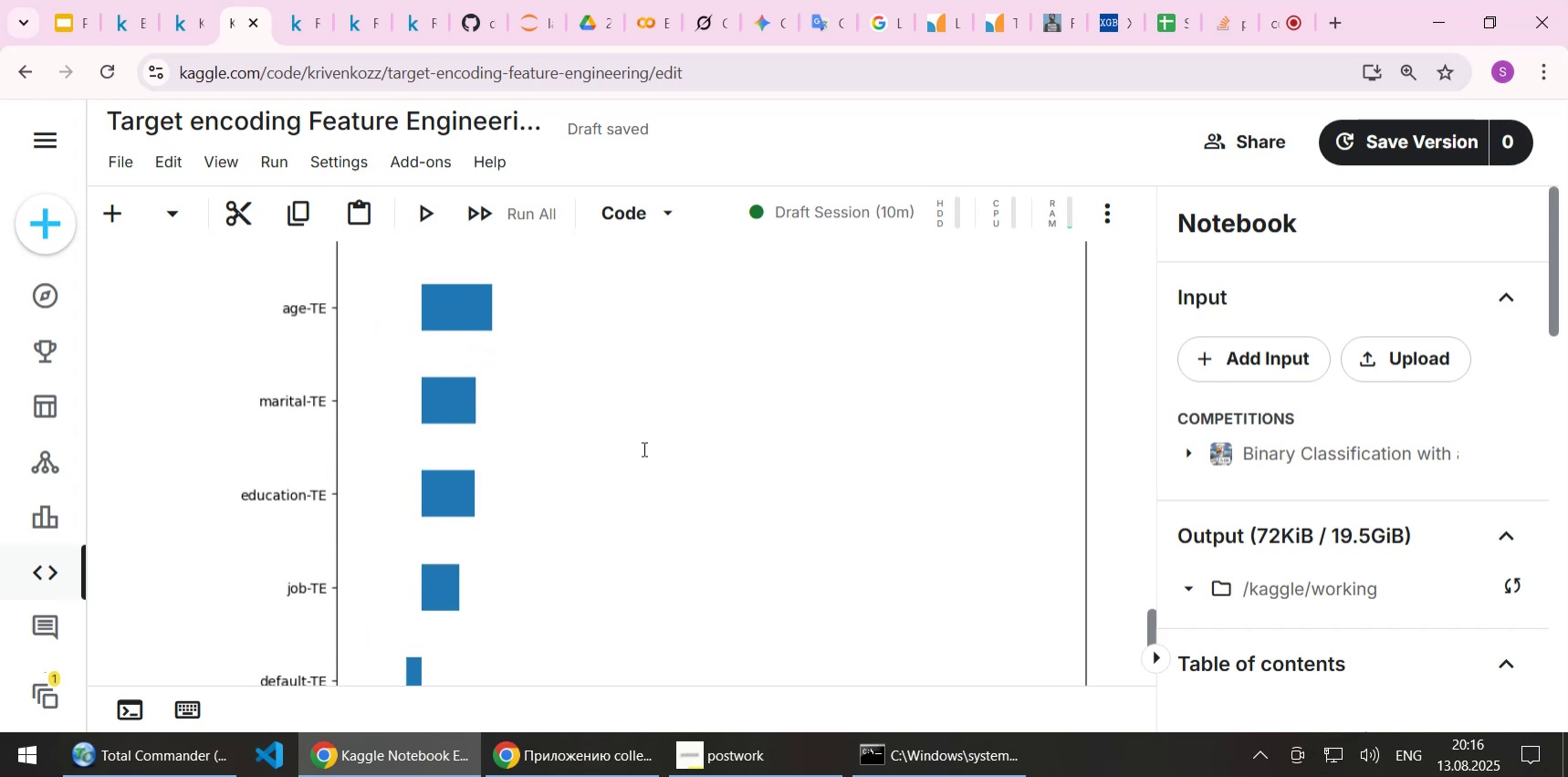 
scroll: coordinate [643, 448], scroll_direction: down, amount: 3.0
 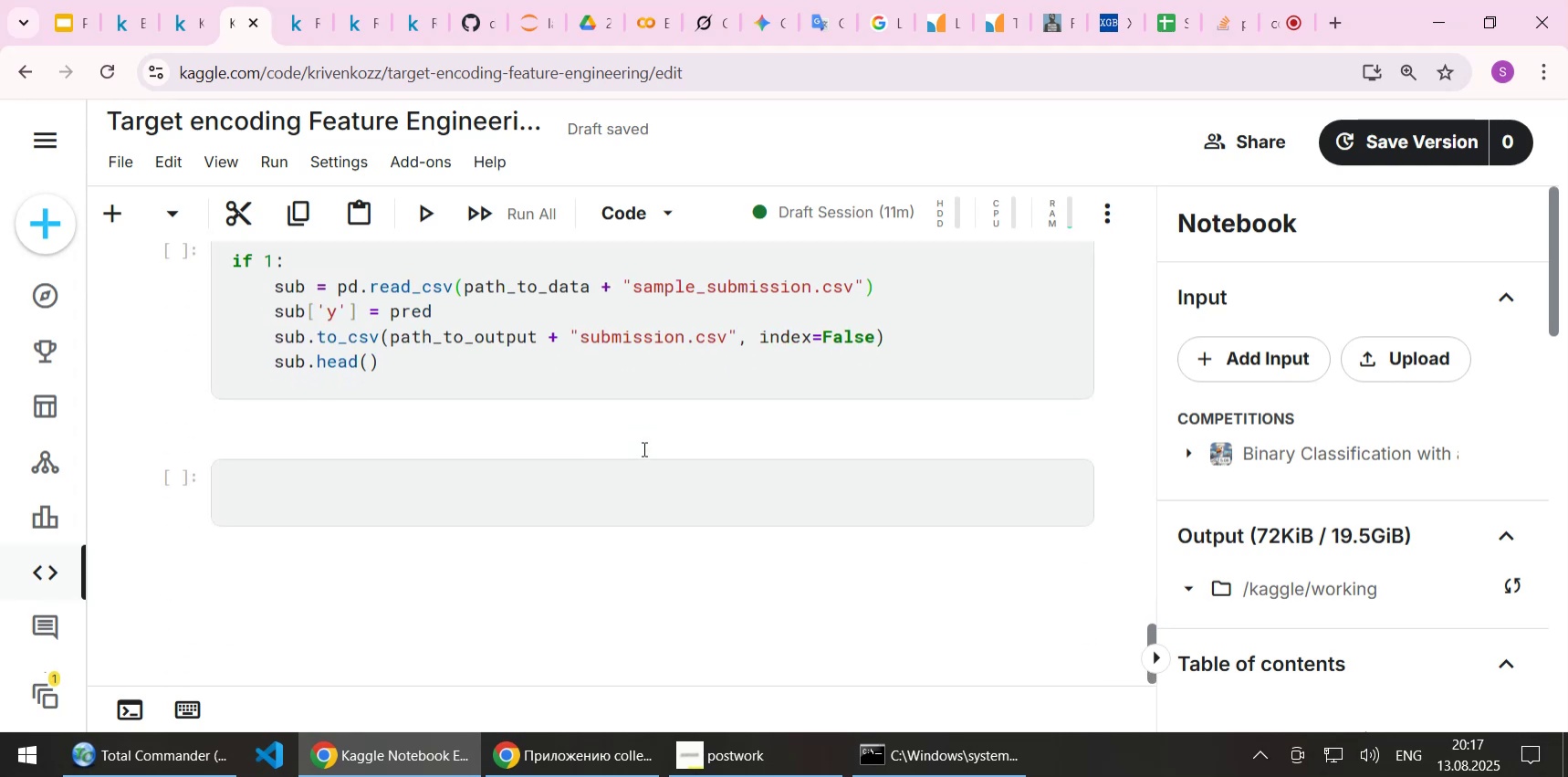 
scroll: coordinate [643, 448], scroll_direction: up, amount: 6.0
 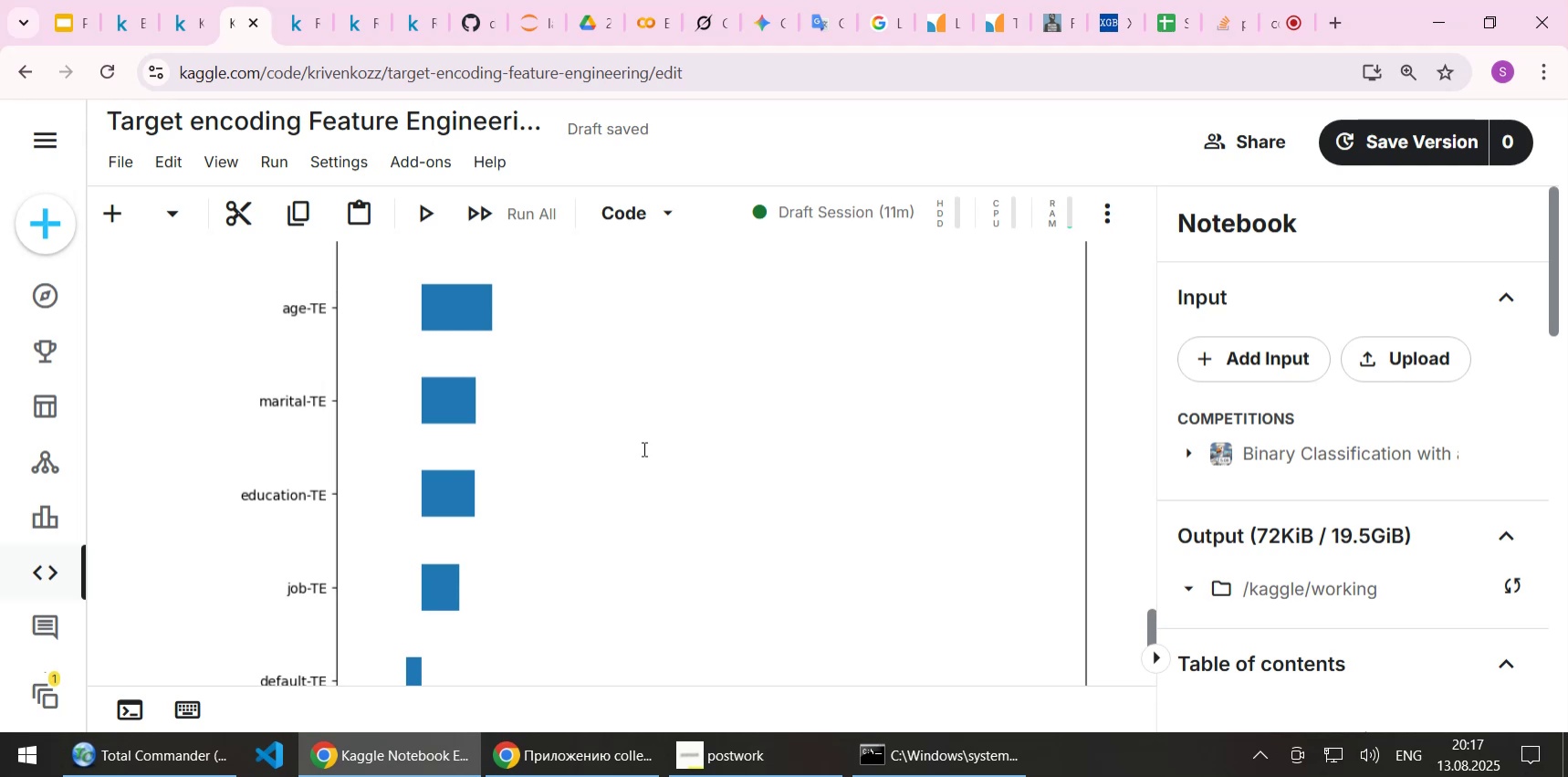 
scroll: coordinate [643, 448], scroll_direction: up, amount: 5.0
 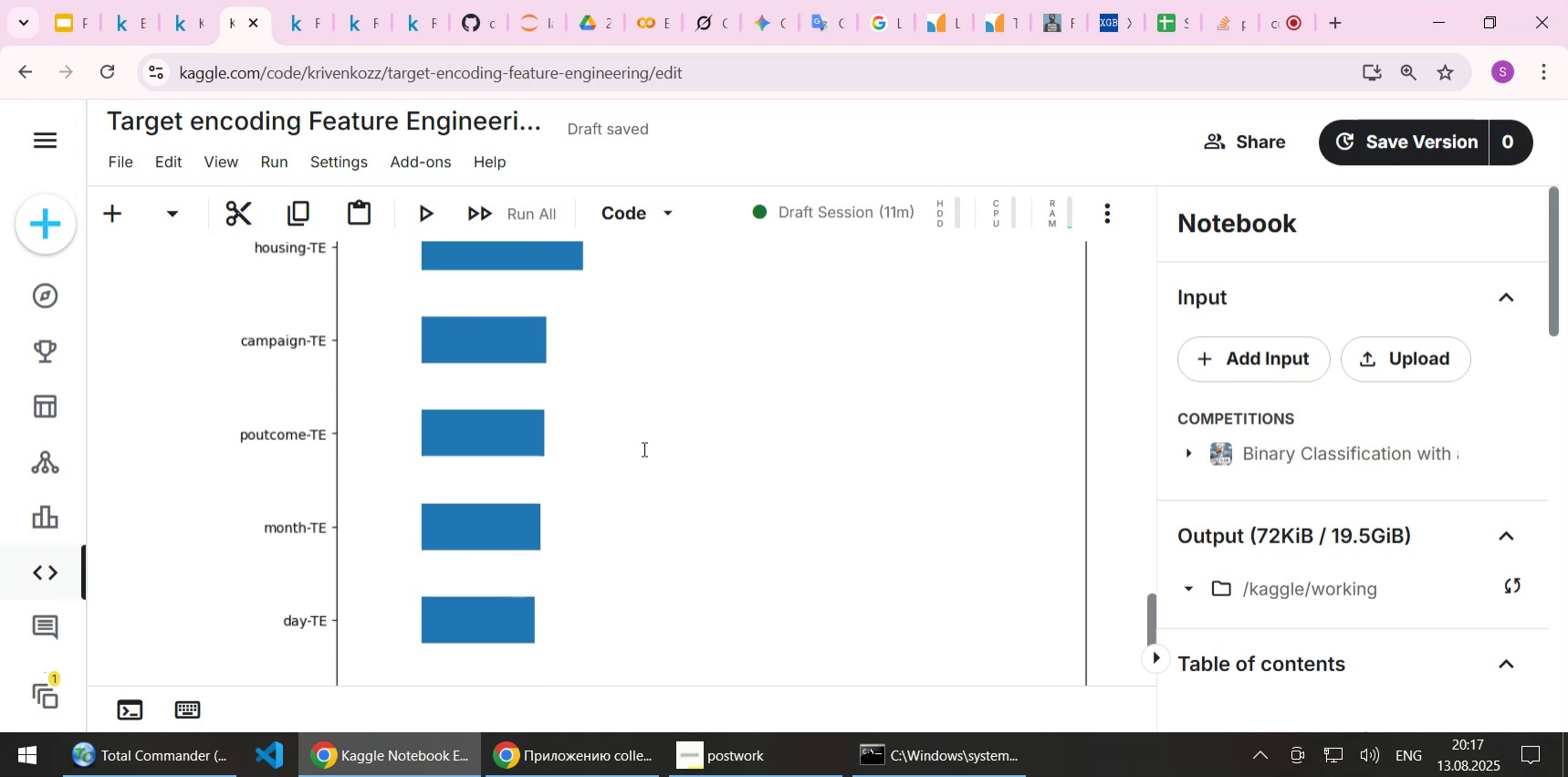 
scroll: coordinate [643, 448], scroll_direction: up, amount: 3.0
 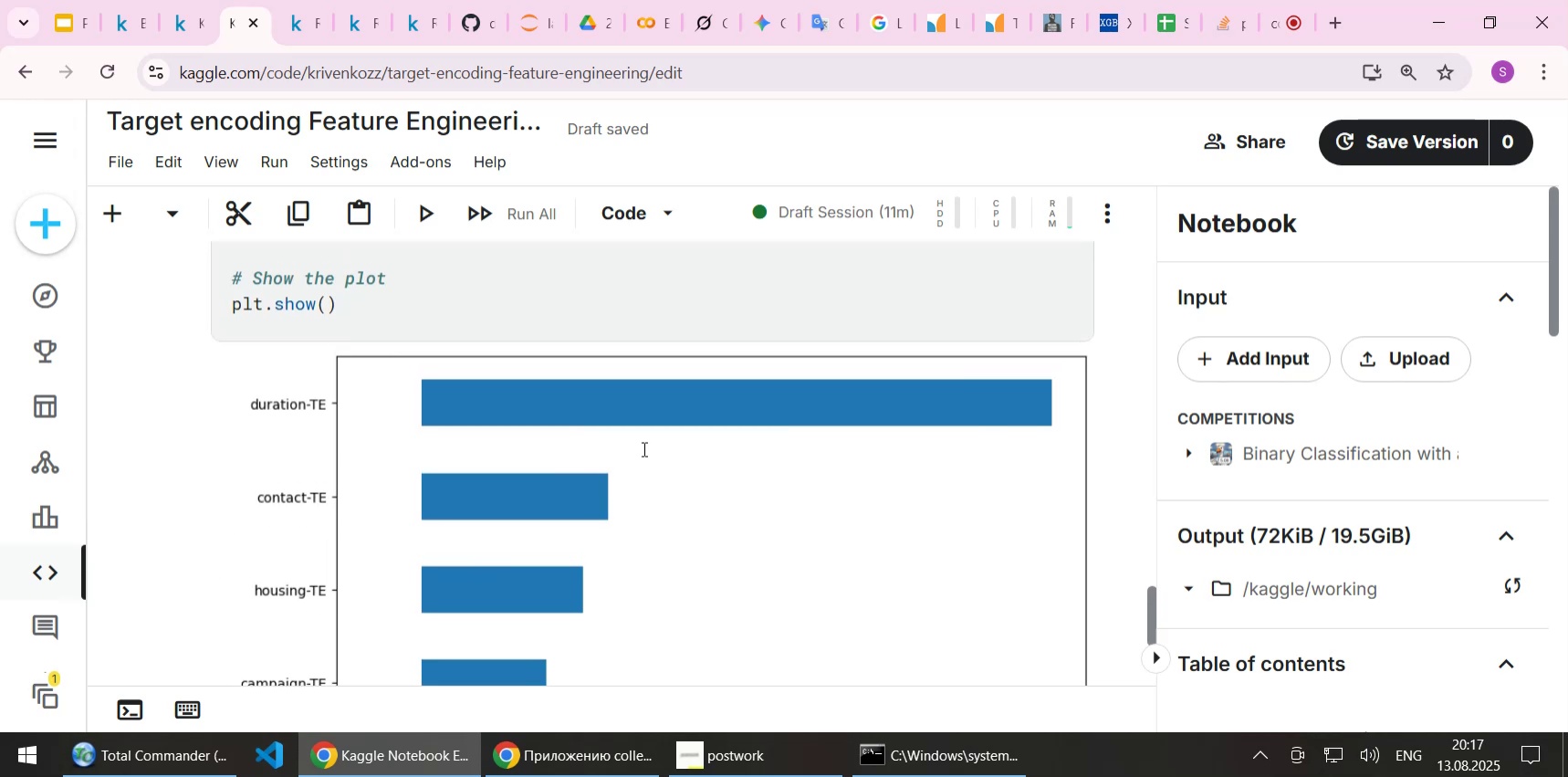 
scroll: coordinate [643, 448], scroll_direction: down, amount: 1.0
 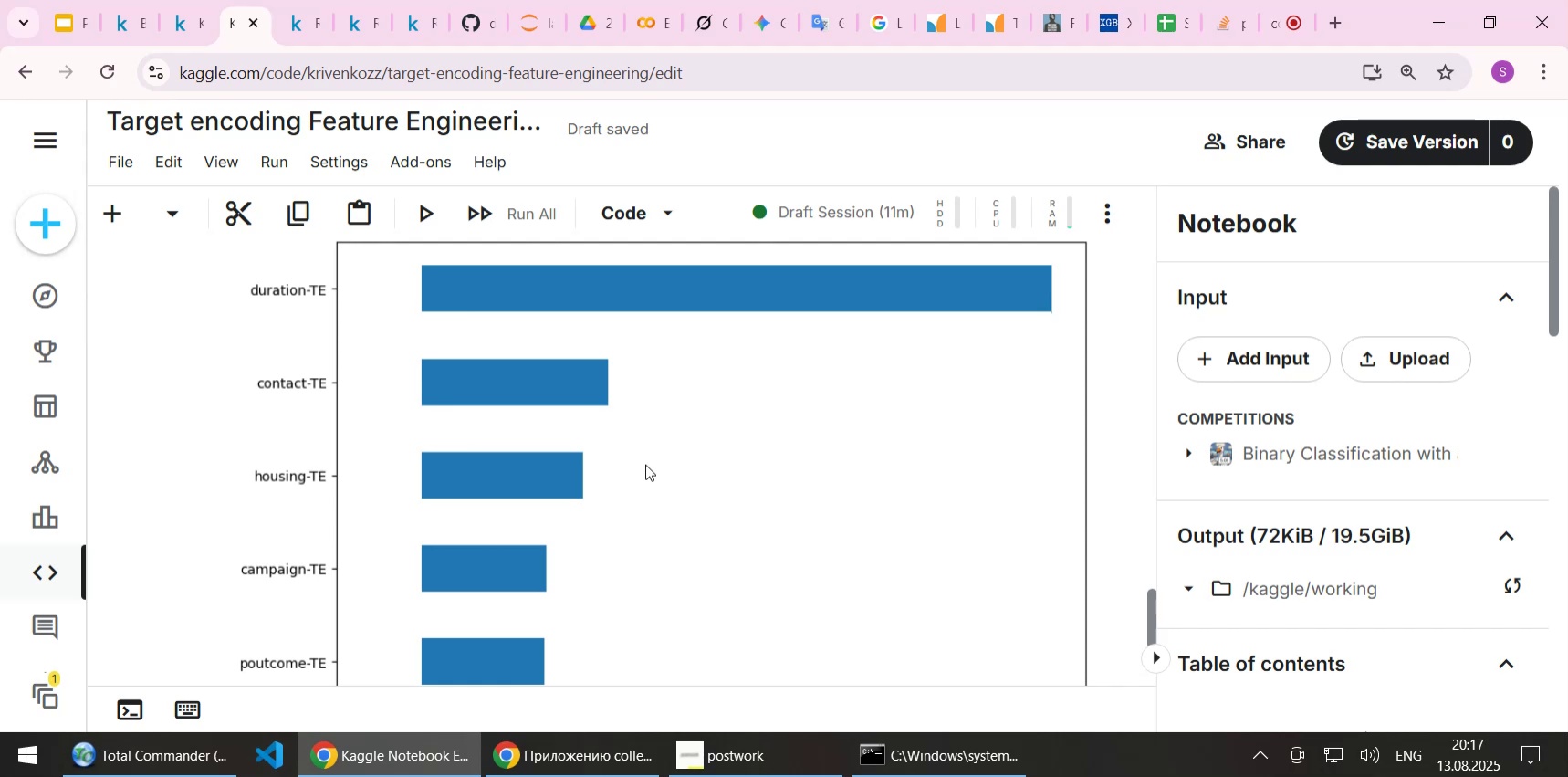 
wait(9.86)
 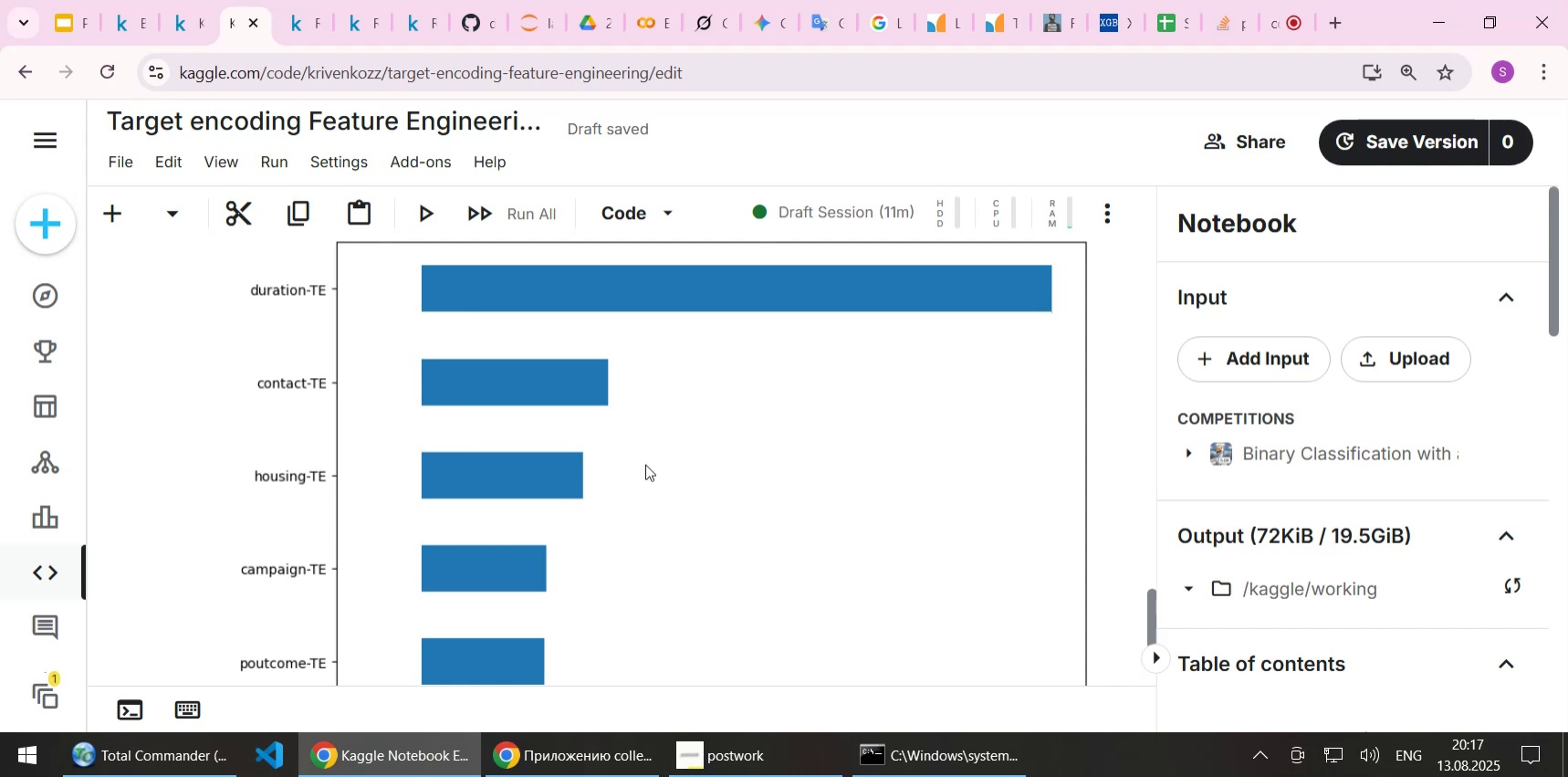 
left_click([295, 22])
 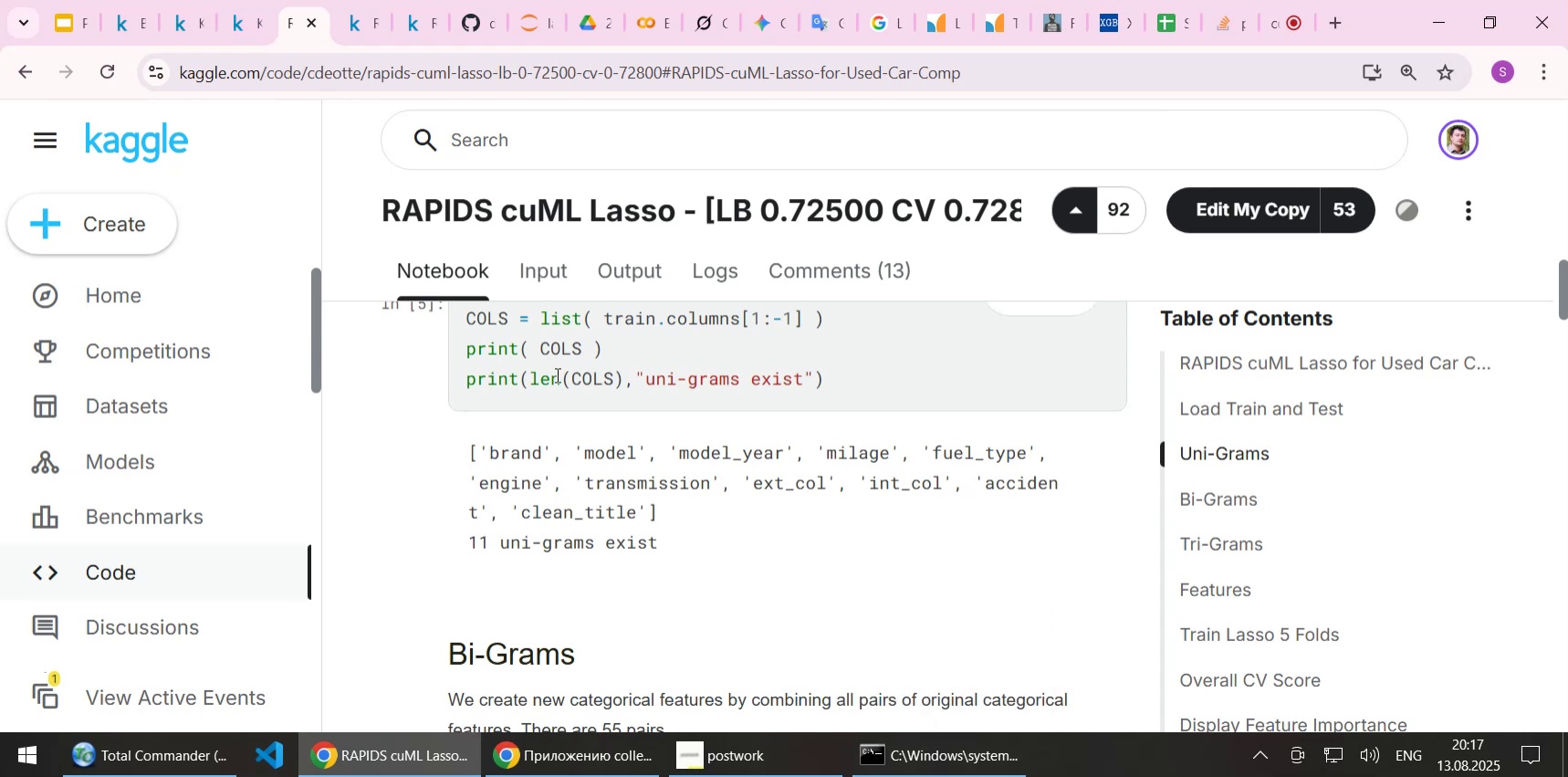 
scroll: coordinate [557, 374], scroll_direction: down, amount: 5.0
 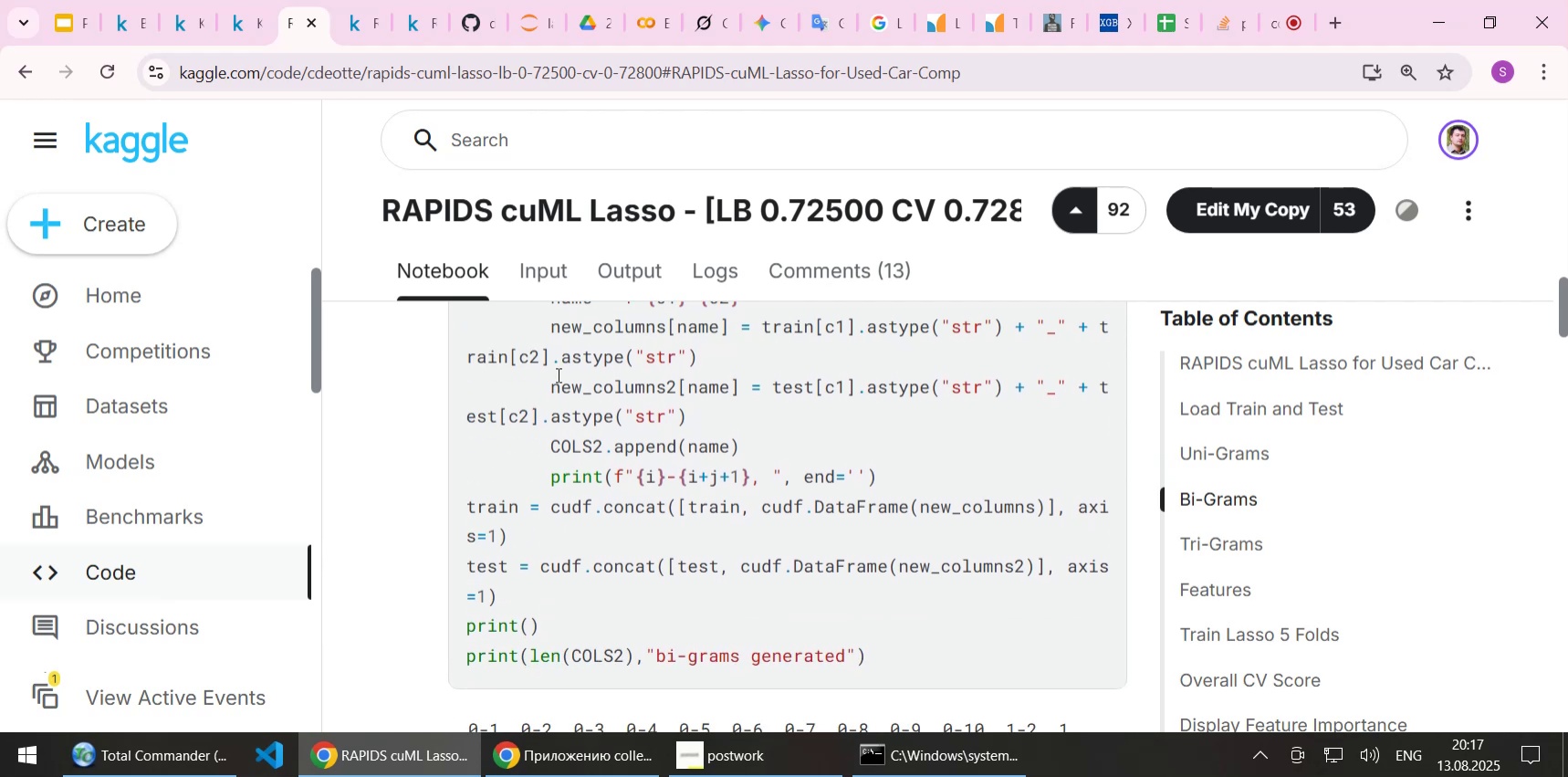 
scroll: coordinate [557, 374], scroll_direction: down, amount: 6.0
 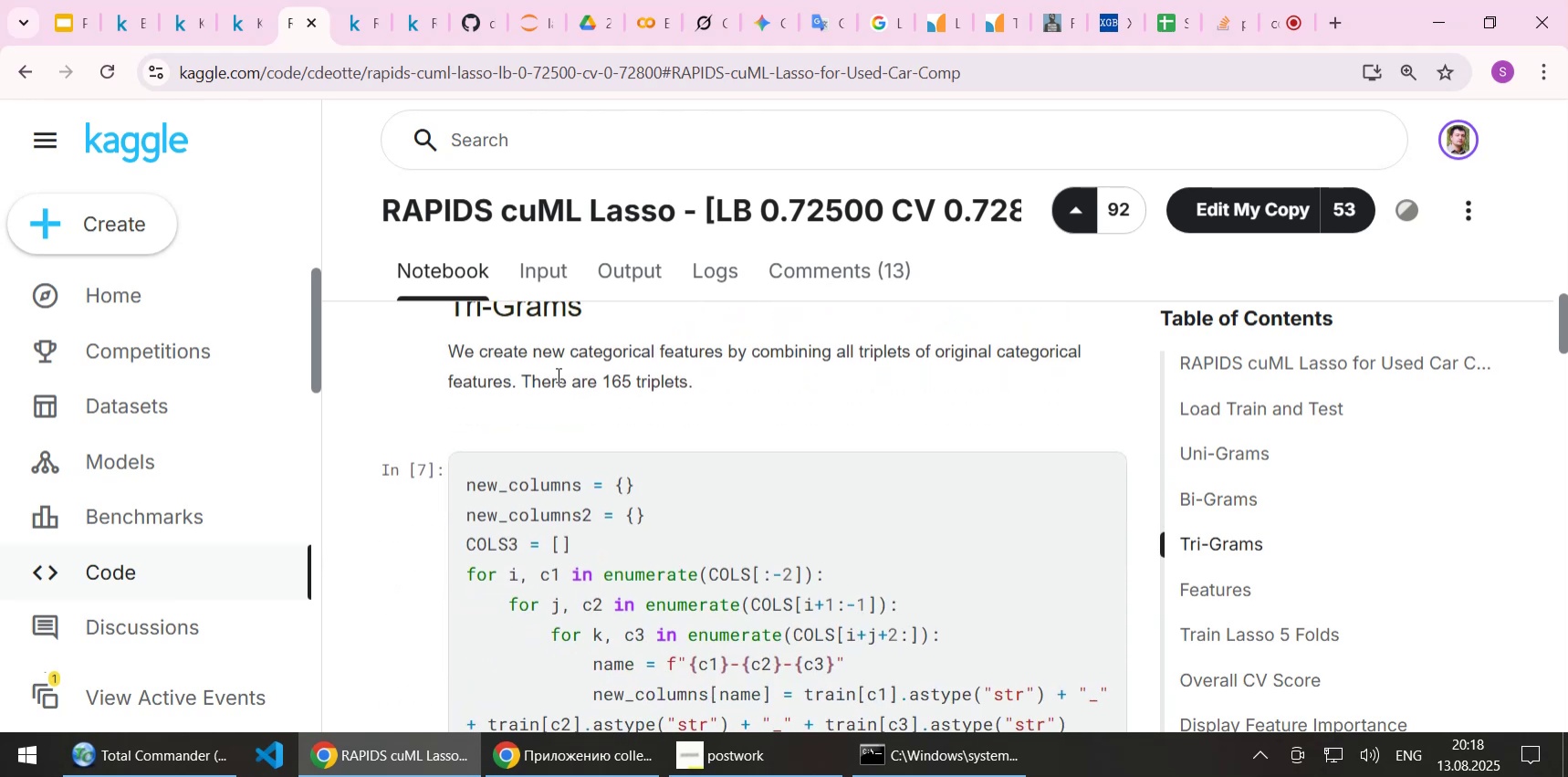 
scroll: coordinate [557, 374], scroll_direction: up, amount: 1.0
 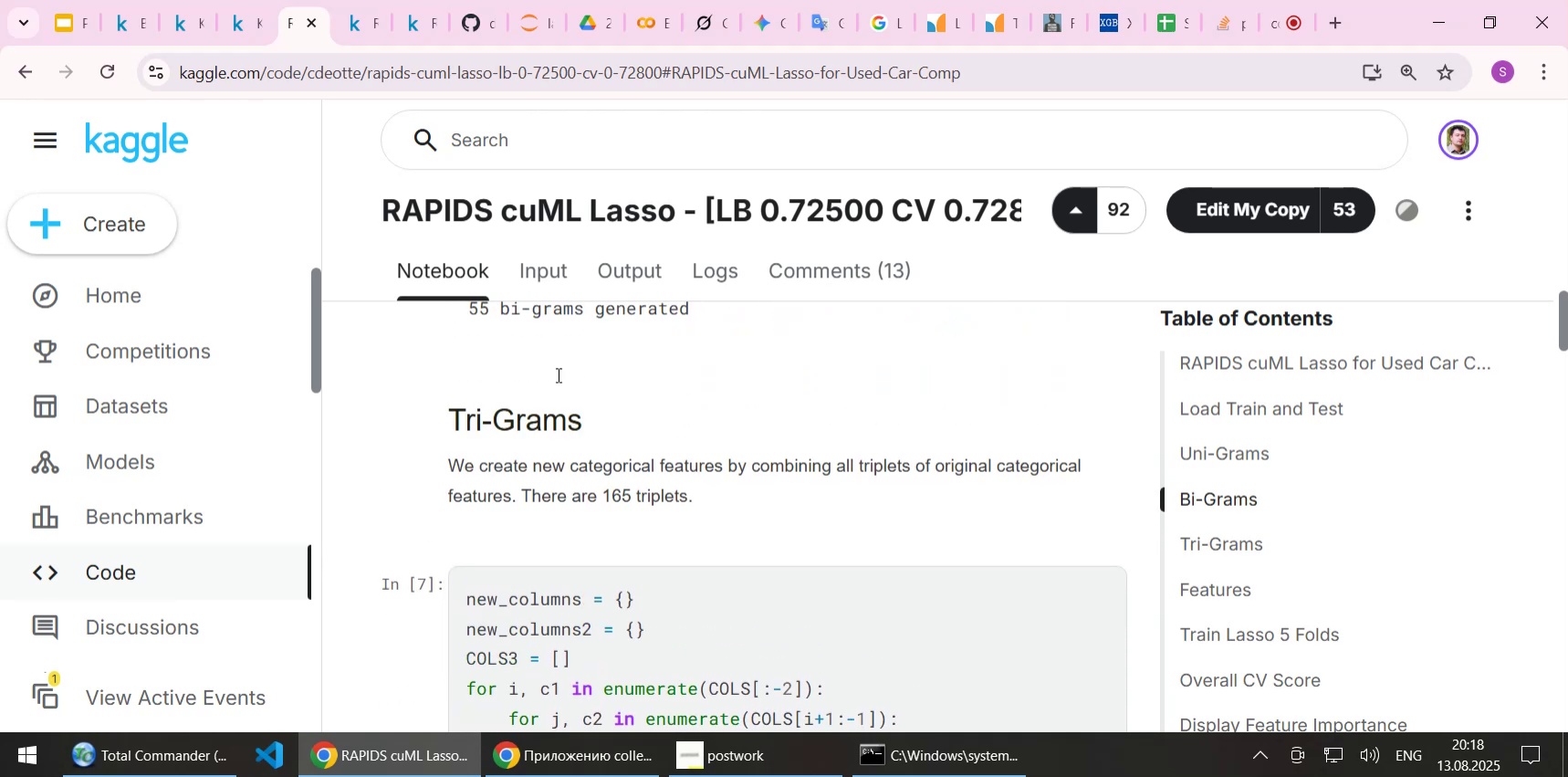 
scroll: coordinate [557, 374], scroll_direction: down, amount: 3.0
 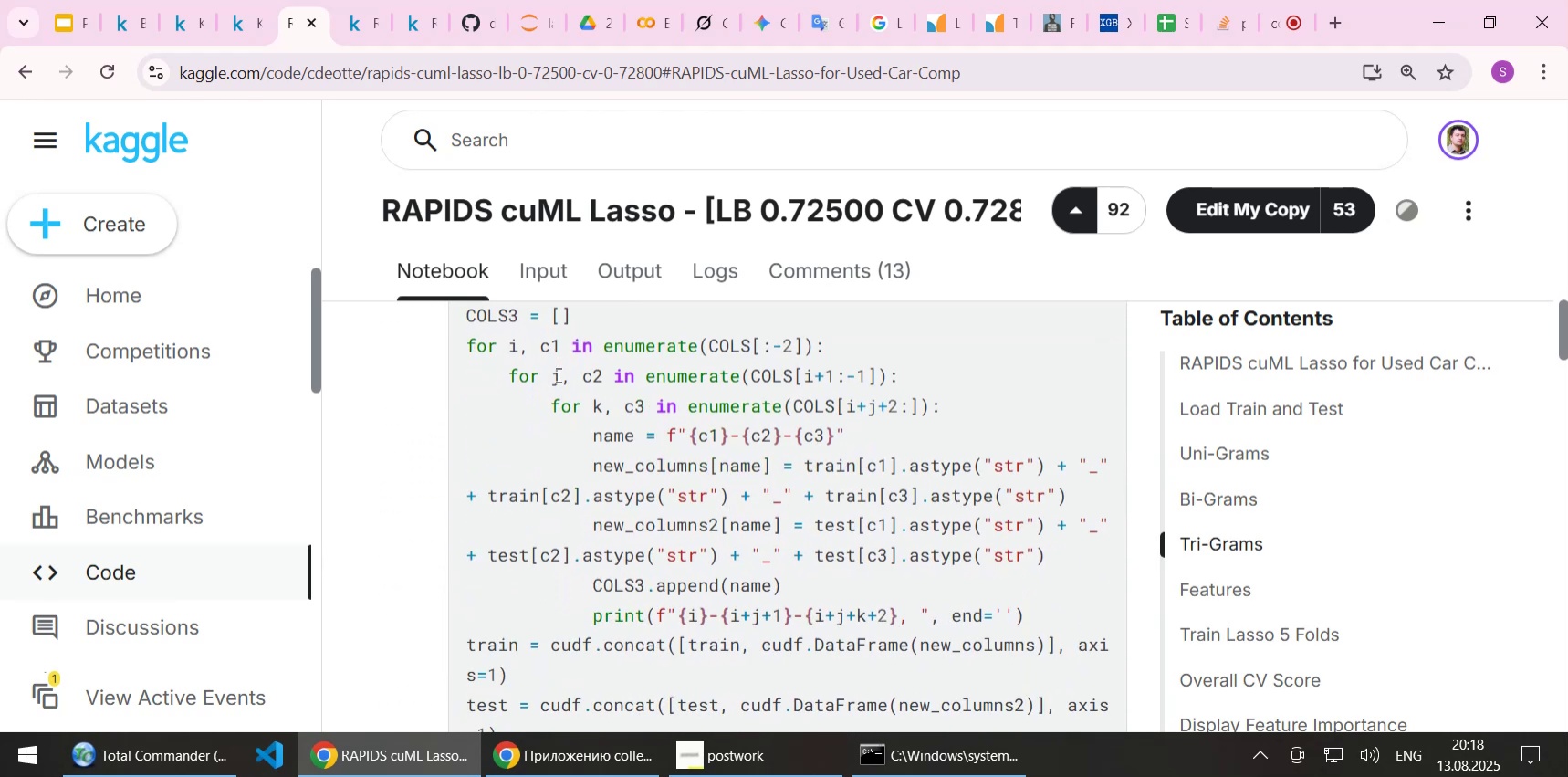 
scroll: coordinate [557, 374], scroll_direction: up, amount: 1.0
 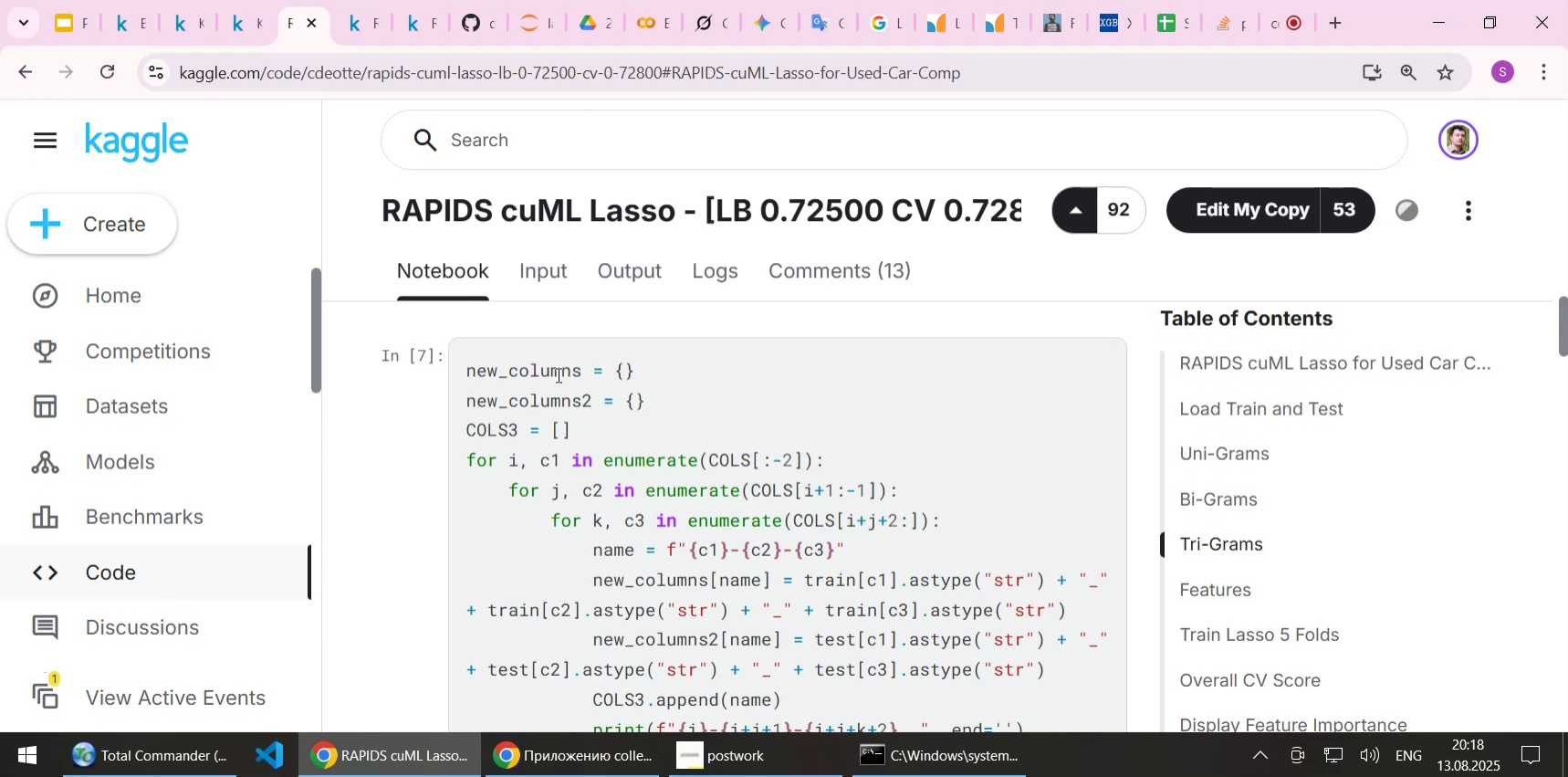 
scroll: coordinate [557, 374], scroll_direction: down, amount: 6.0
 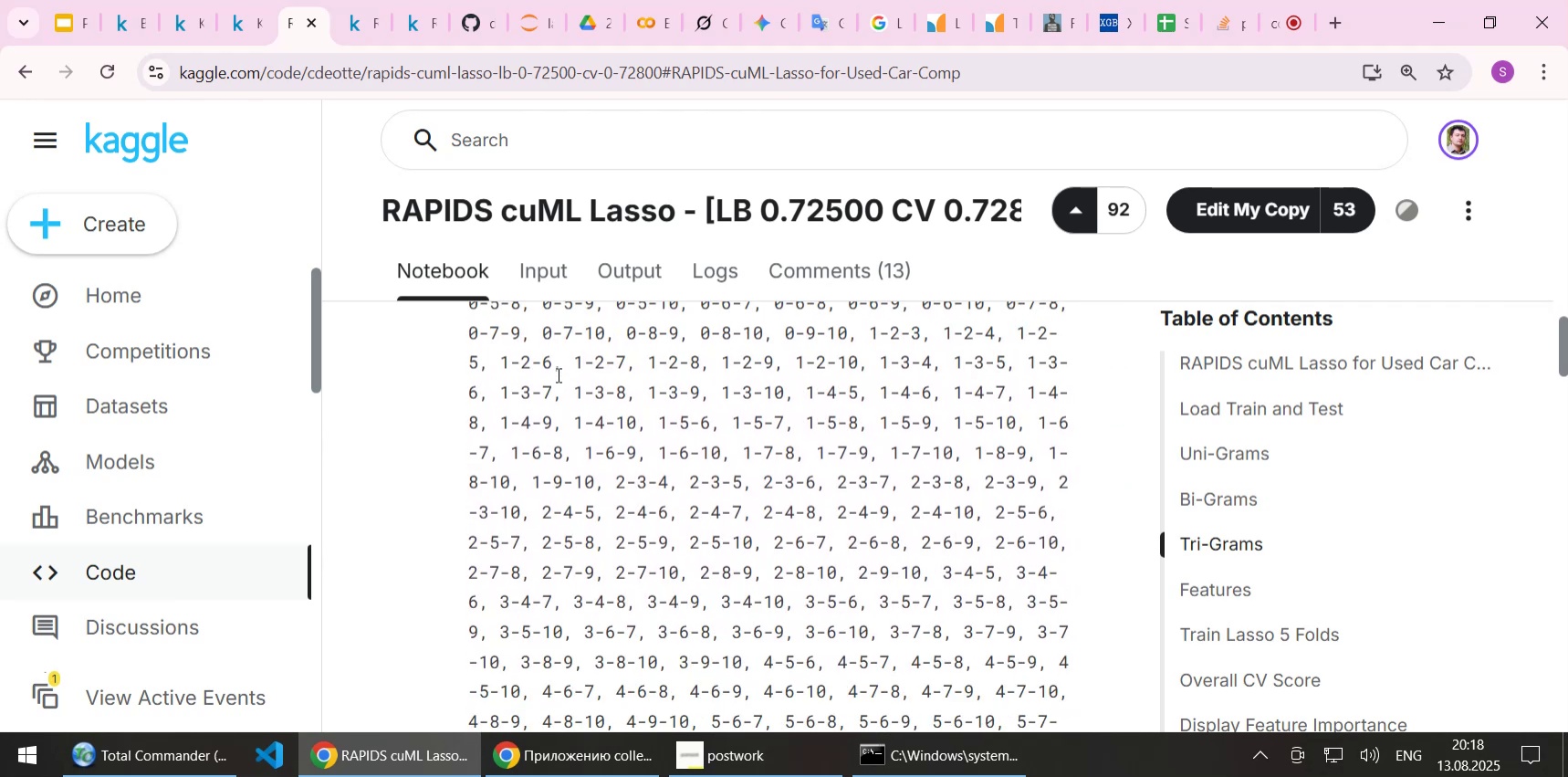 
scroll: coordinate [557, 374], scroll_direction: down, amount: 2.0
 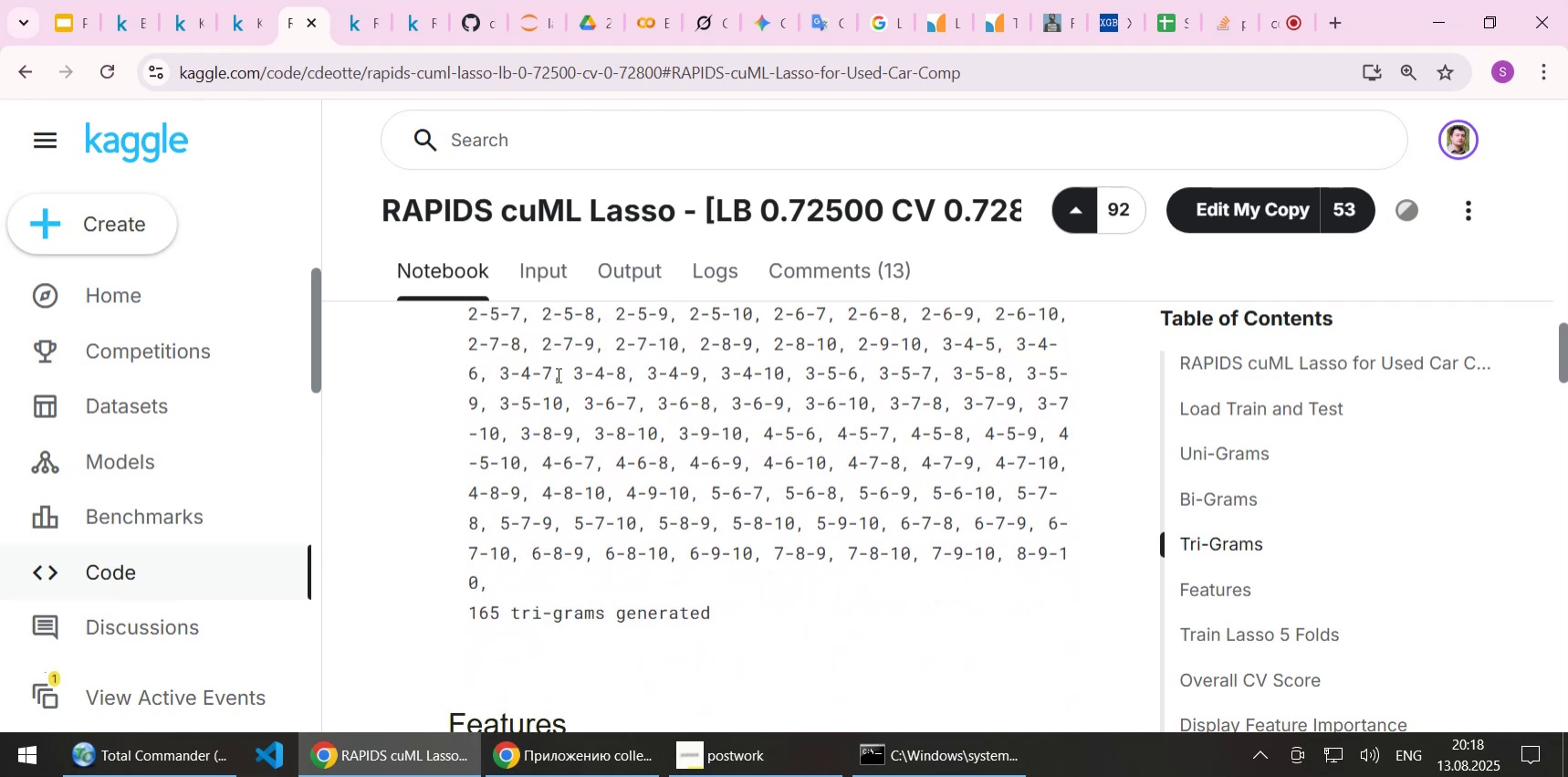 
scroll: coordinate [557, 374], scroll_direction: up, amount: 2.0
 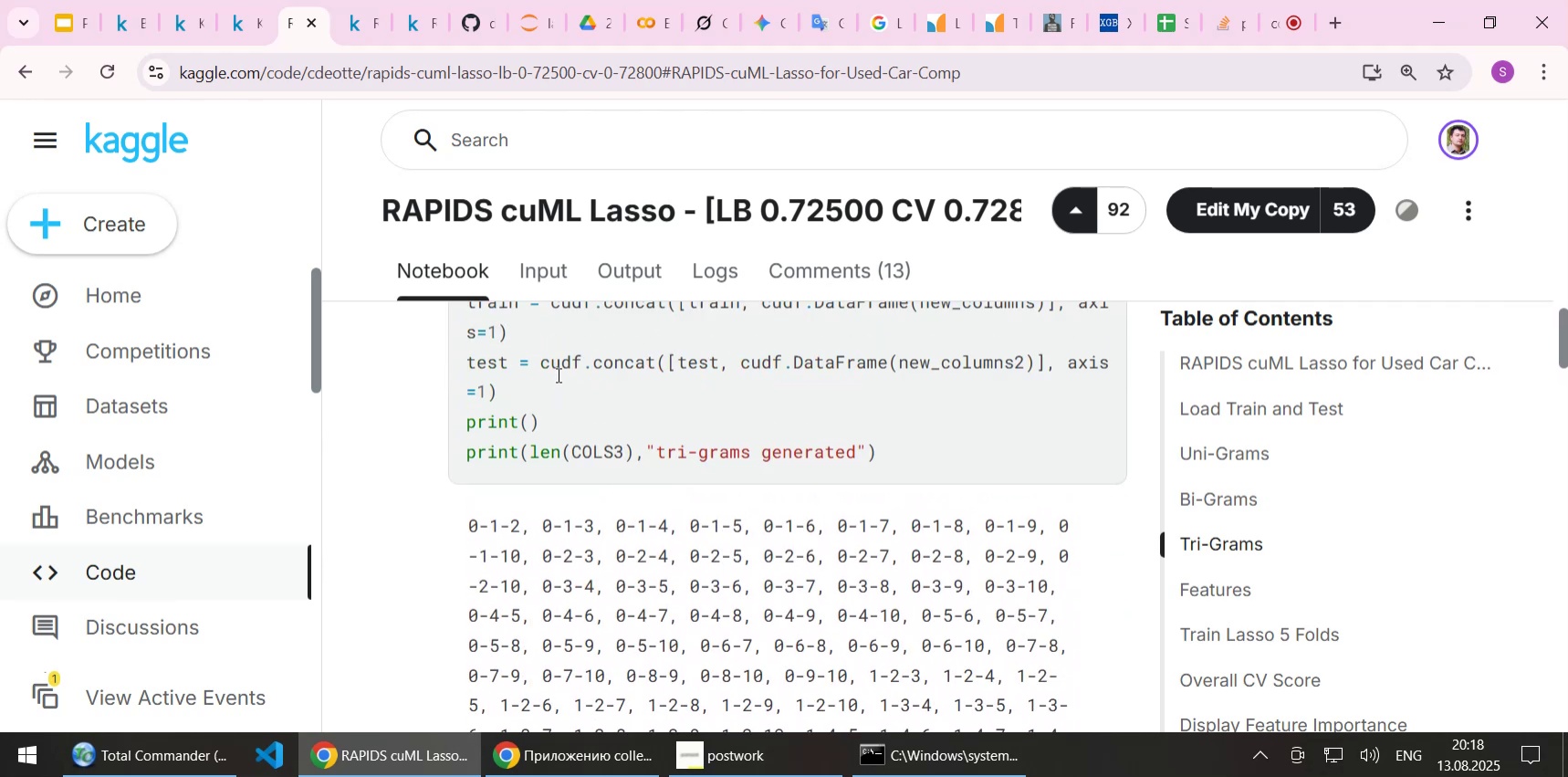 
scroll: coordinate [557, 374], scroll_direction: down, amount: 5.0
 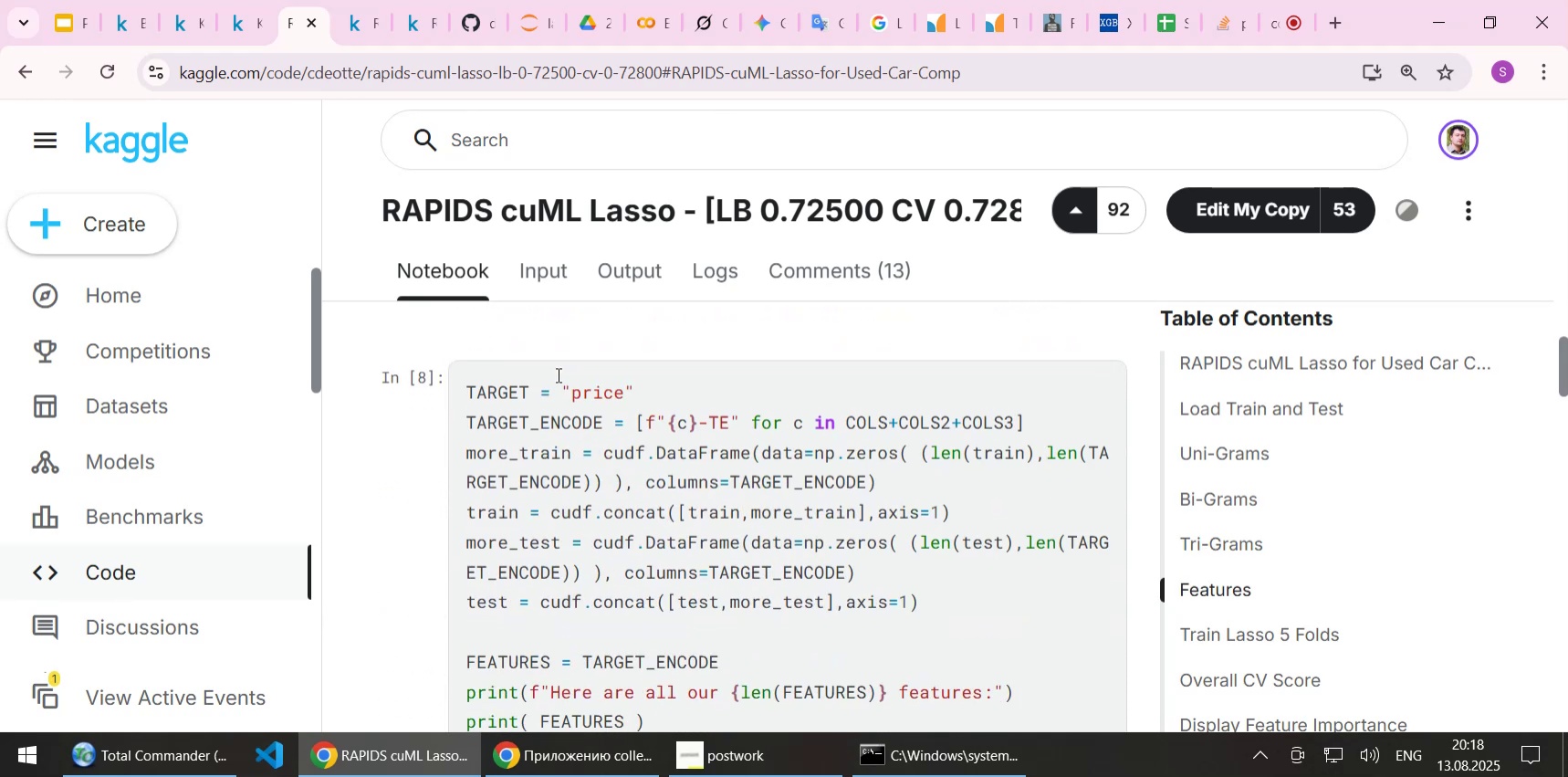 
scroll: coordinate [557, 374], scroll_direction: down, amount: 3.0
 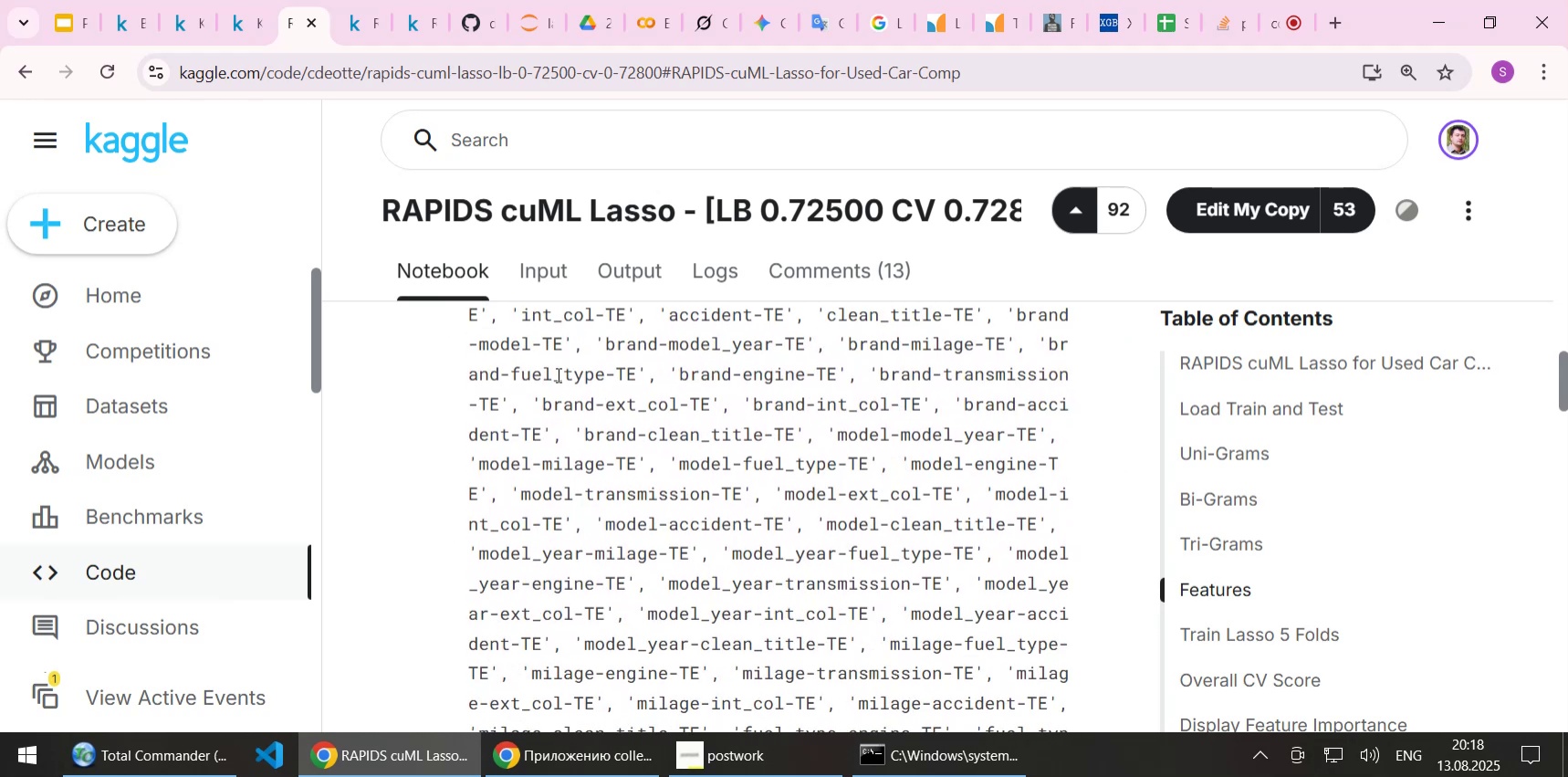 
scroll: coordinate [559, 374], scroll_direction: up, amount: 2.0
 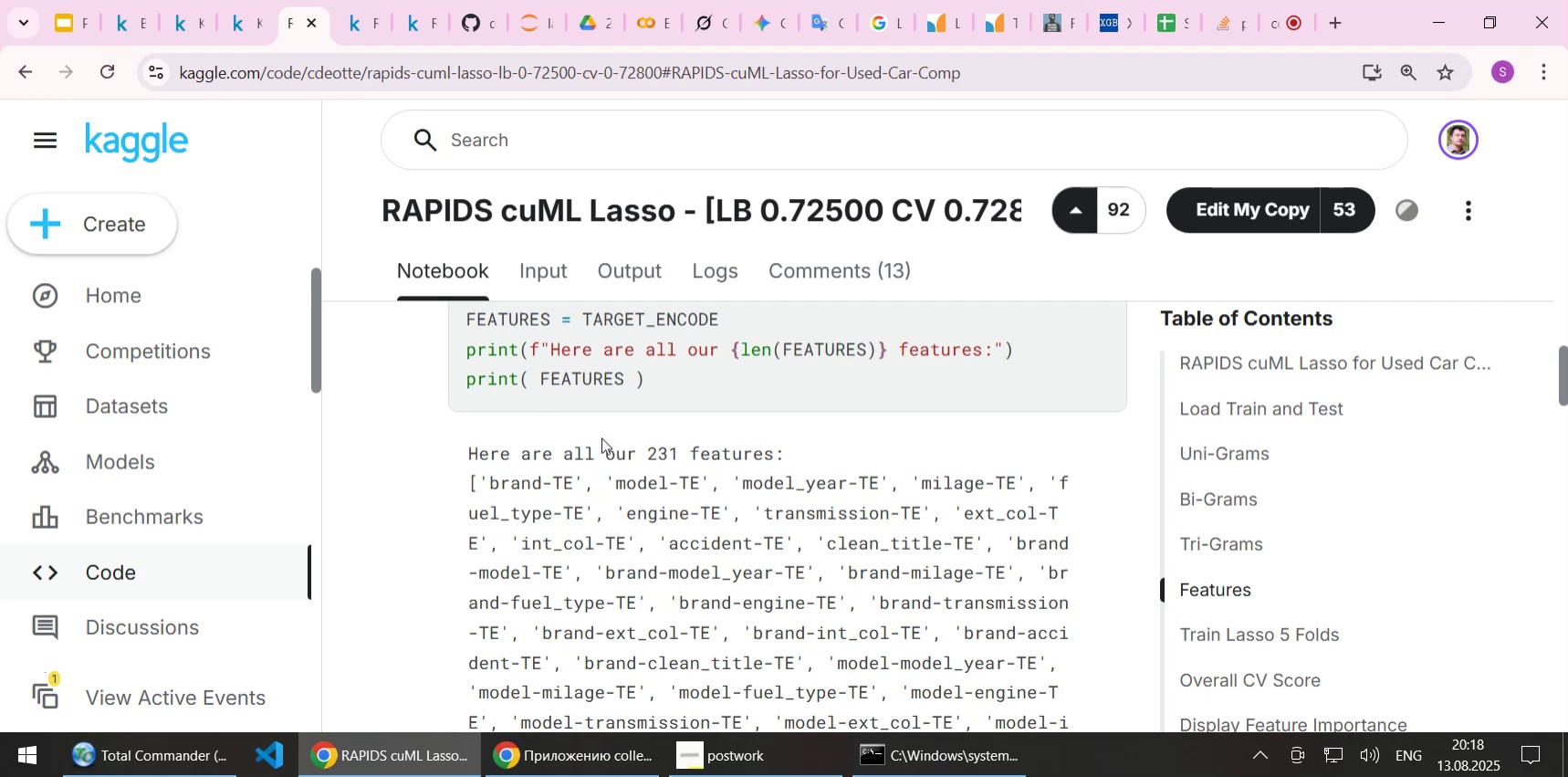 
wait(5.27)
 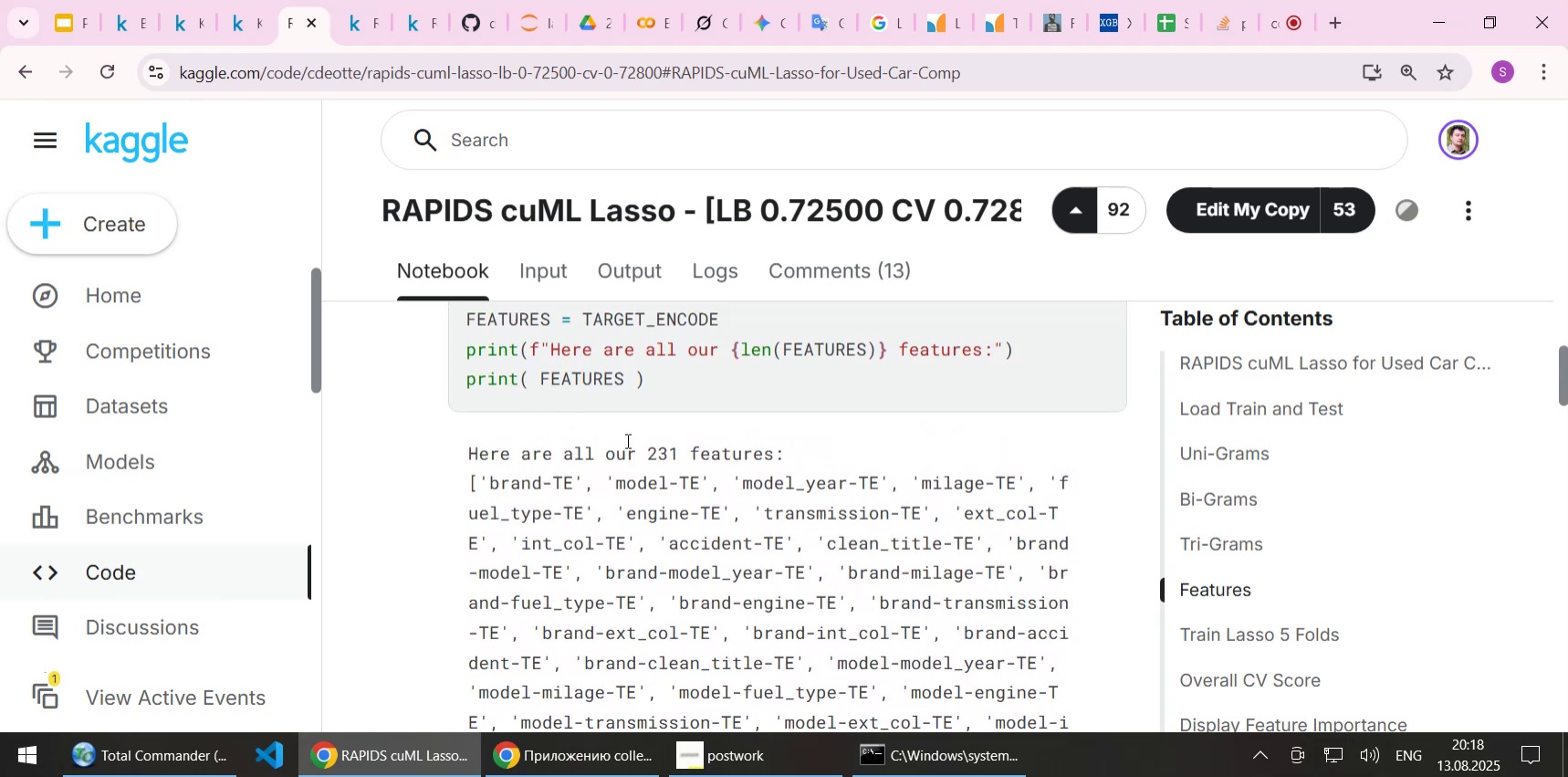 
scroll: coordinate [601, 437], scroll_direction: down, amount: 5.0
 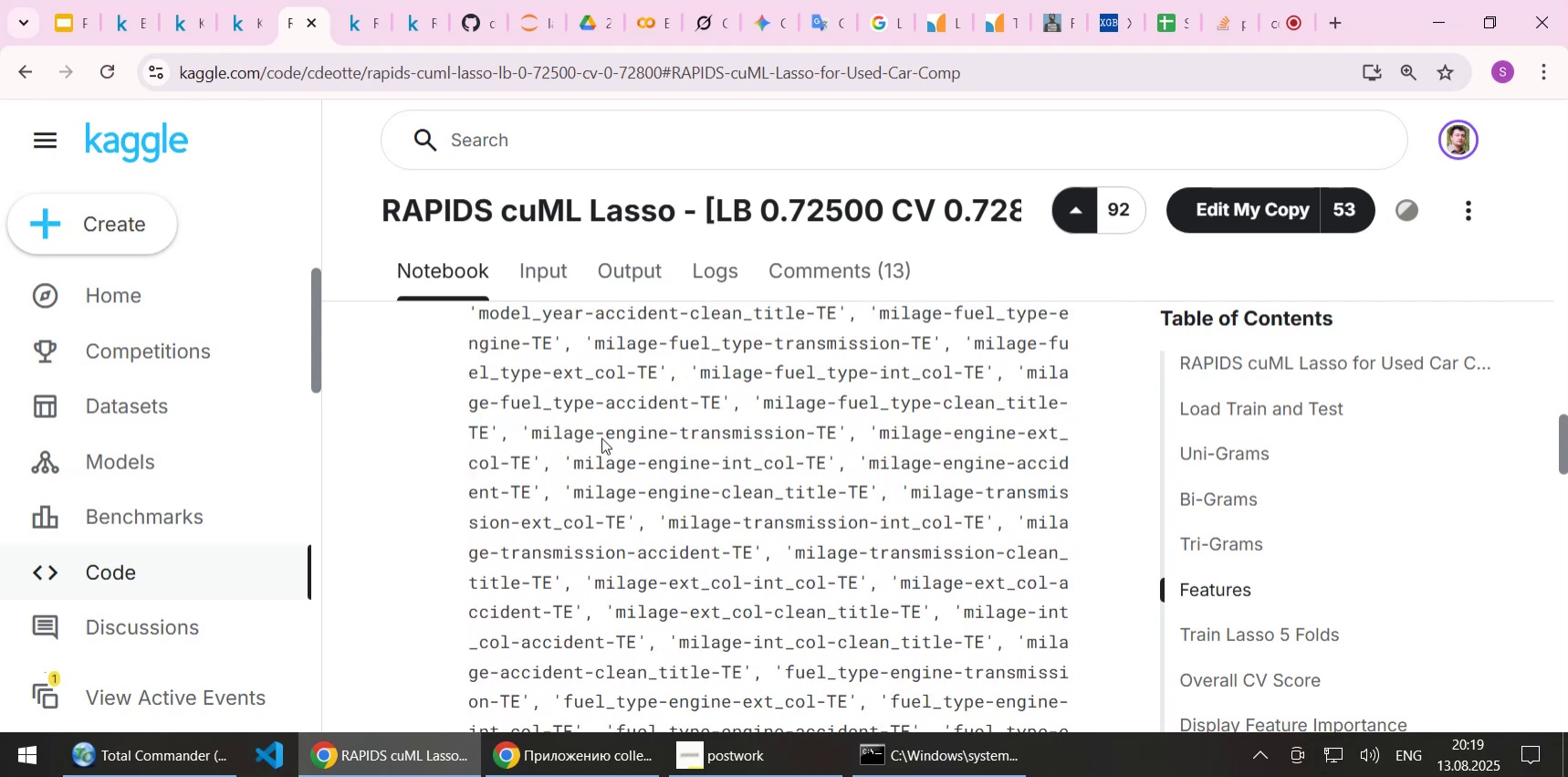 
scroll: coordinate [601, 437], scroll_direction: down, amount: 9.0
 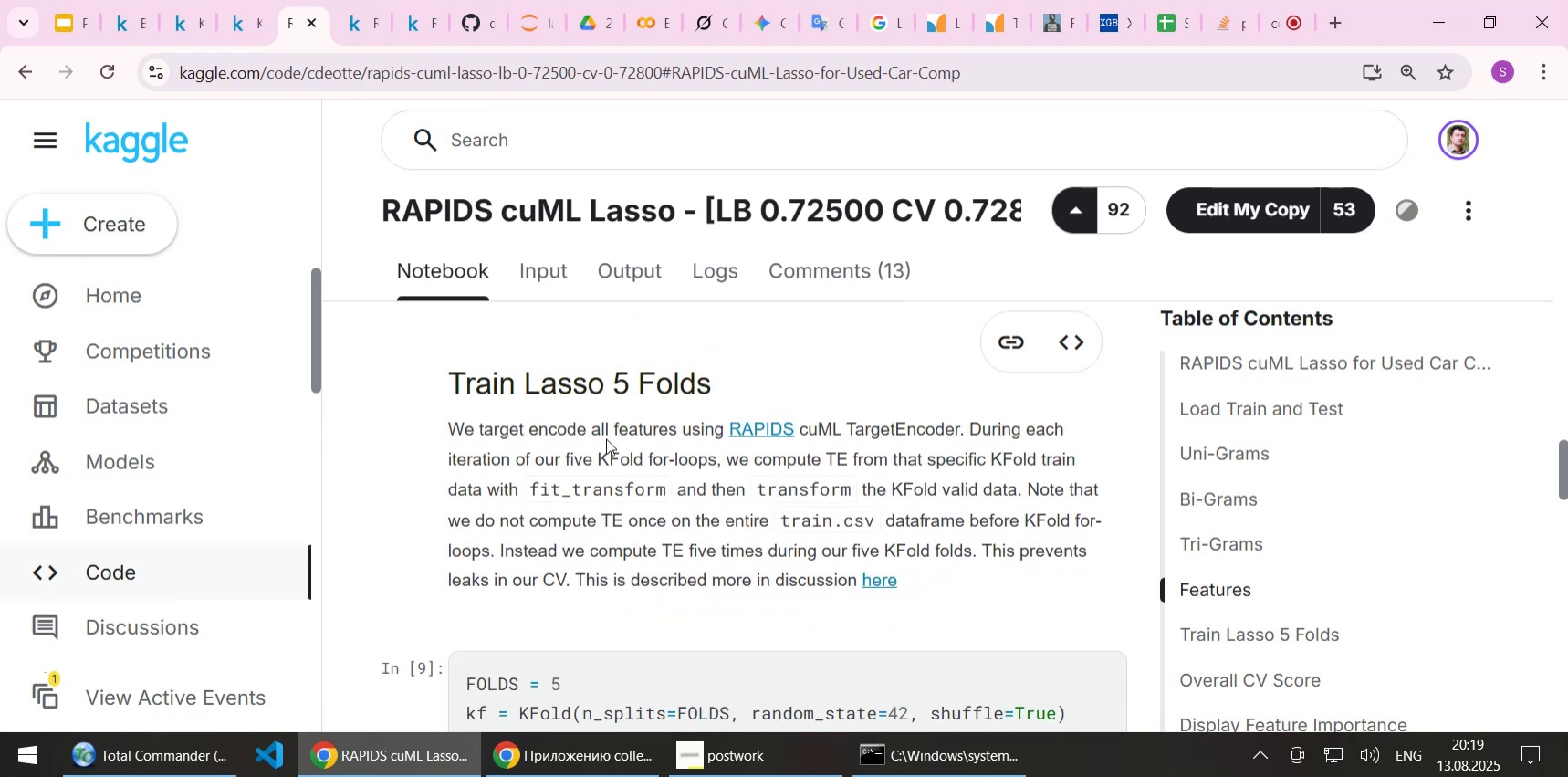 
wait(8.15)
 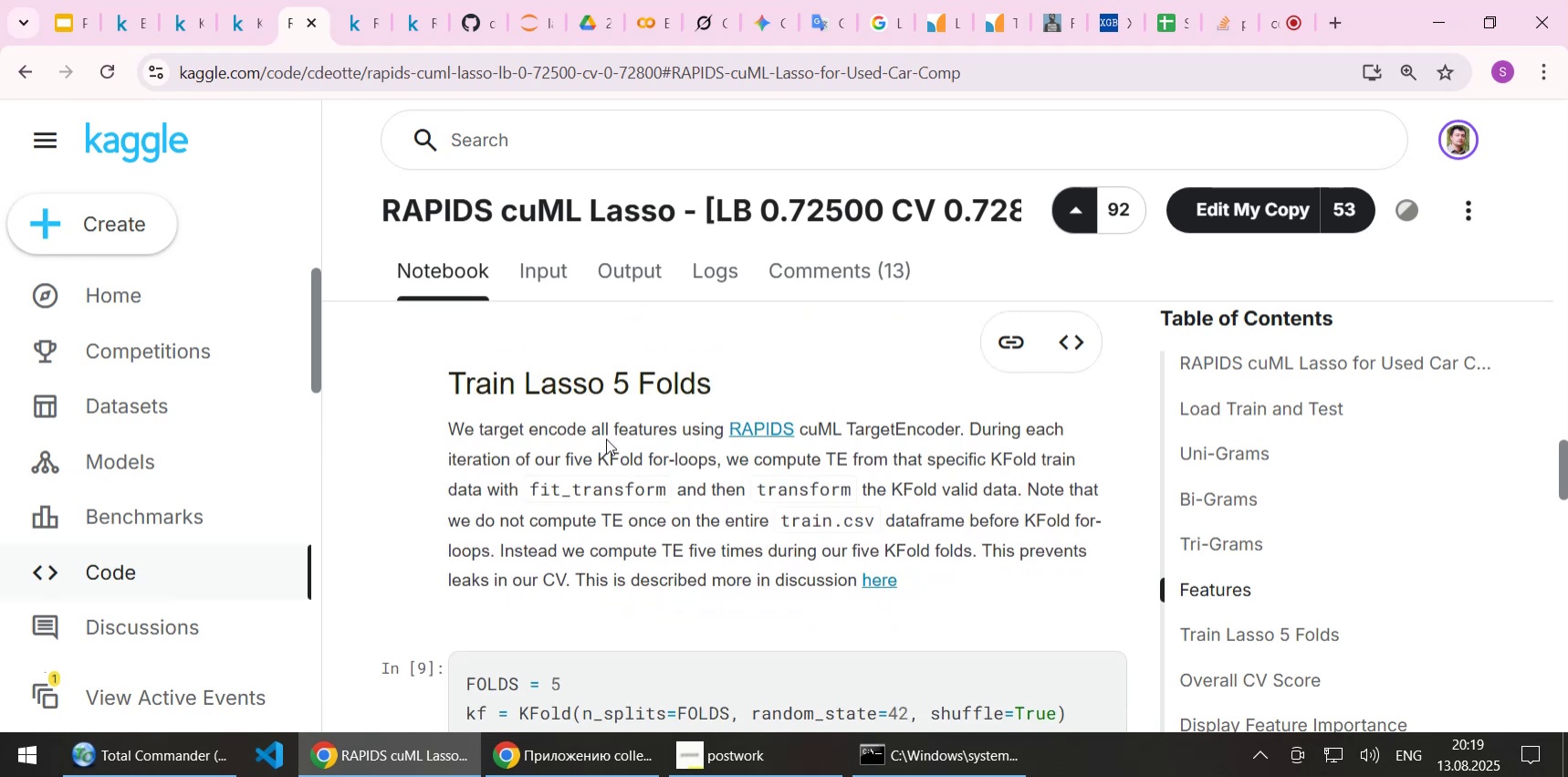 
scroll: coordinate [686, 609], scroll_direction: down, amount: 2.0
 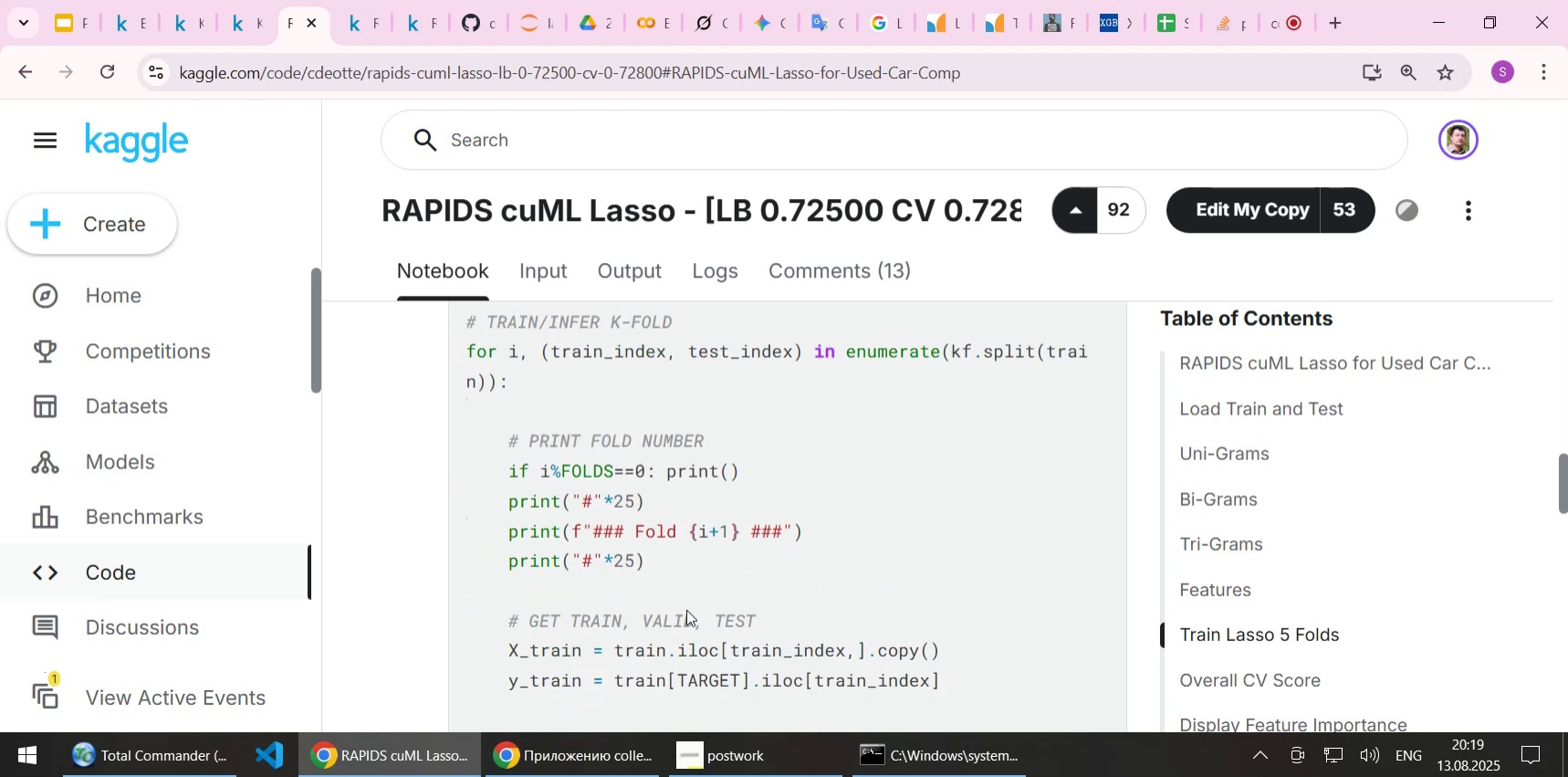 
wait(7.69)
 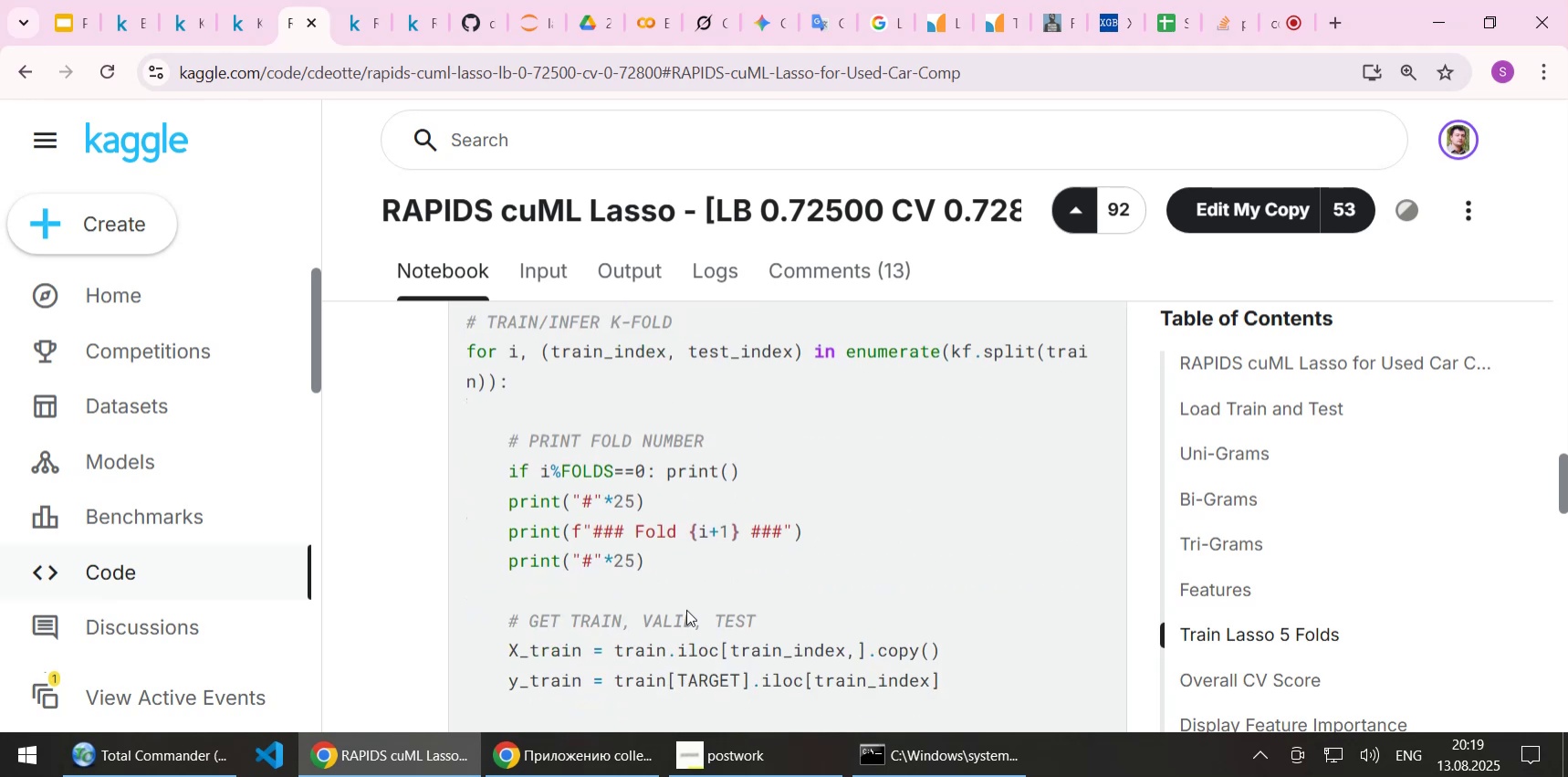 
scroll: coordinate [686, 609], scroll_direction: down, amount: 3.0
 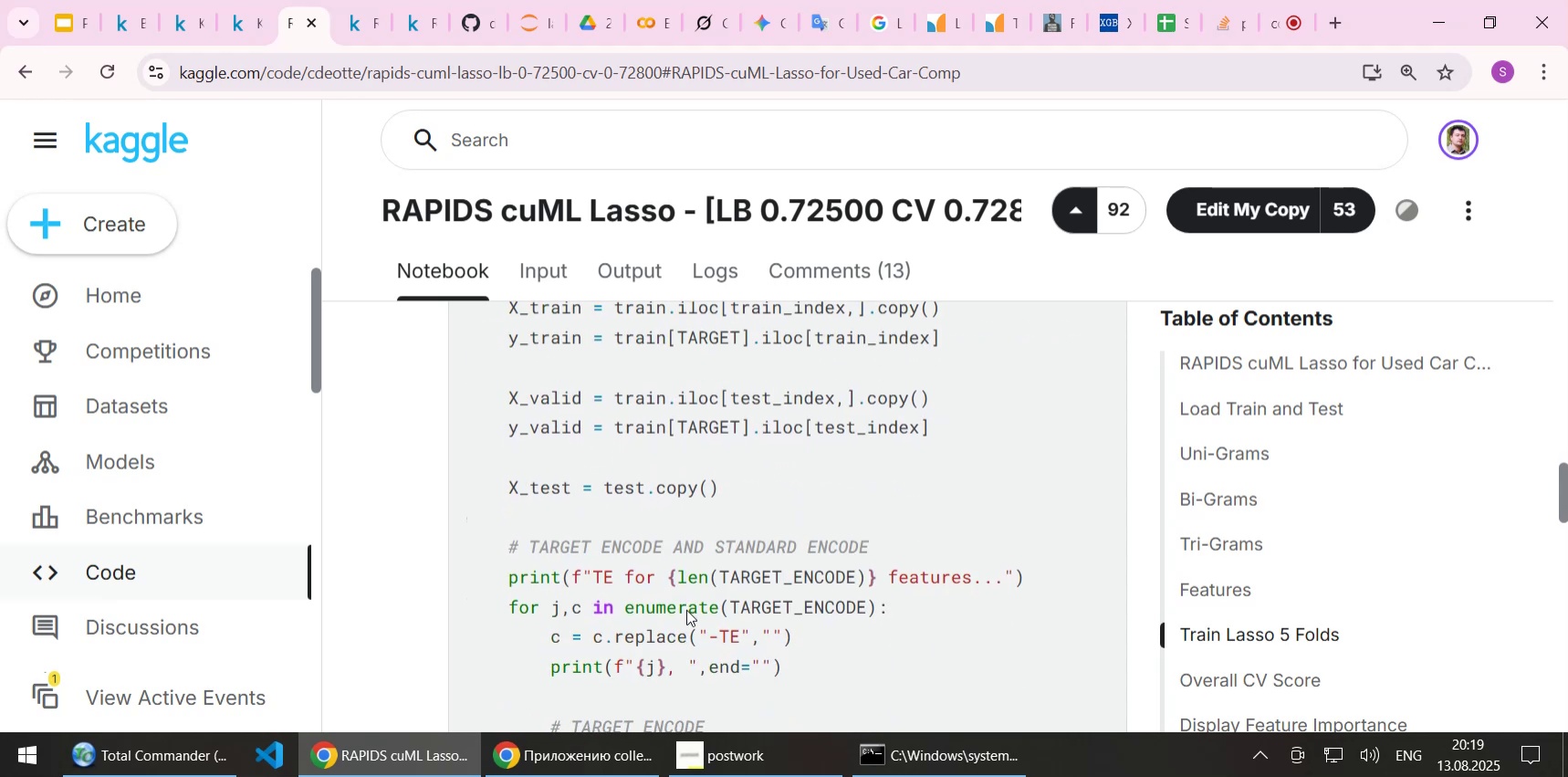 
scroll: coordinate [686, 609], scroll_direction: up, amount: 1.0
 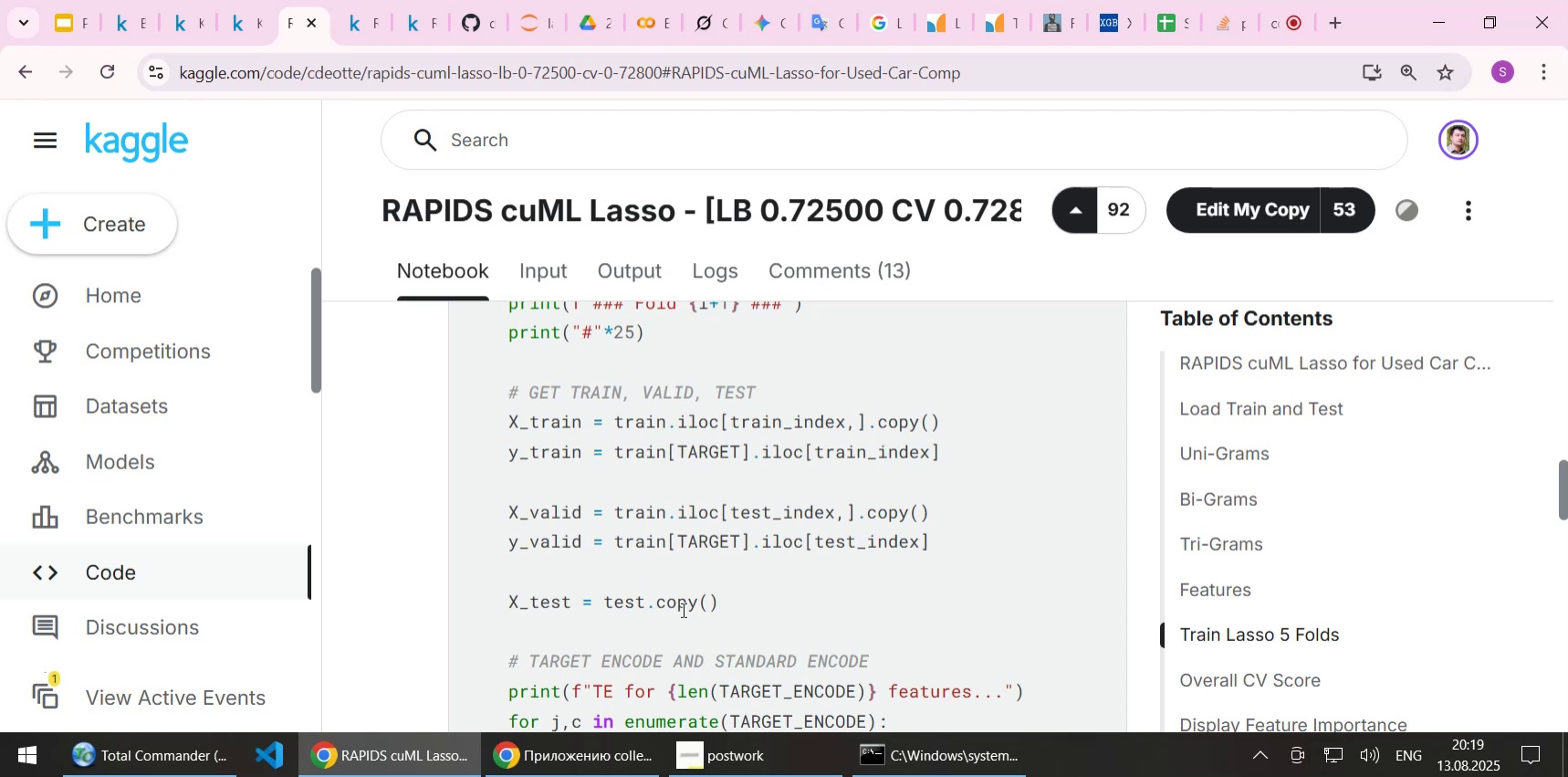 
wait(7.53)
 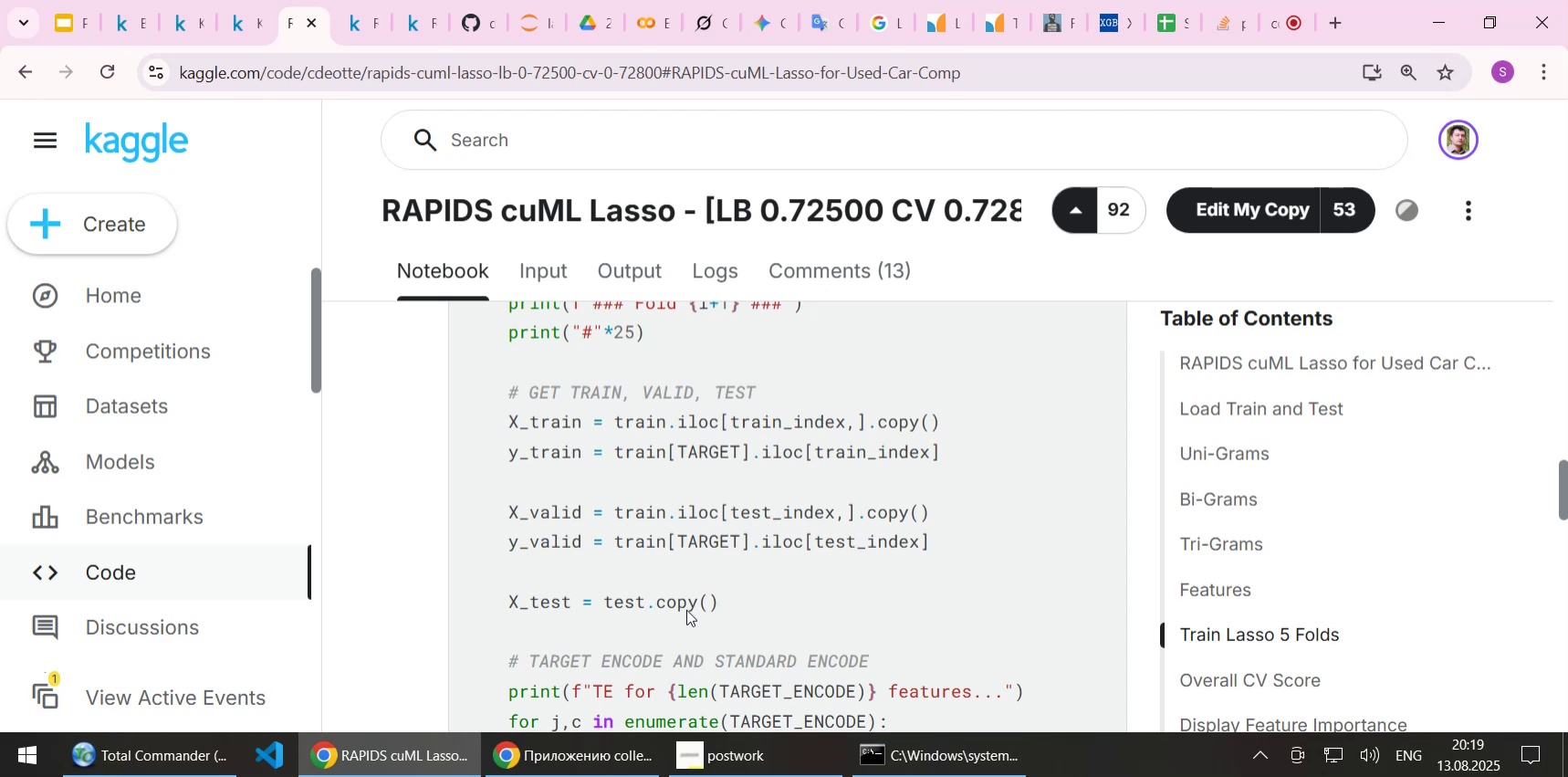 
scroll: coordinate [682, 609], scroll_direction: down, amount: 3.0
 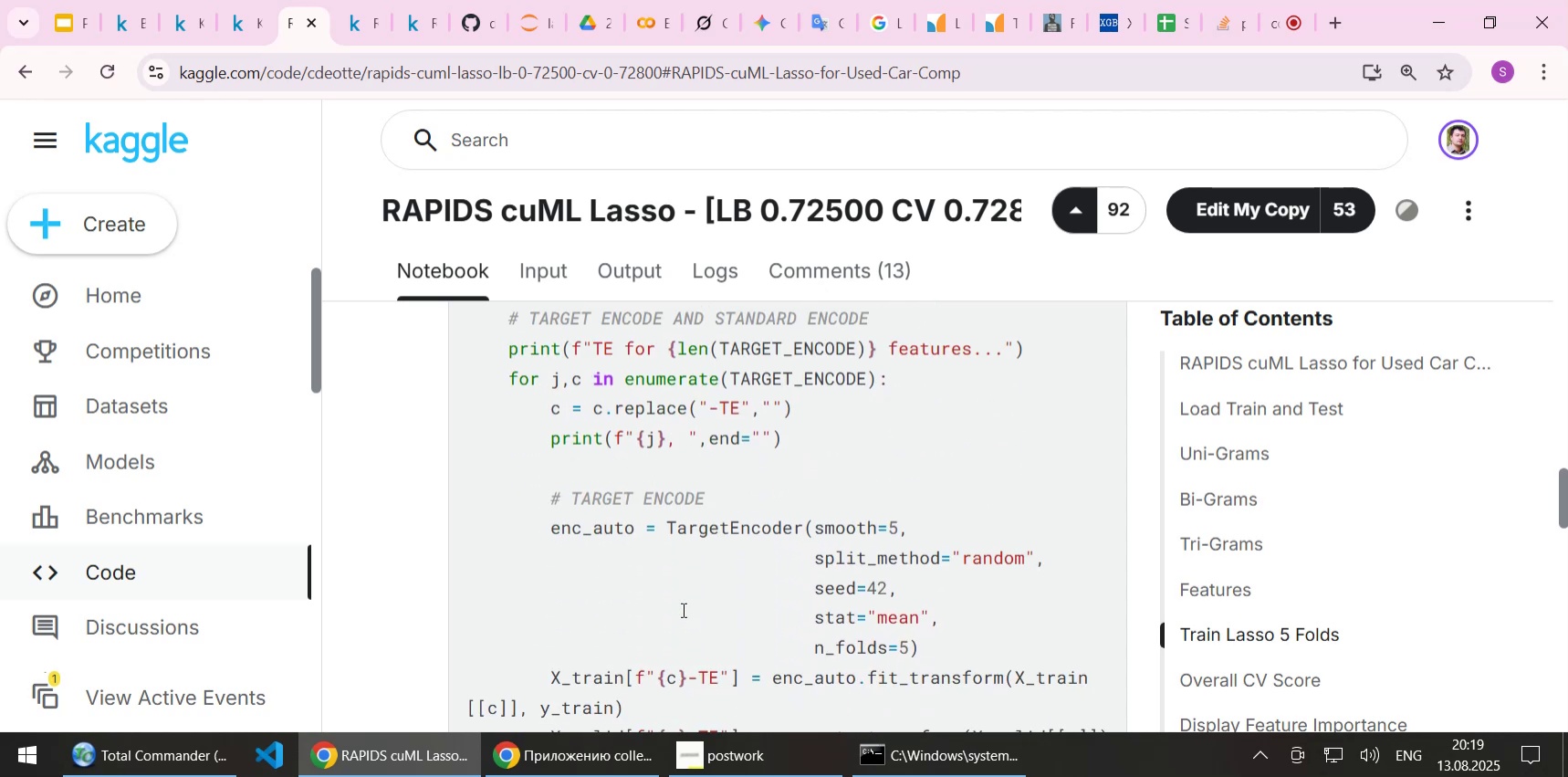 
scroll: coordinate [682, 609], scroll_direction: up, amount: 1.0
 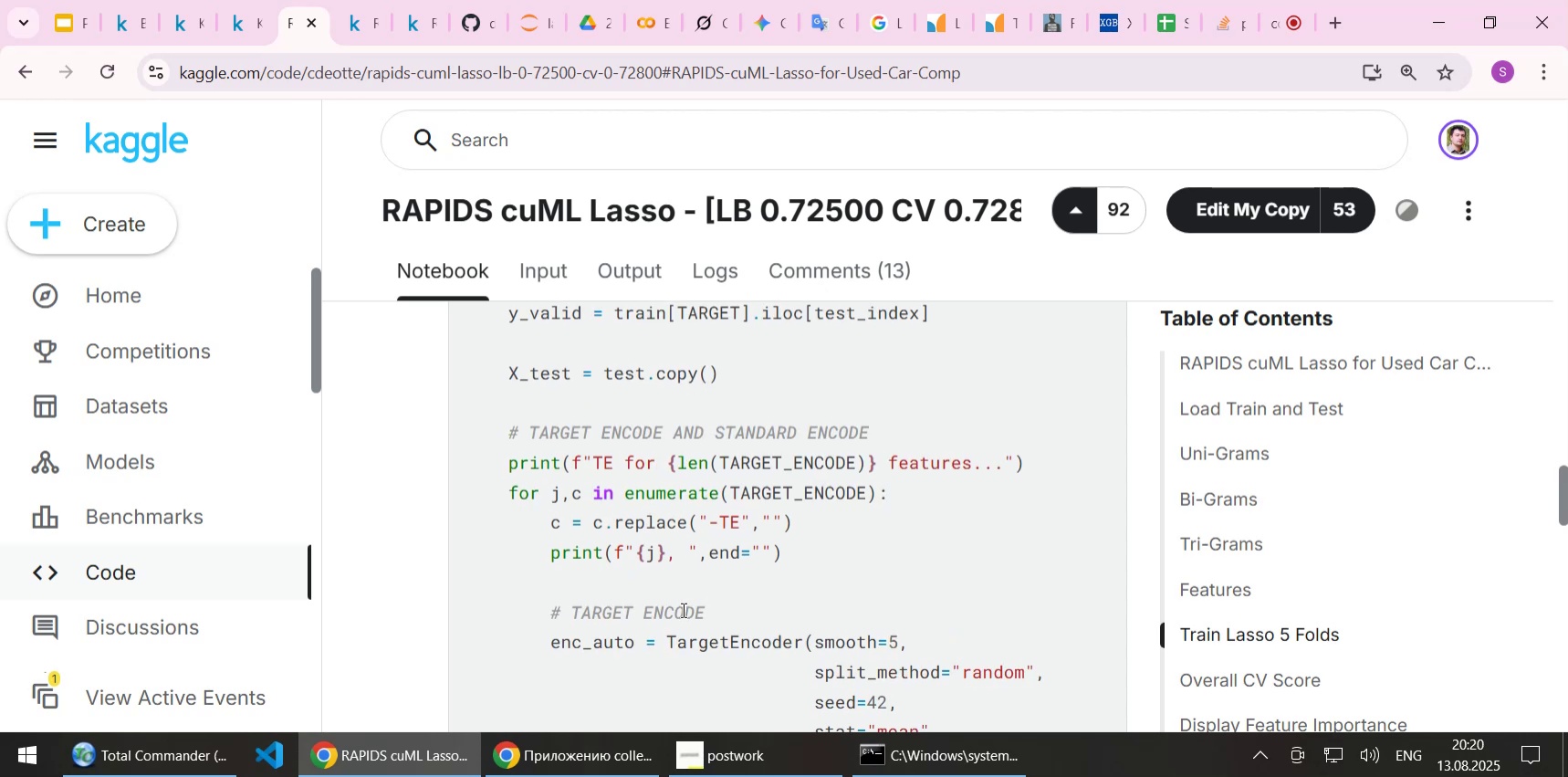 
wait(7.38)
 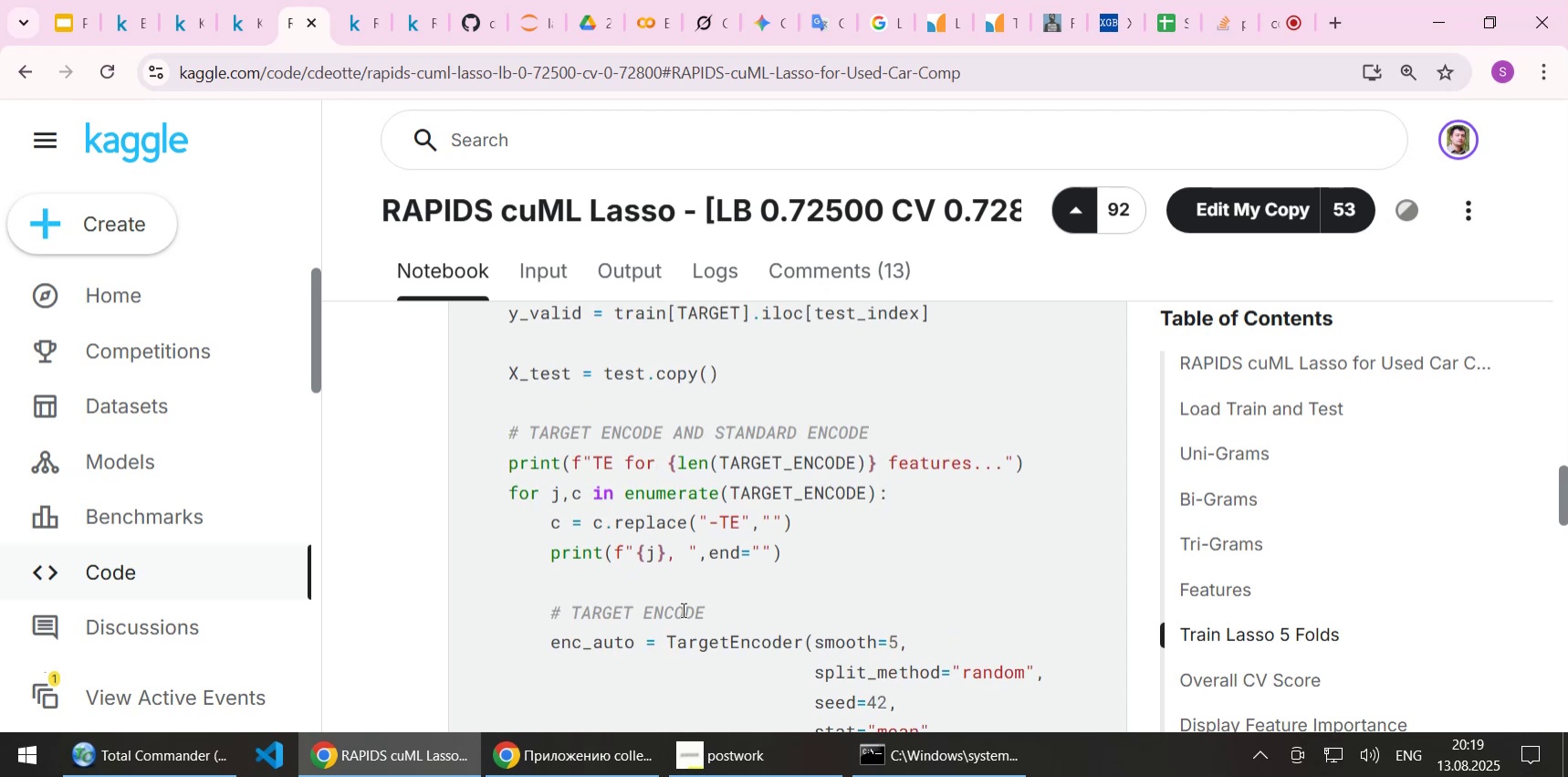 
scroll: coordinate [682, 609], scroll_direction: down, amount: 3.0
 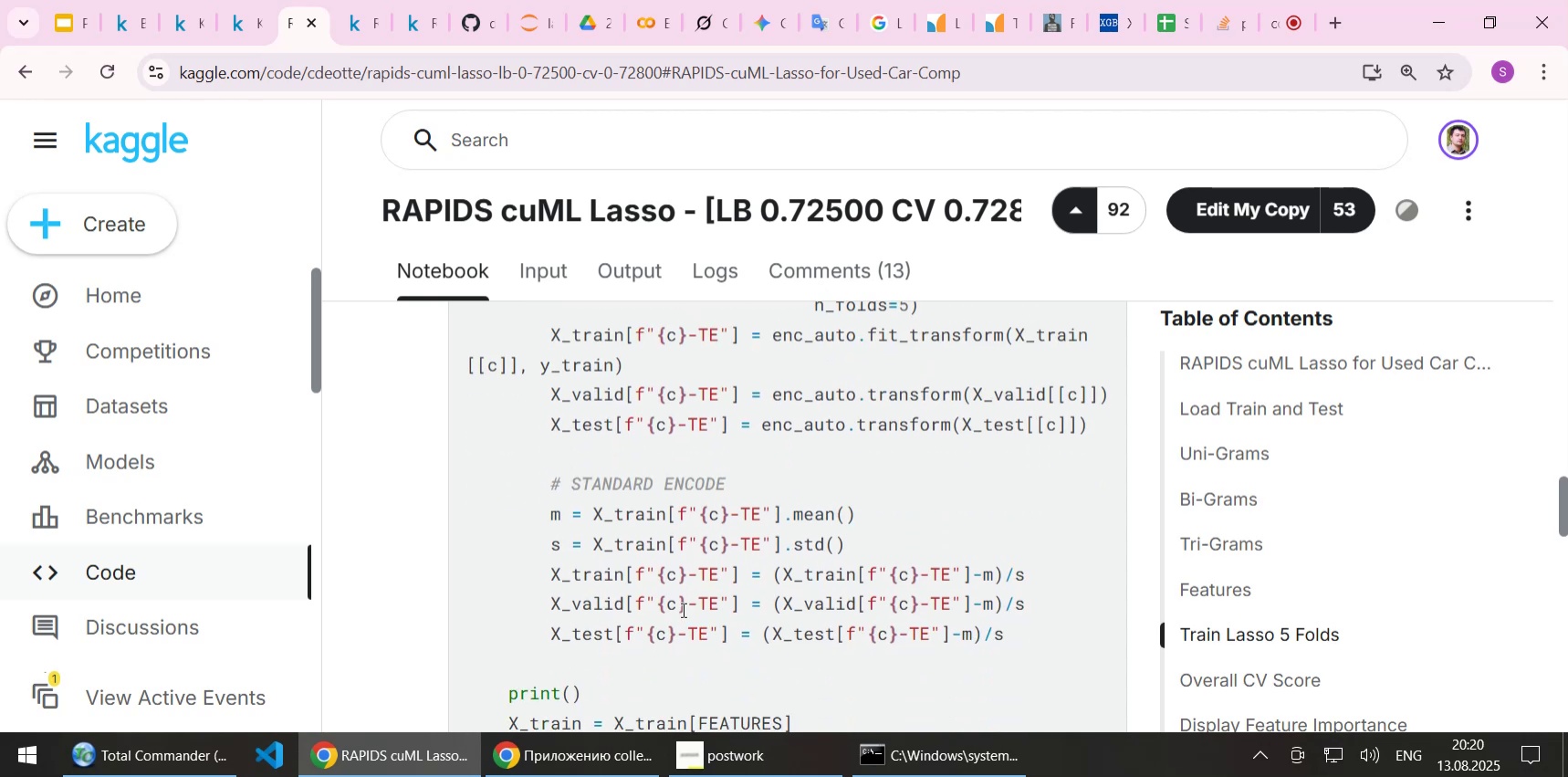 
wait(8.98)
 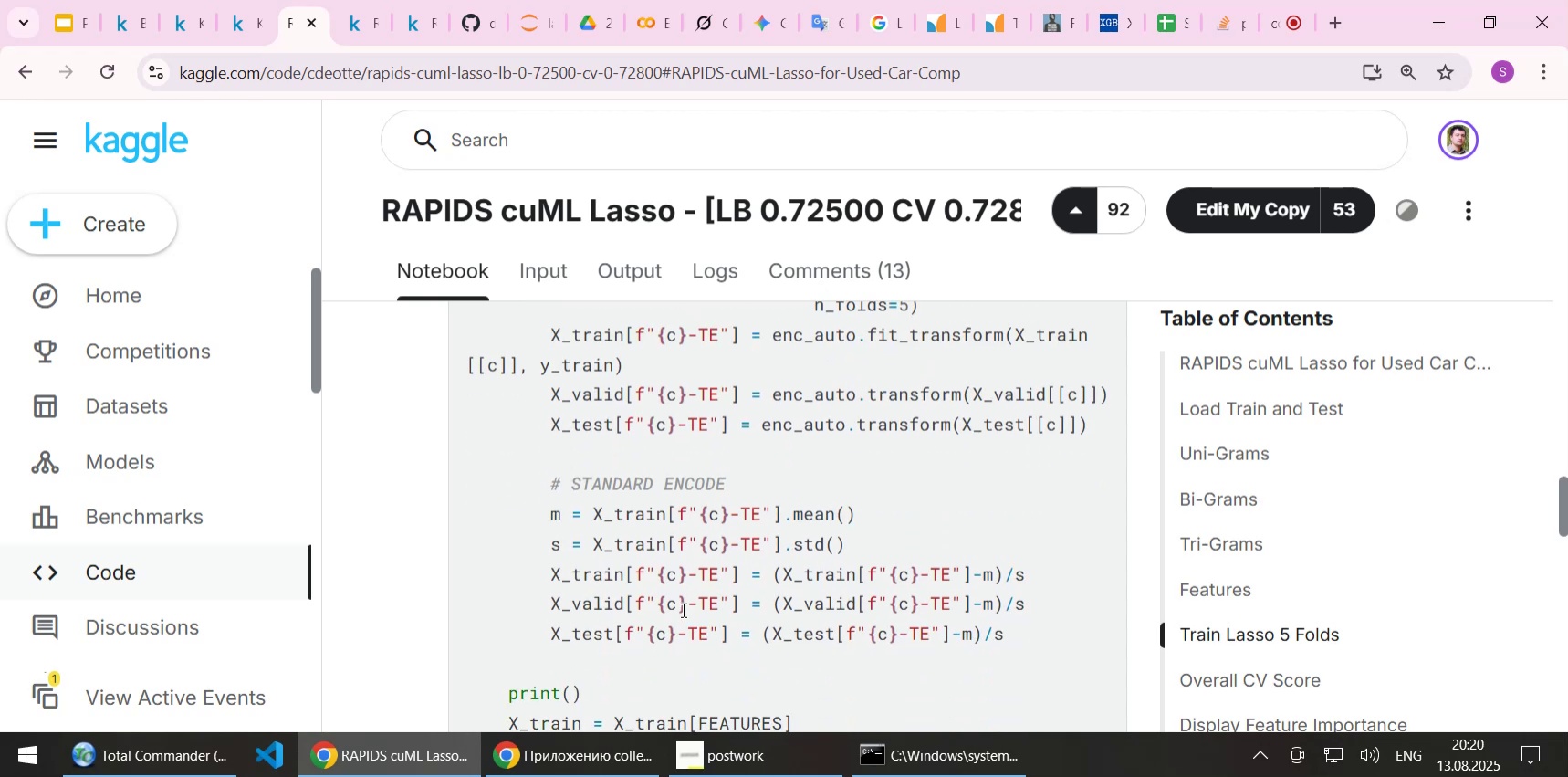 
scroll: coordinate [683, 609], scroll_direction: down, amount: 1.0
 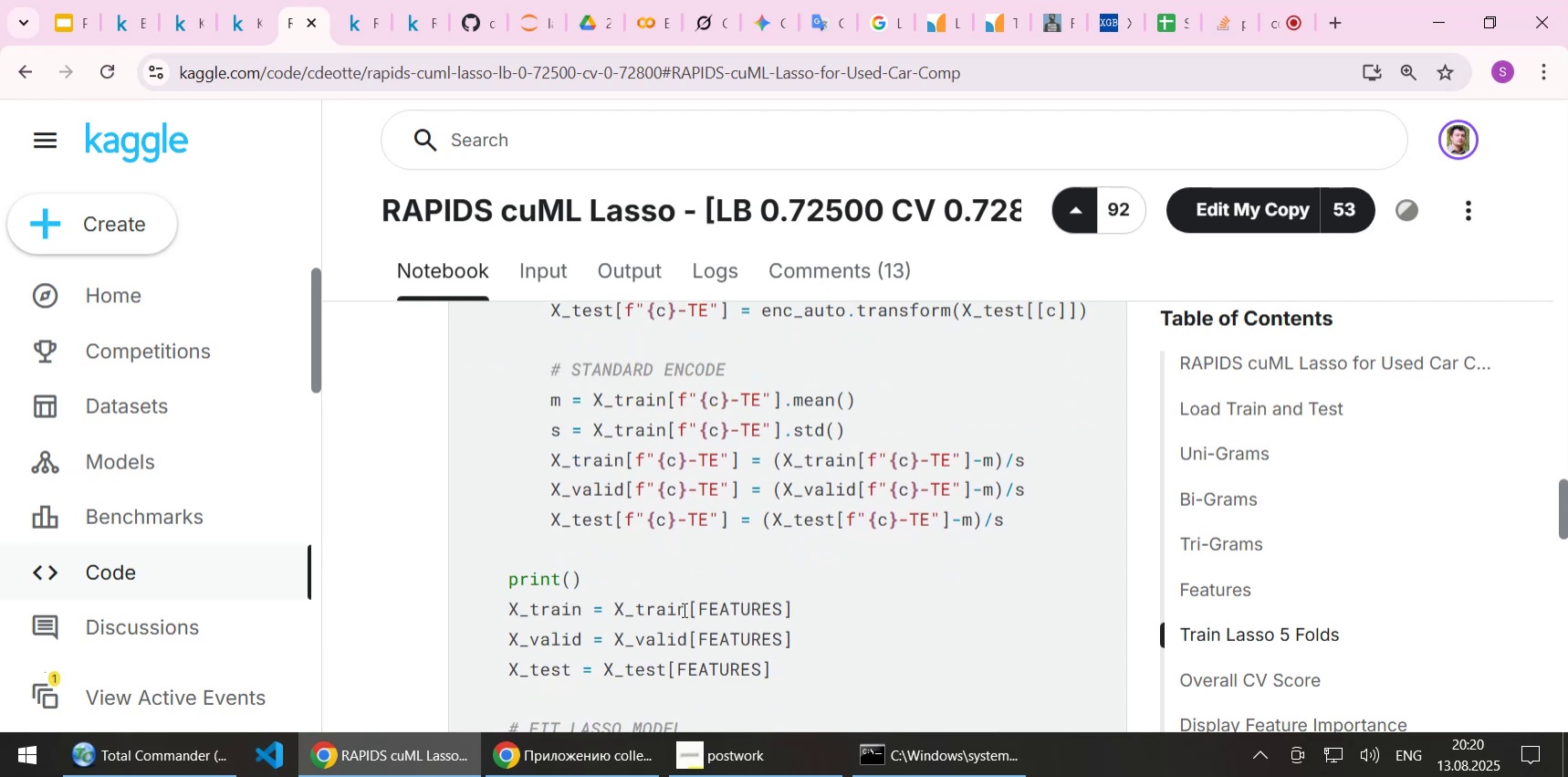 
scroll: coordinate [683, 609], scroll_direction: up, amount: 2.0
 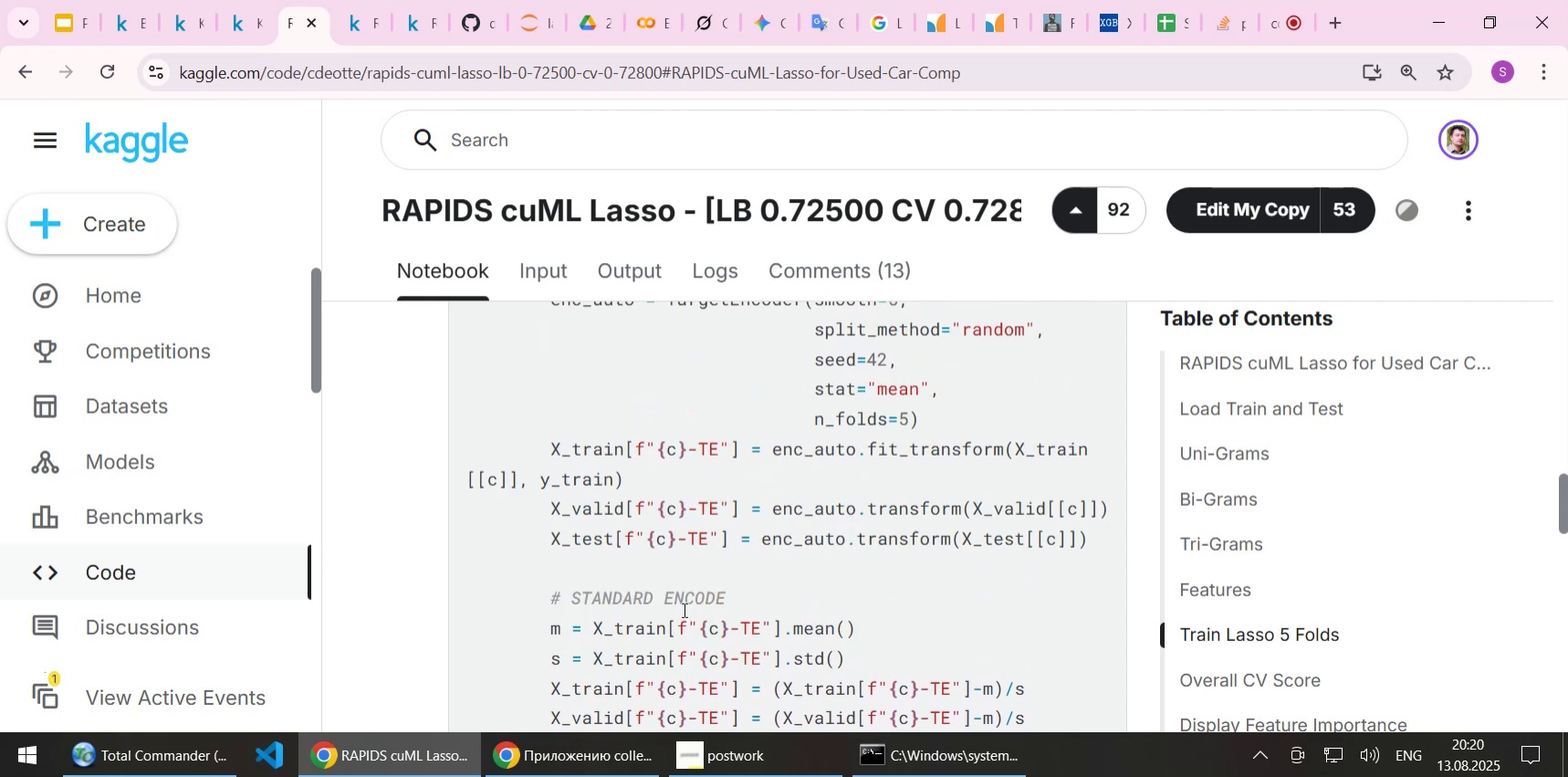 
scroll: coordinate [683, 609], scroll_direction: down, amount: 1.0
 